 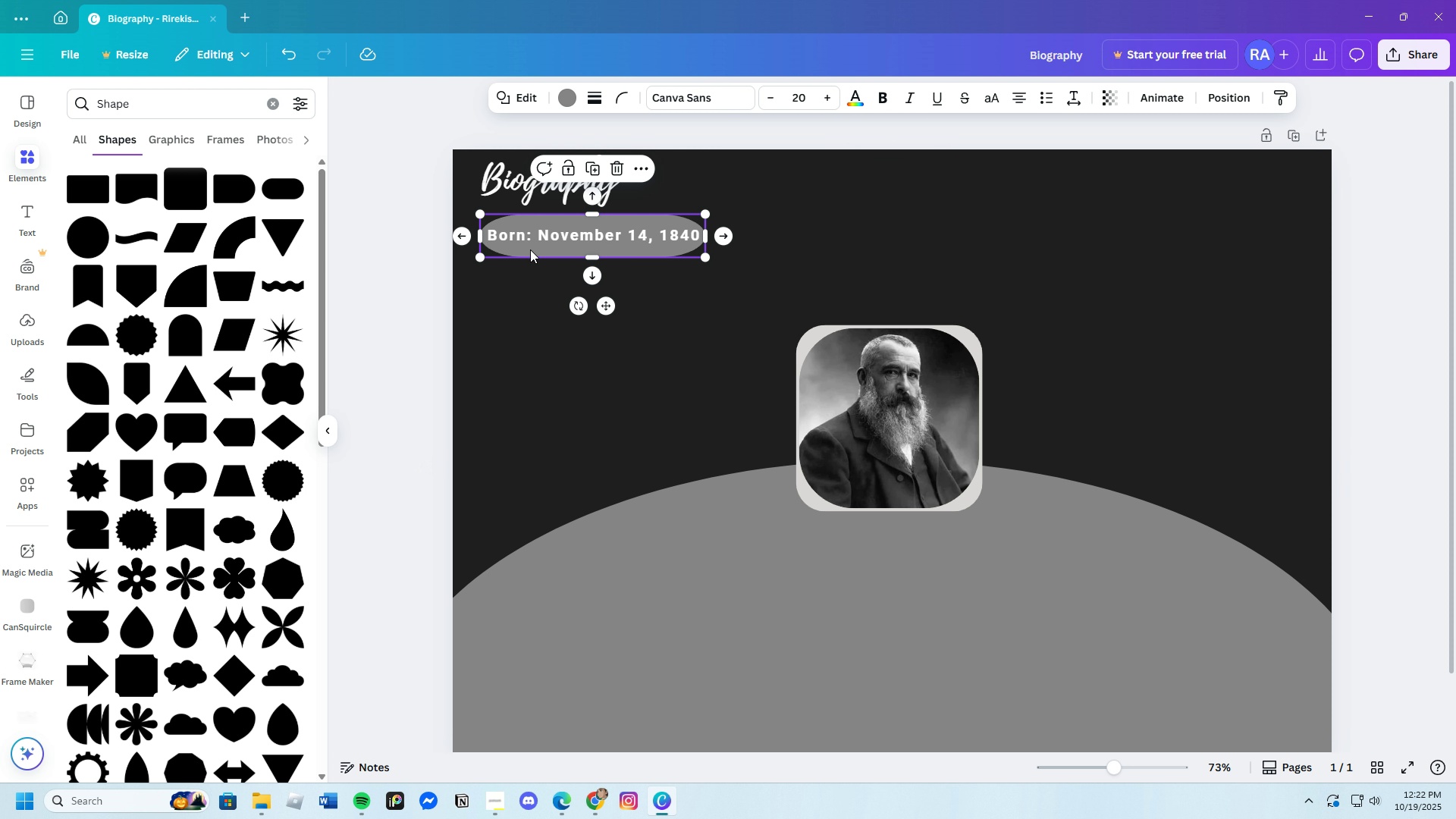 
key(Control+C)
 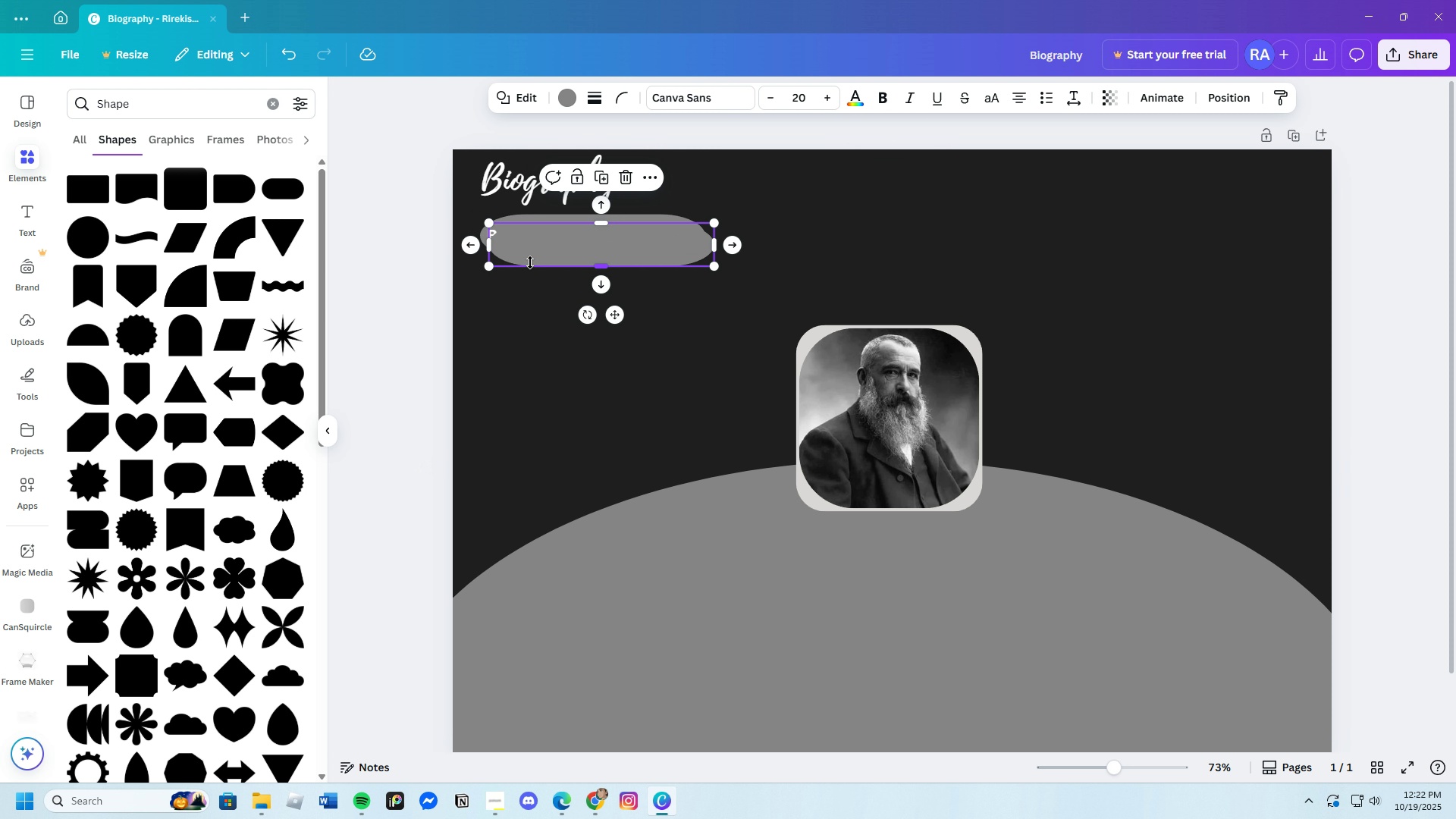 
key(Control+V)
 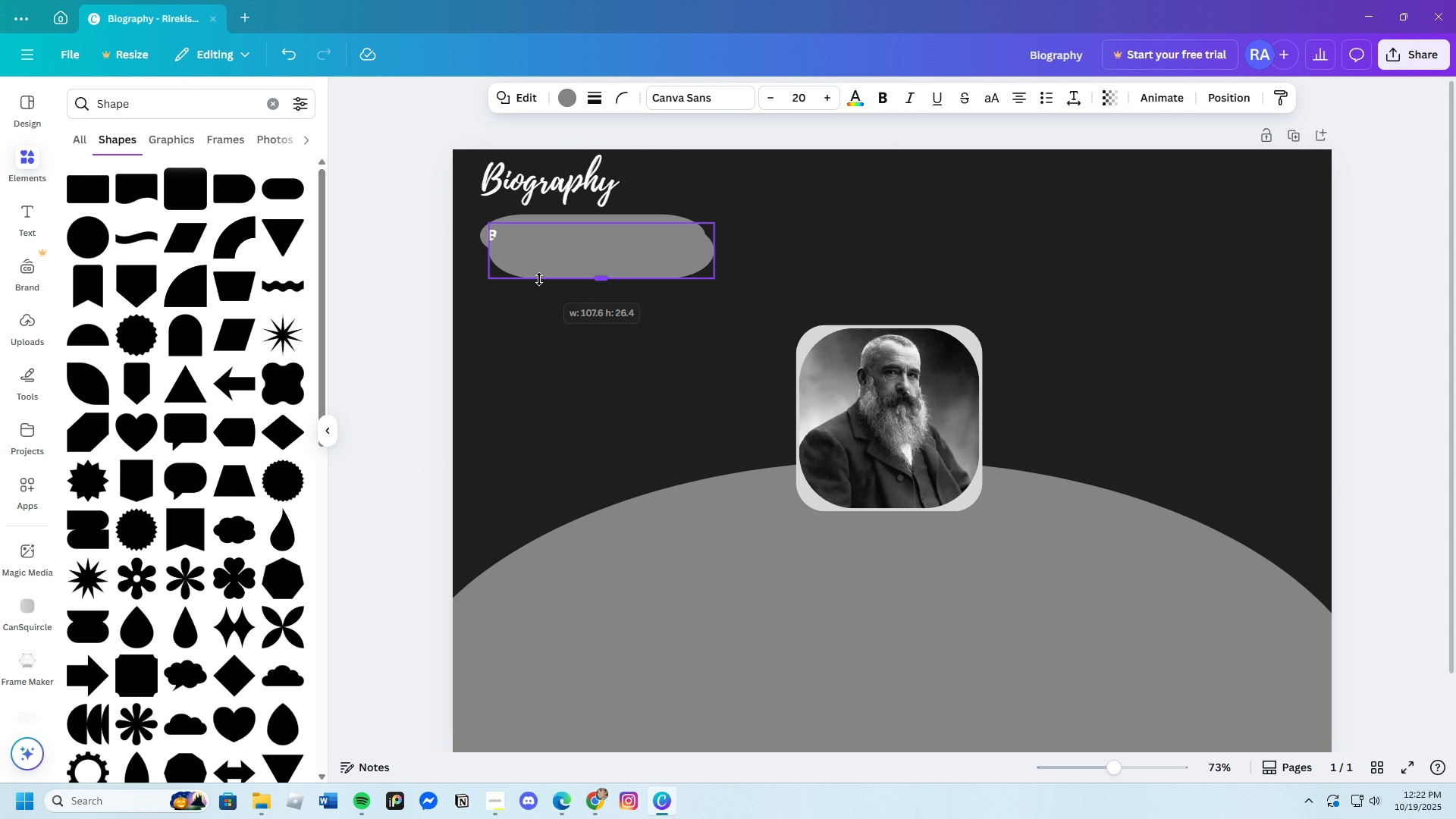 
left_click_drag(start_coordinate=[537, 263], to_coordinate=[511, 312])
 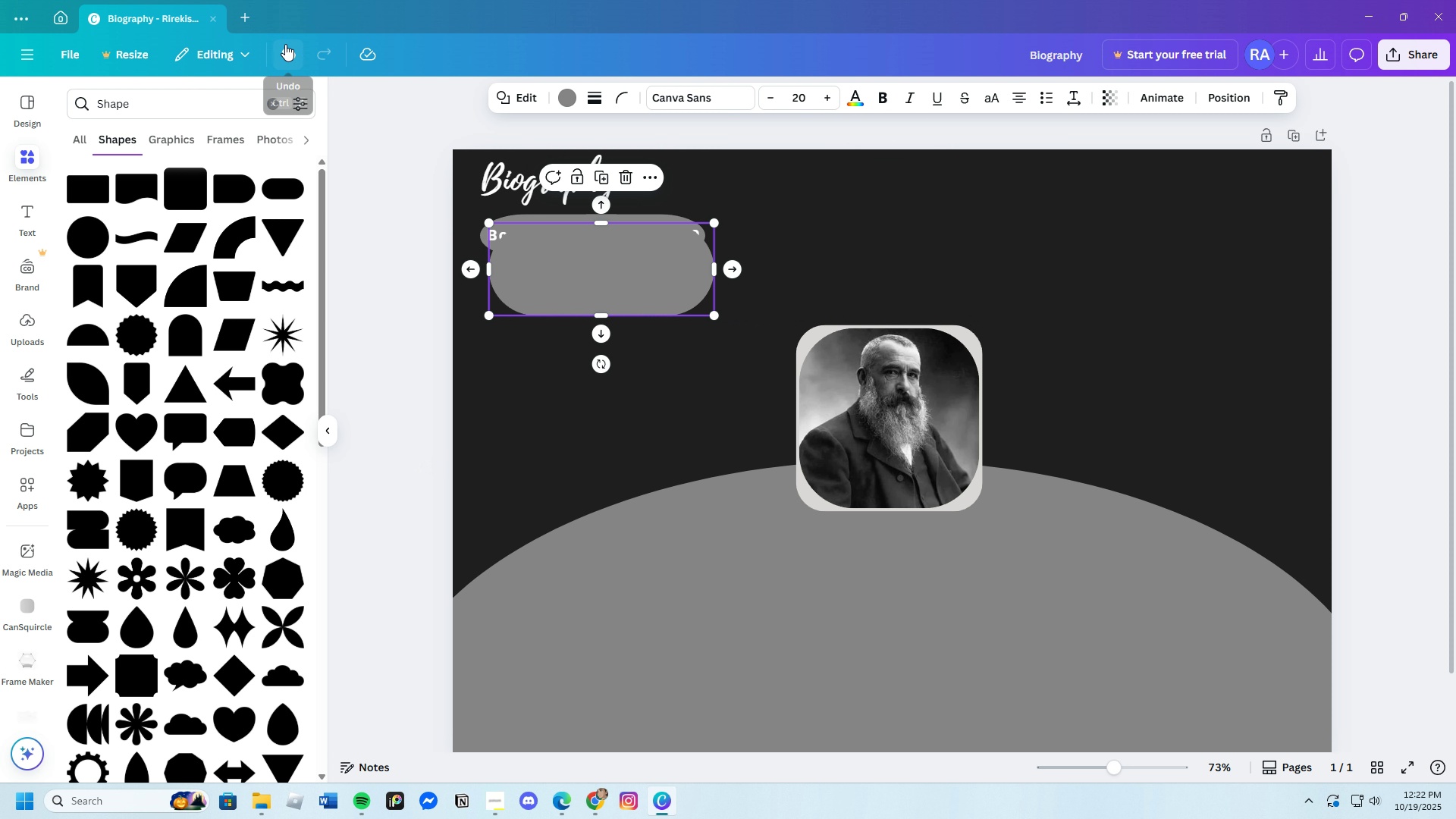 
left_click([285, 44])
 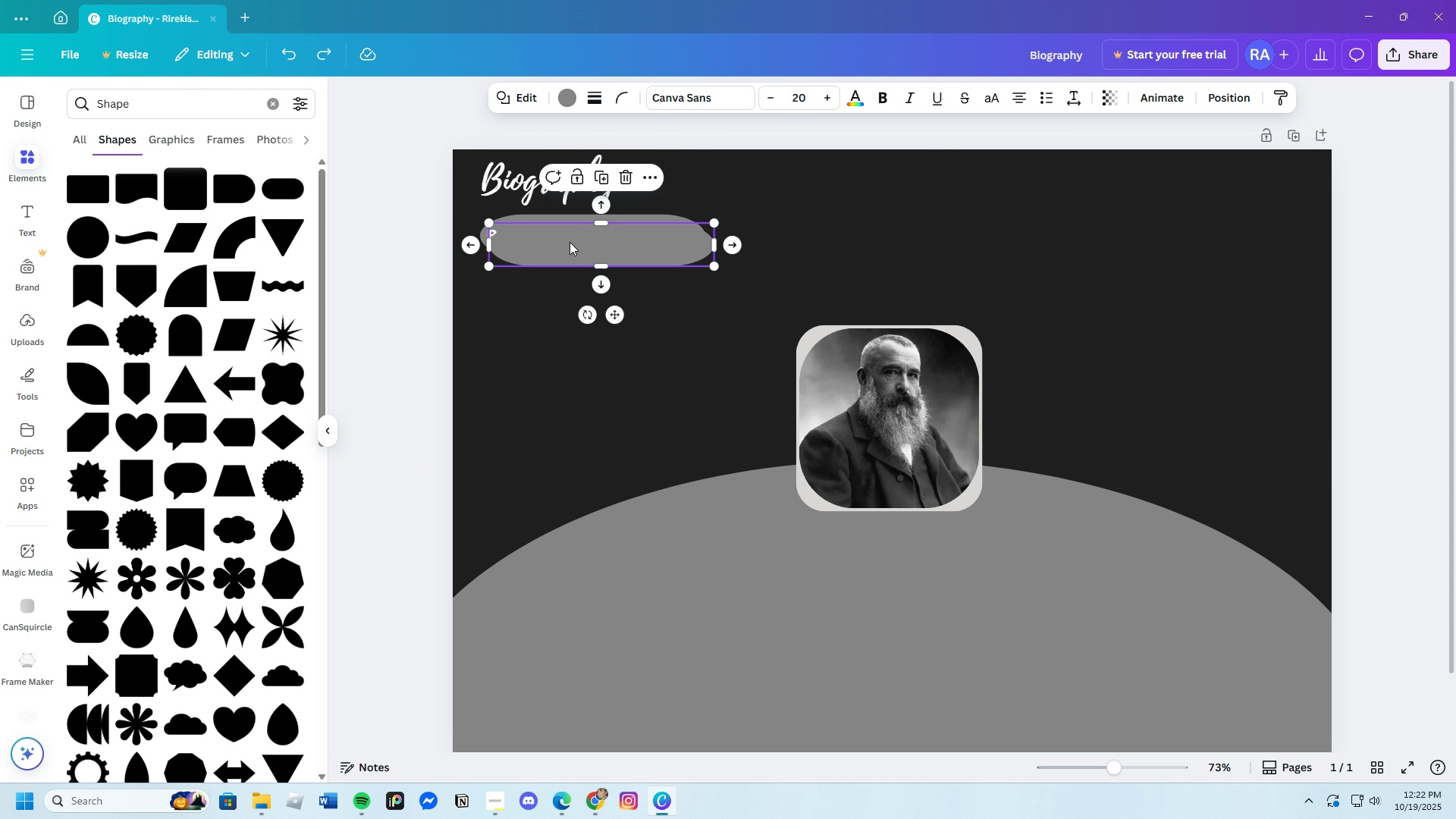 
left_click_drag(start_coordinate=[570, 241], to_coordinate=[557, 290])
 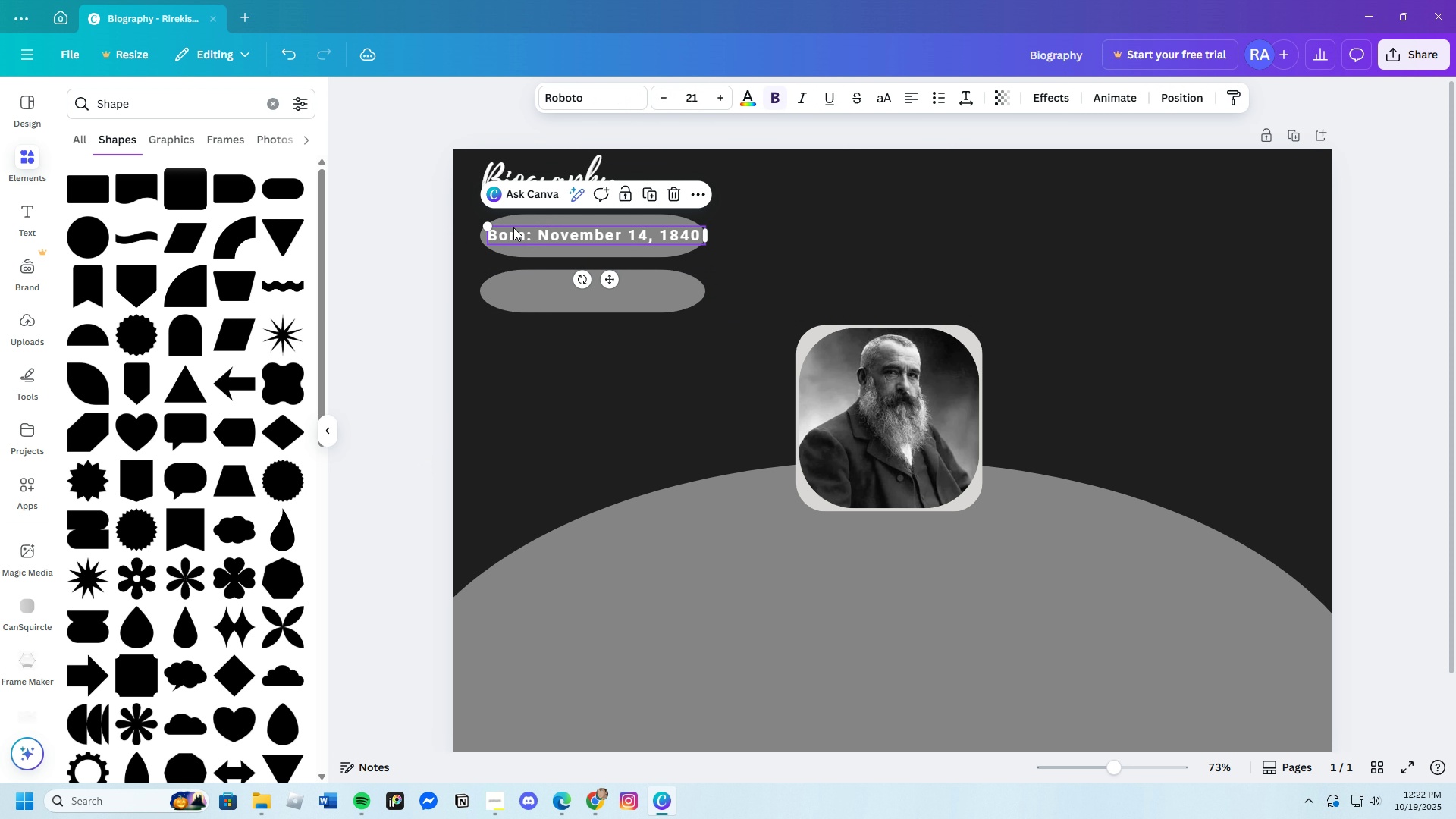 
left_click([513, 228])
 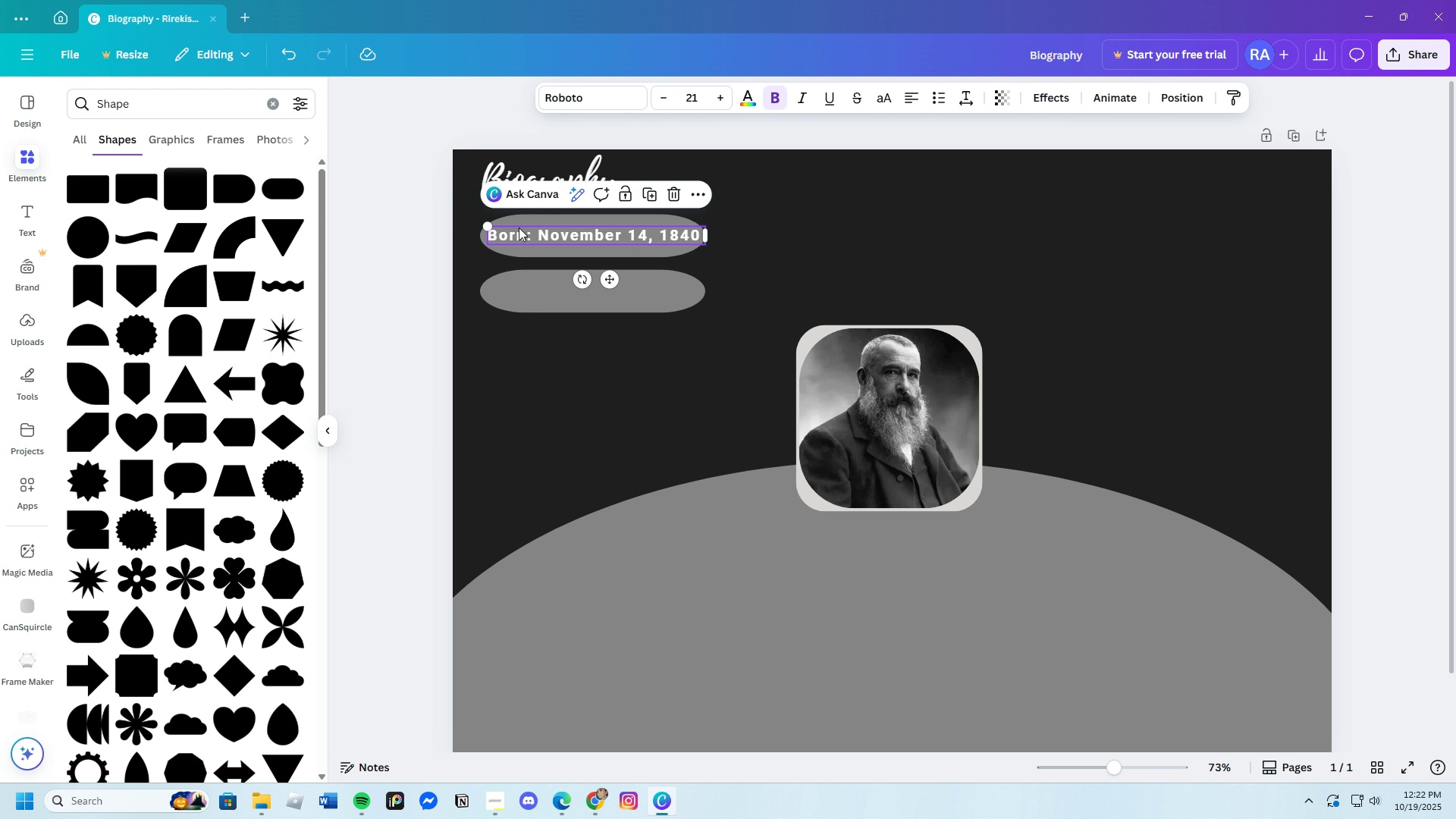 
key(Control+C)
 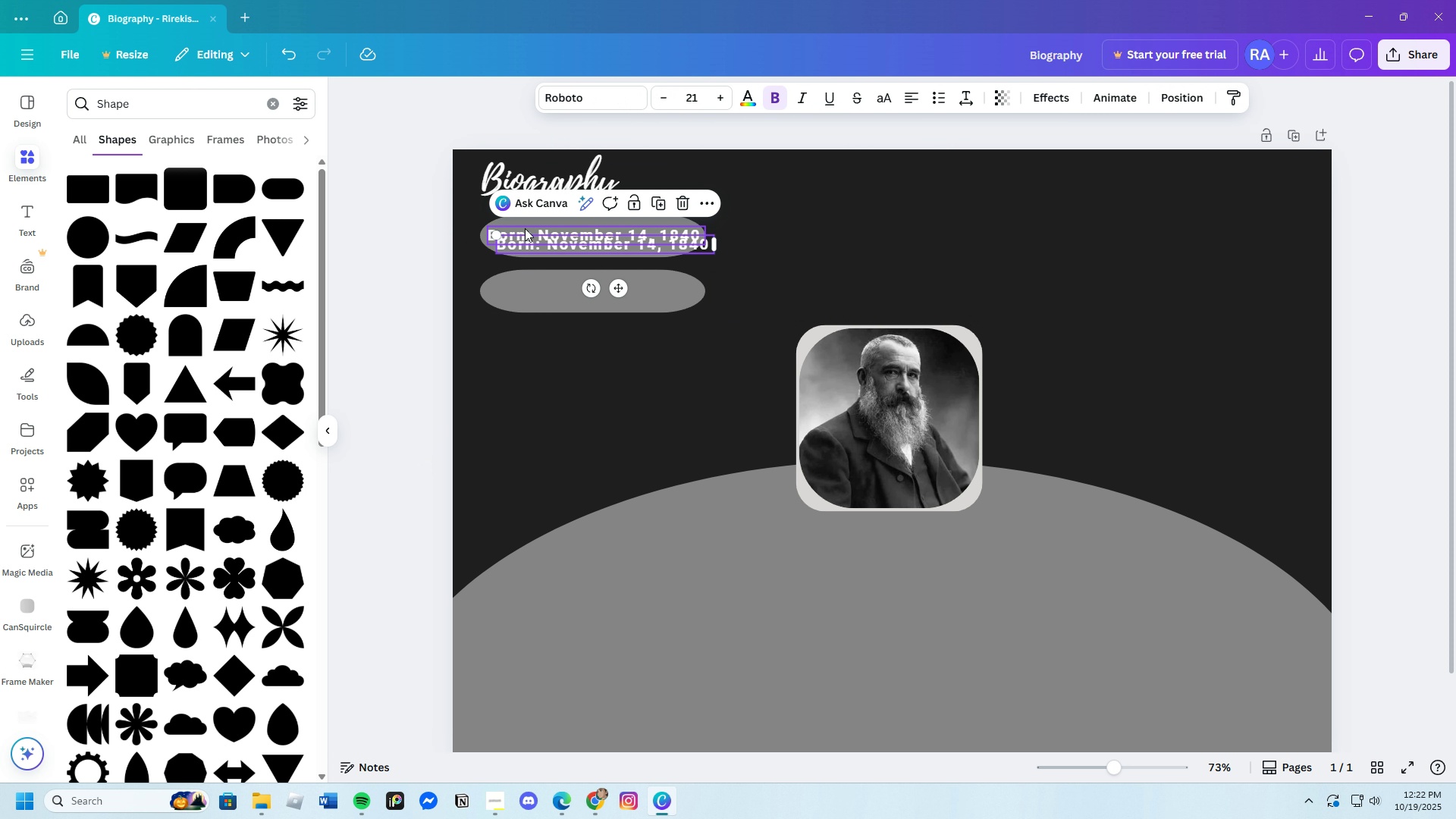 
key(Control+V)
 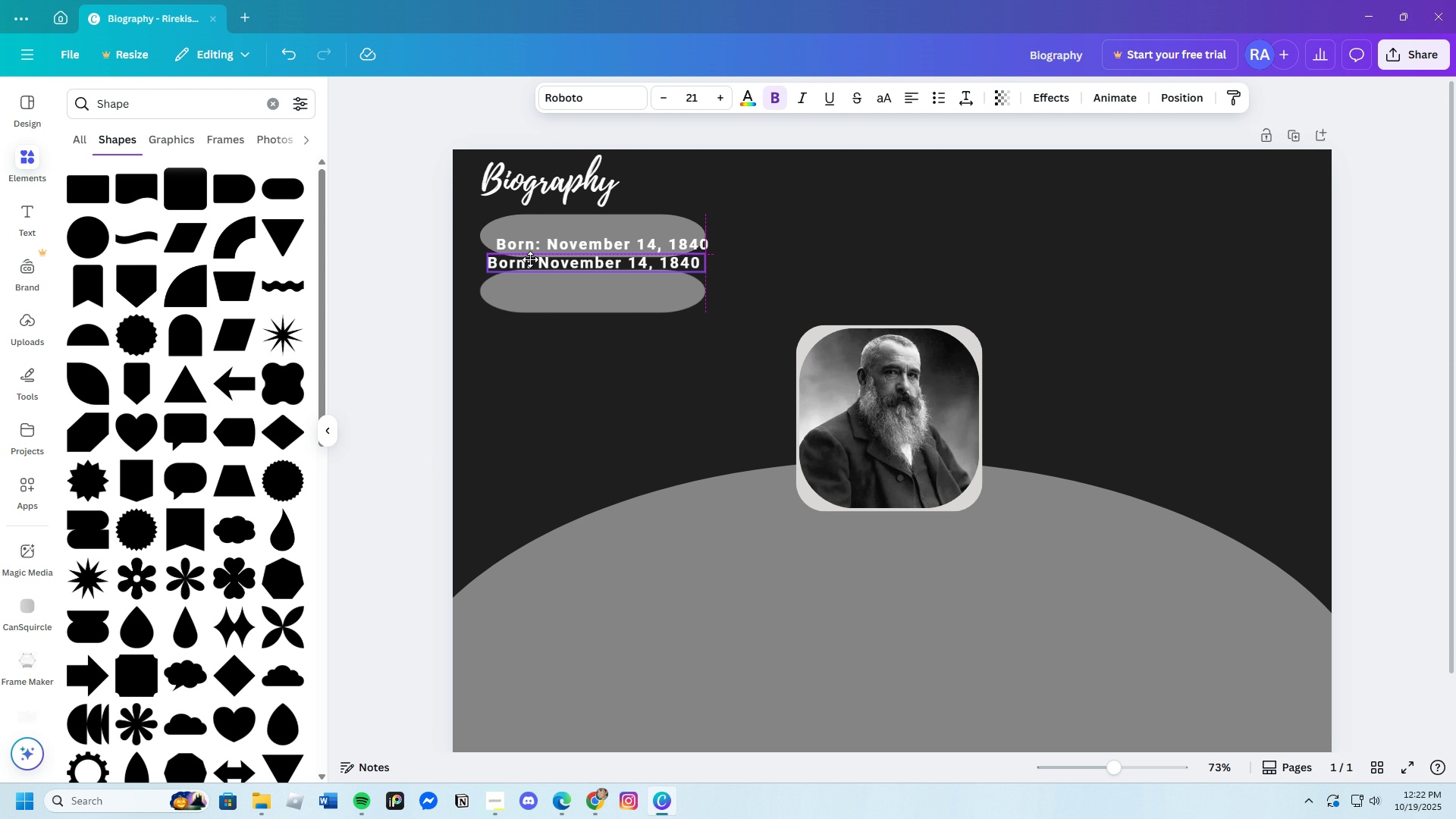 
left_click_drag(start_coordinate=[526, 228], to_coordinate=[620, 285])
 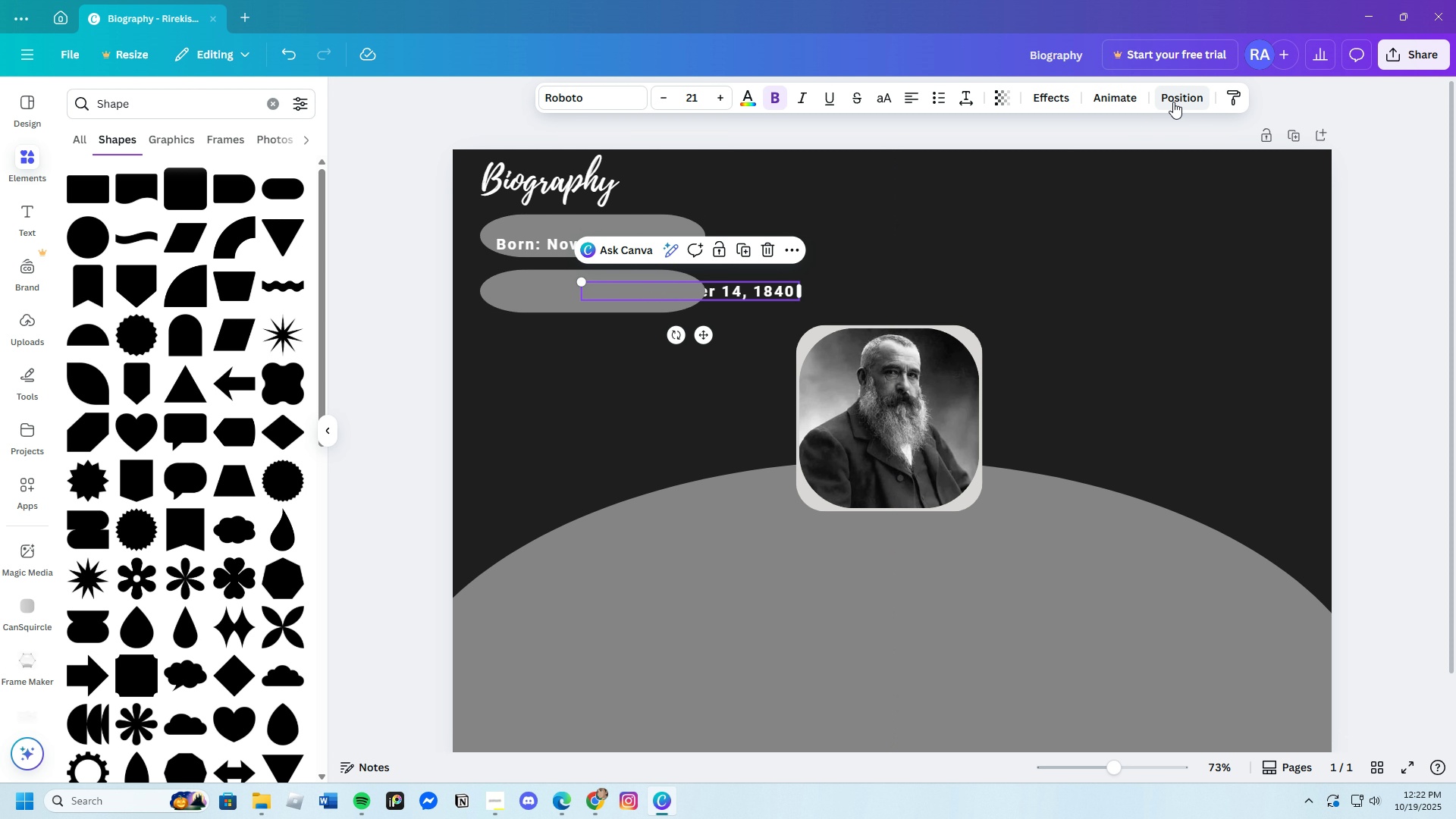 
left_click([1173, 102])
 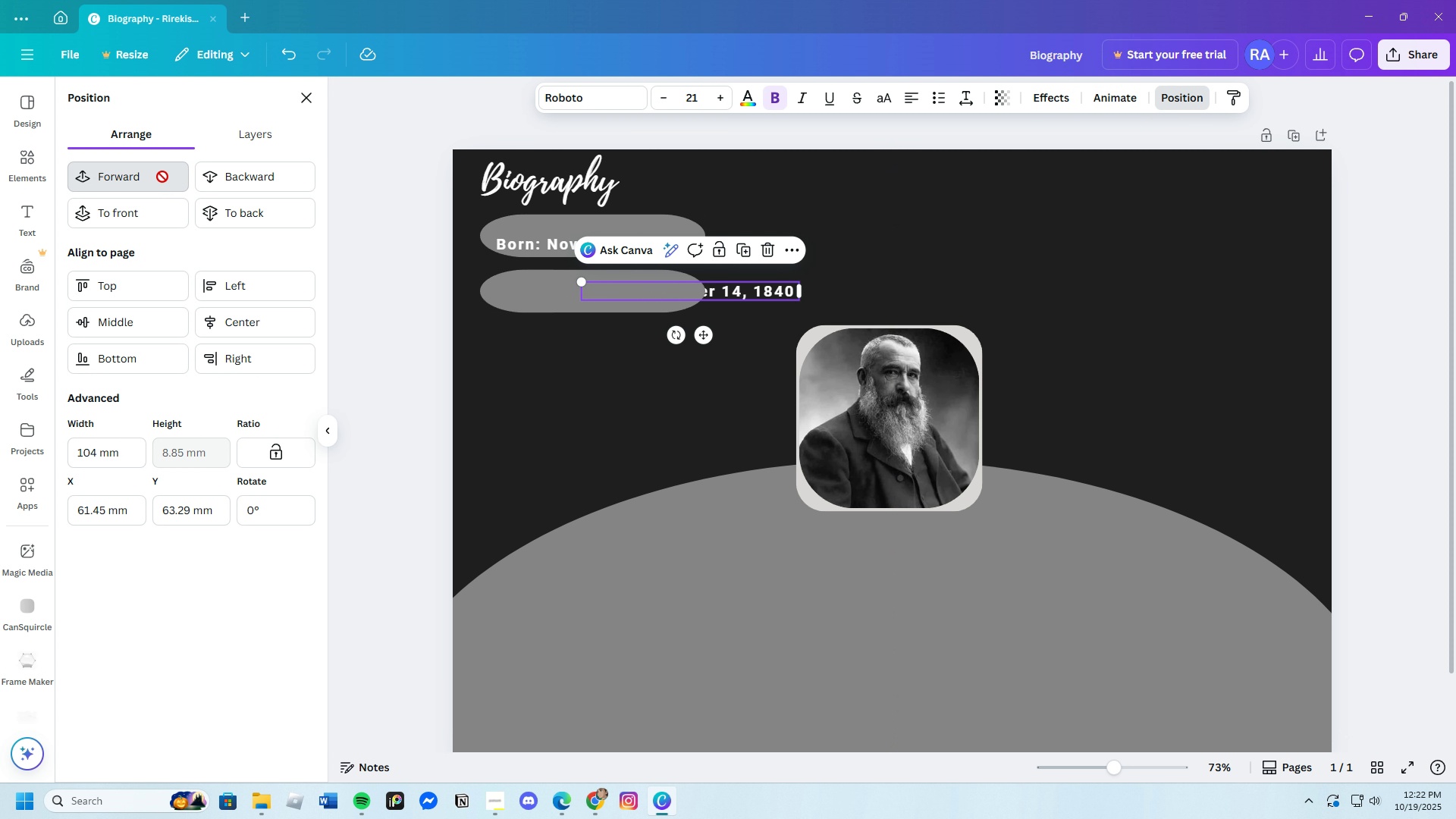 
left_click([162, 177])
 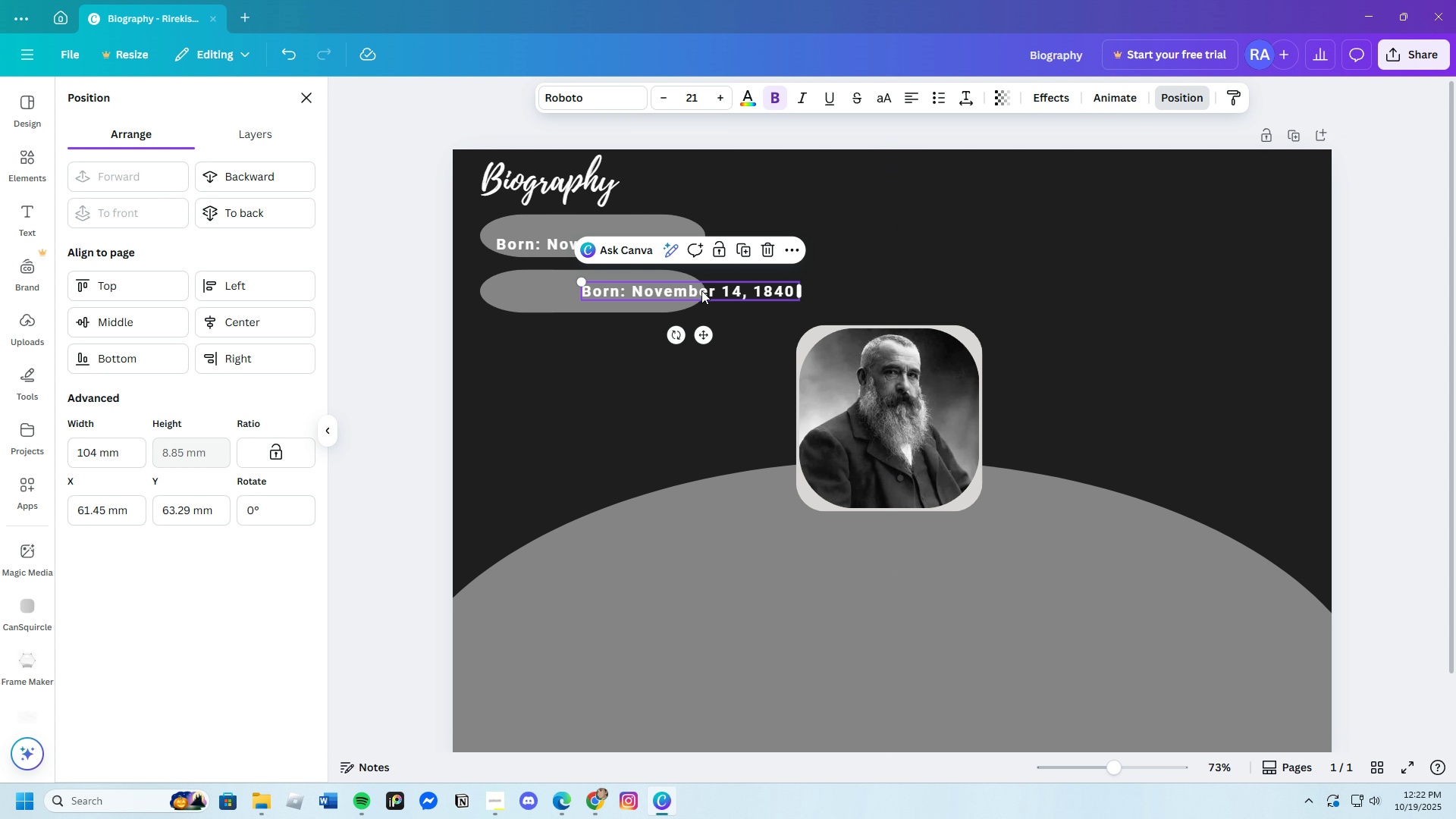 
left_click_drag(start_coordinate=[710, 289], to_coordinate=[643, 294])
 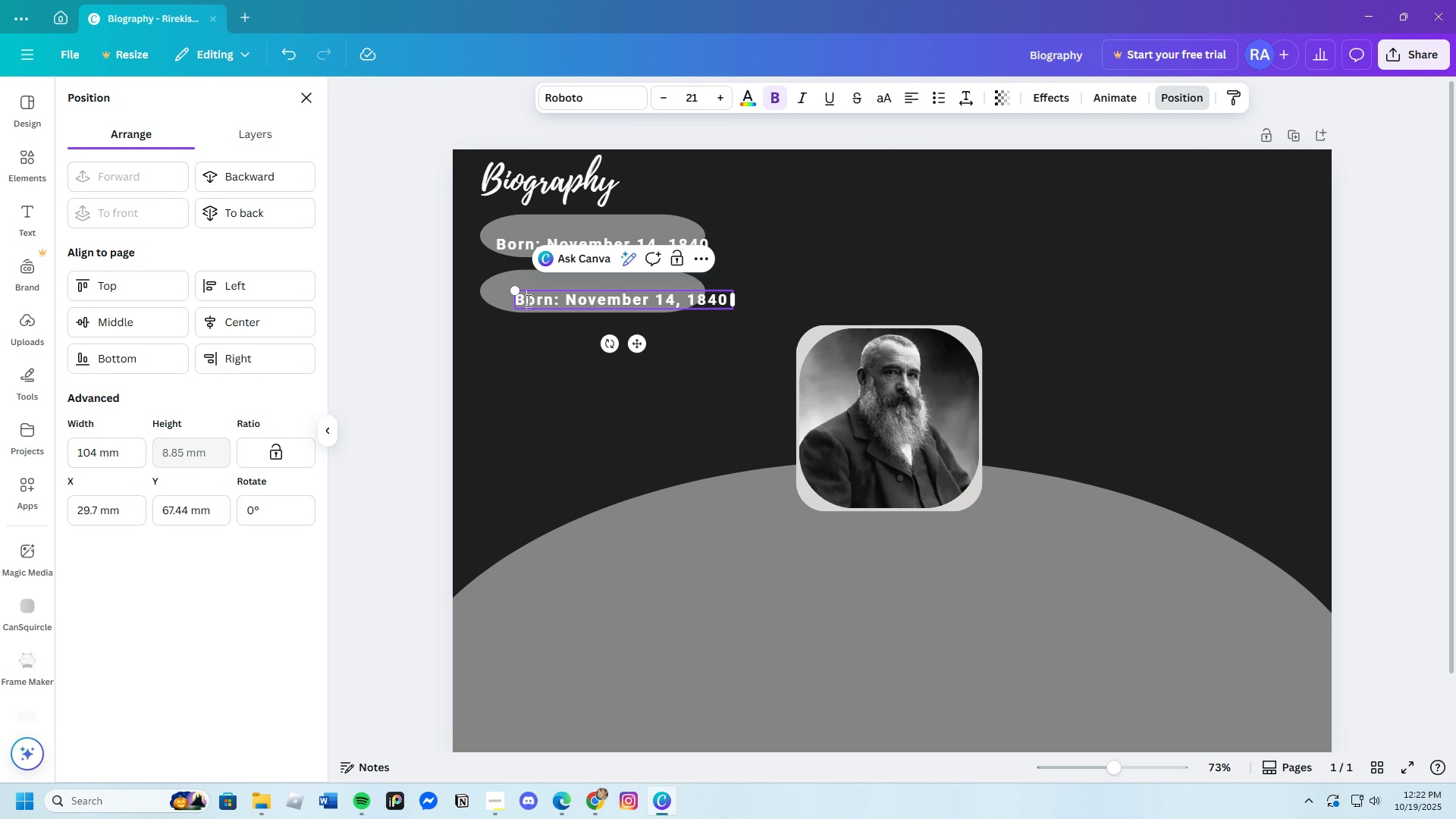 
left_click([527, 300])
 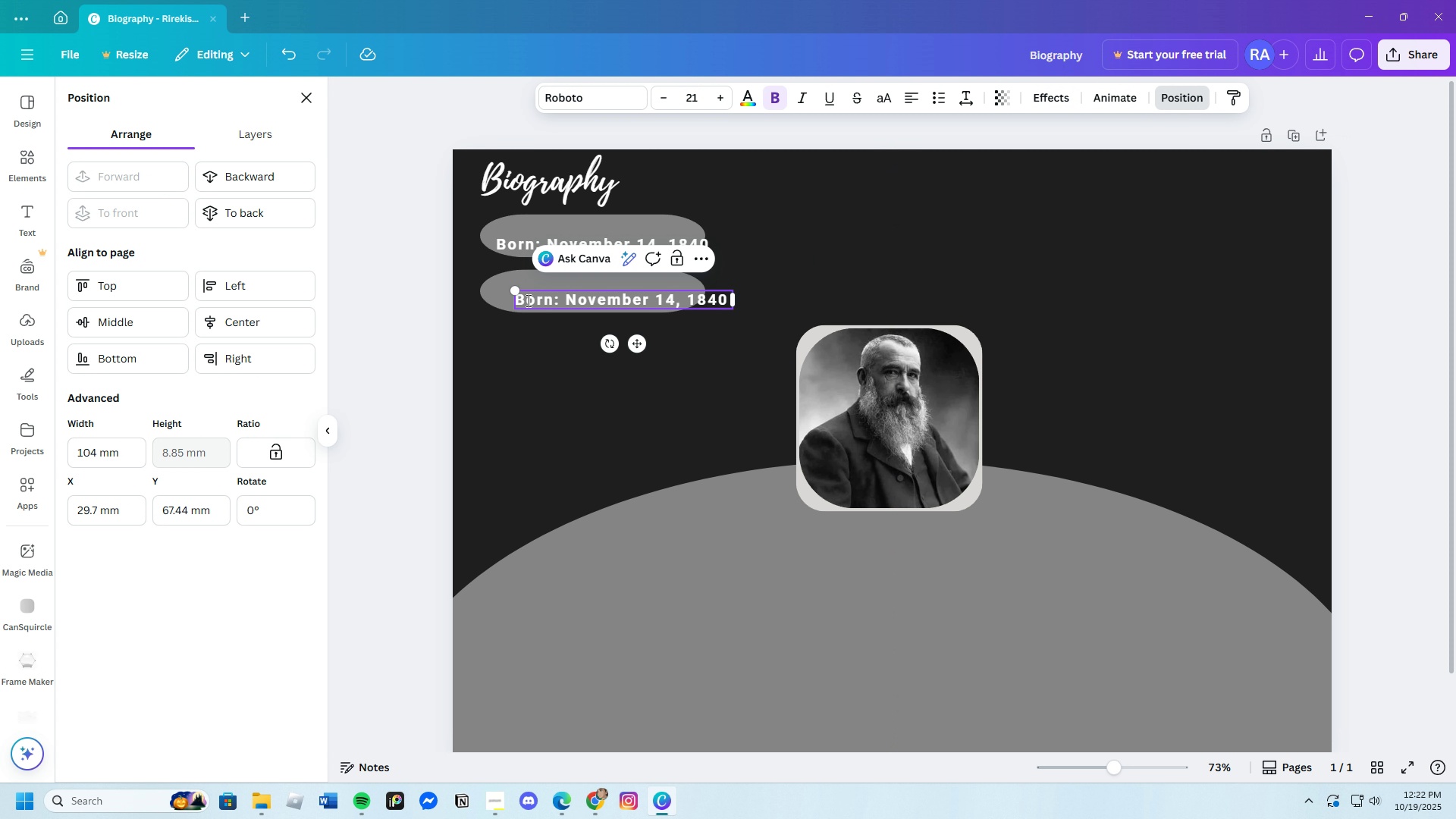 
left_click_drag(start_coordinate=[527, 300], to_coordinate=[726, 303])
 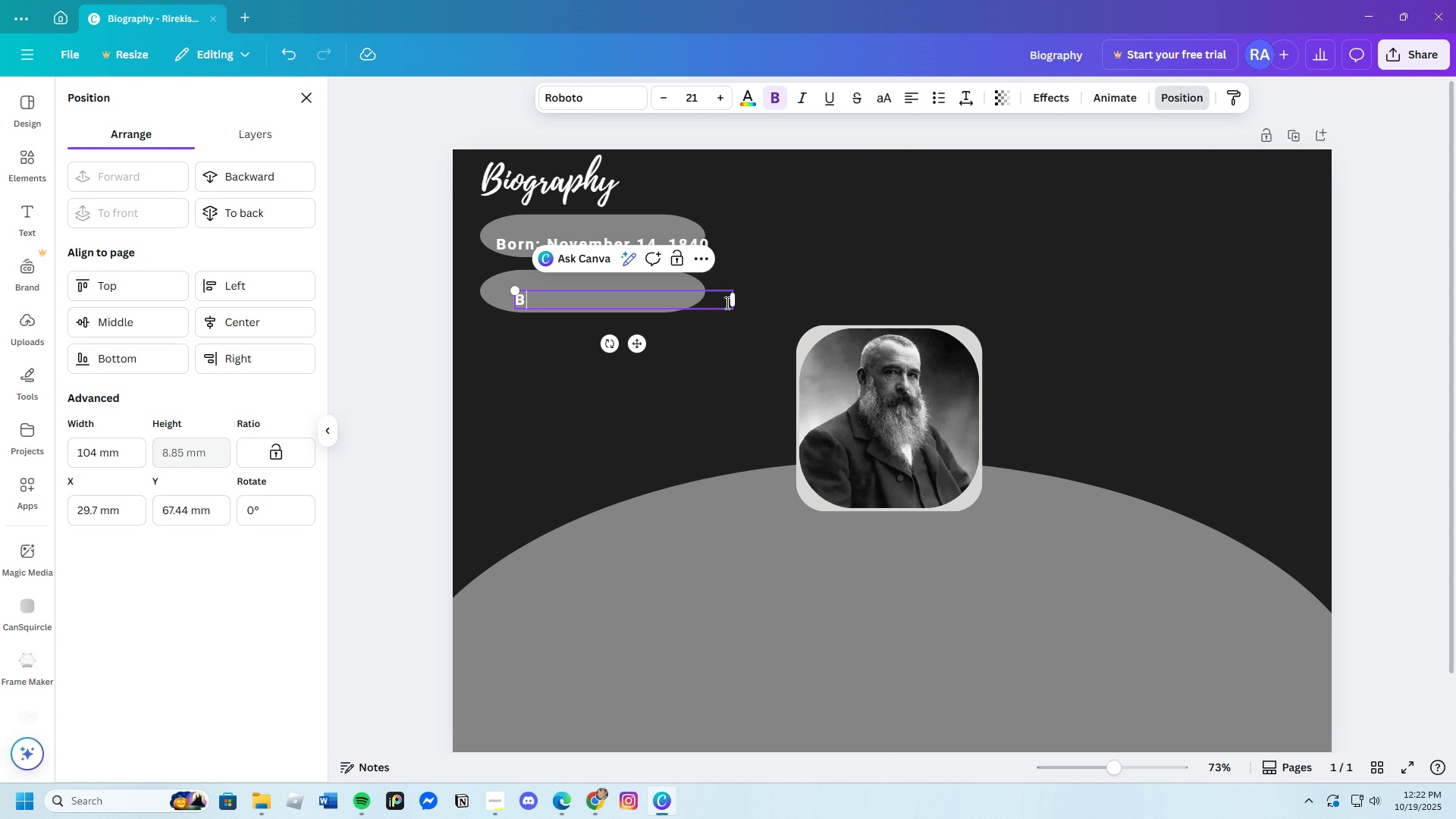 
key(Backspace)
 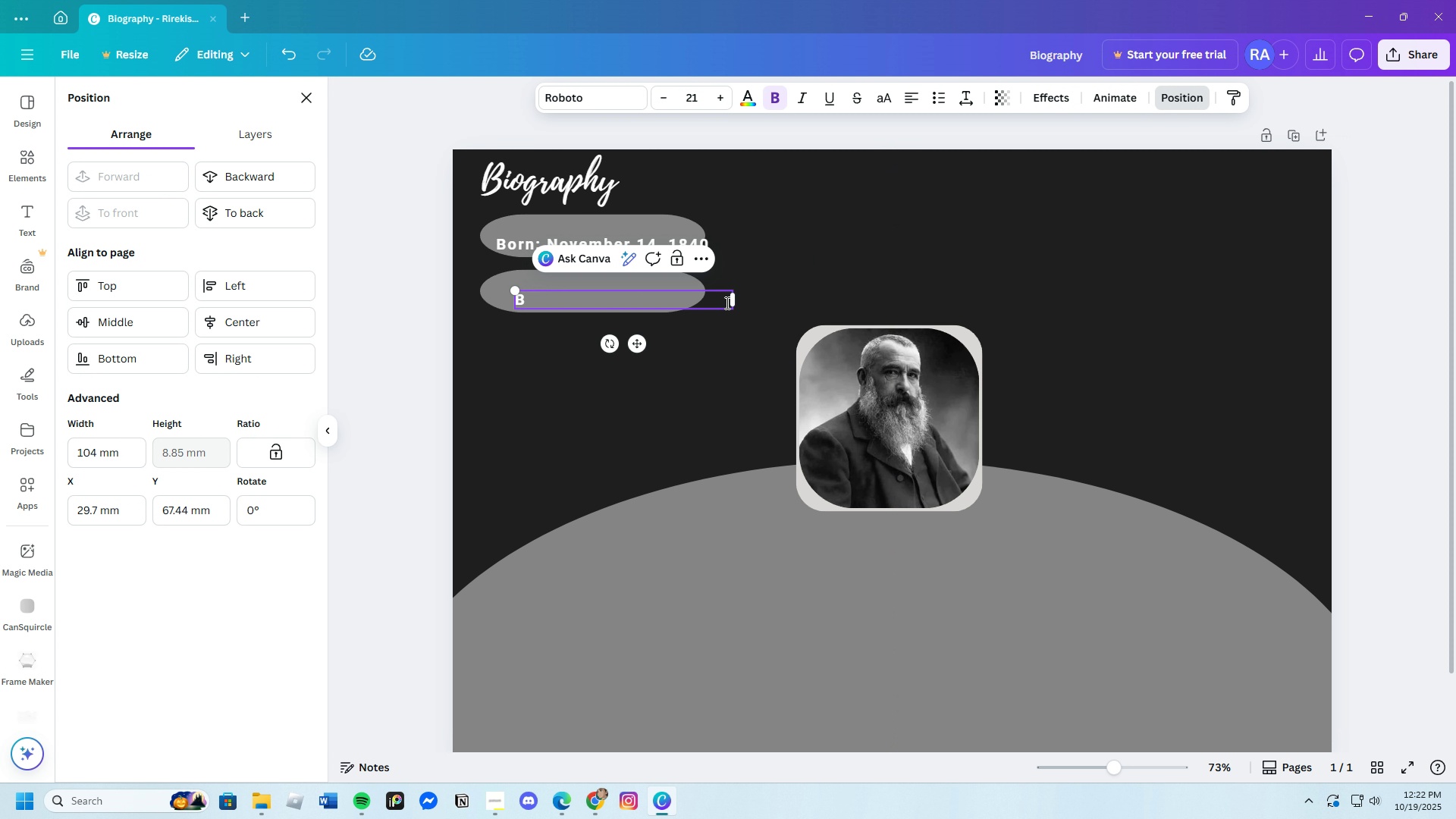 
key(Control+V)
 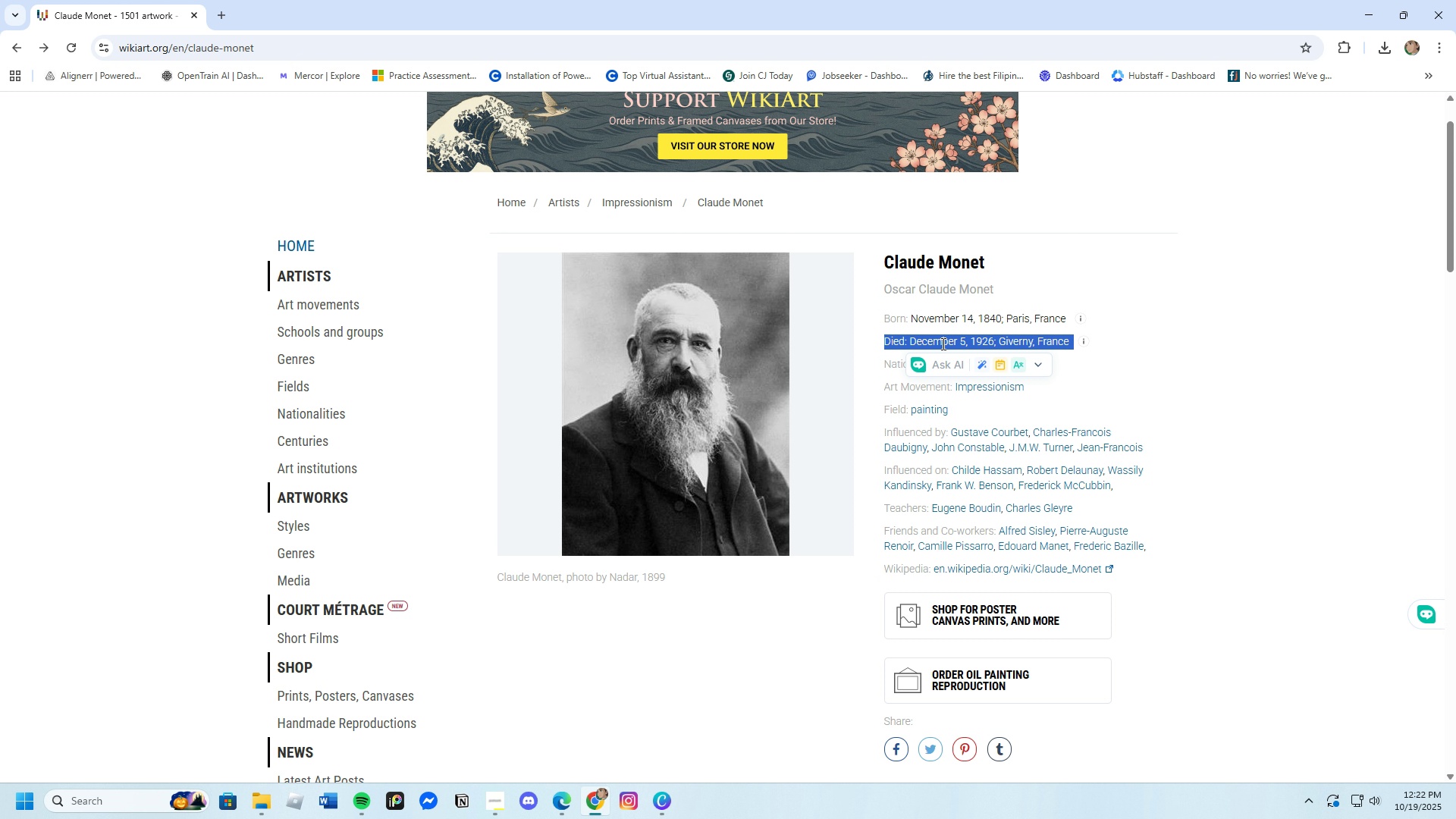 
left_click([1002, 372])
 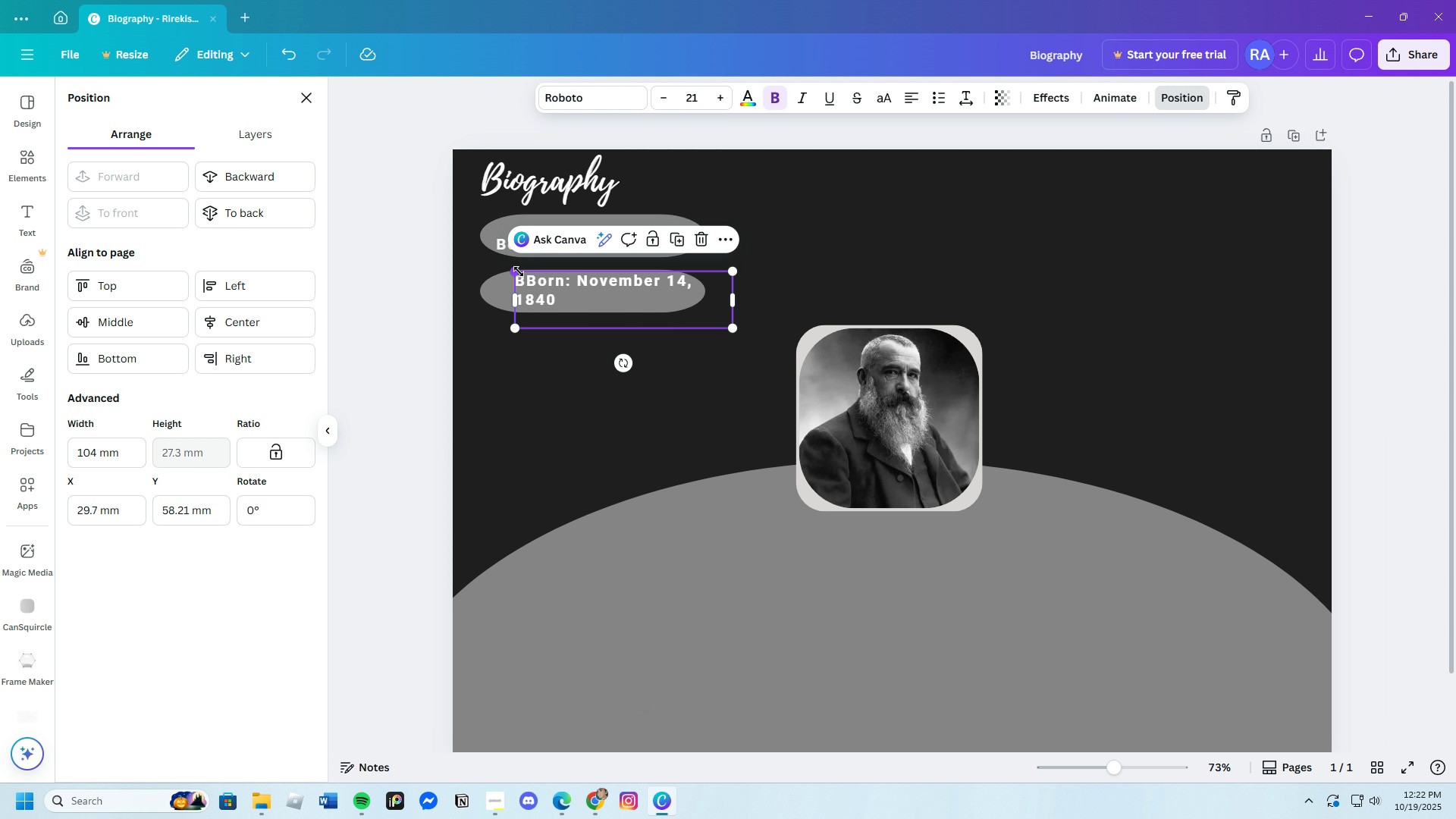 
left_click([529, 280])
 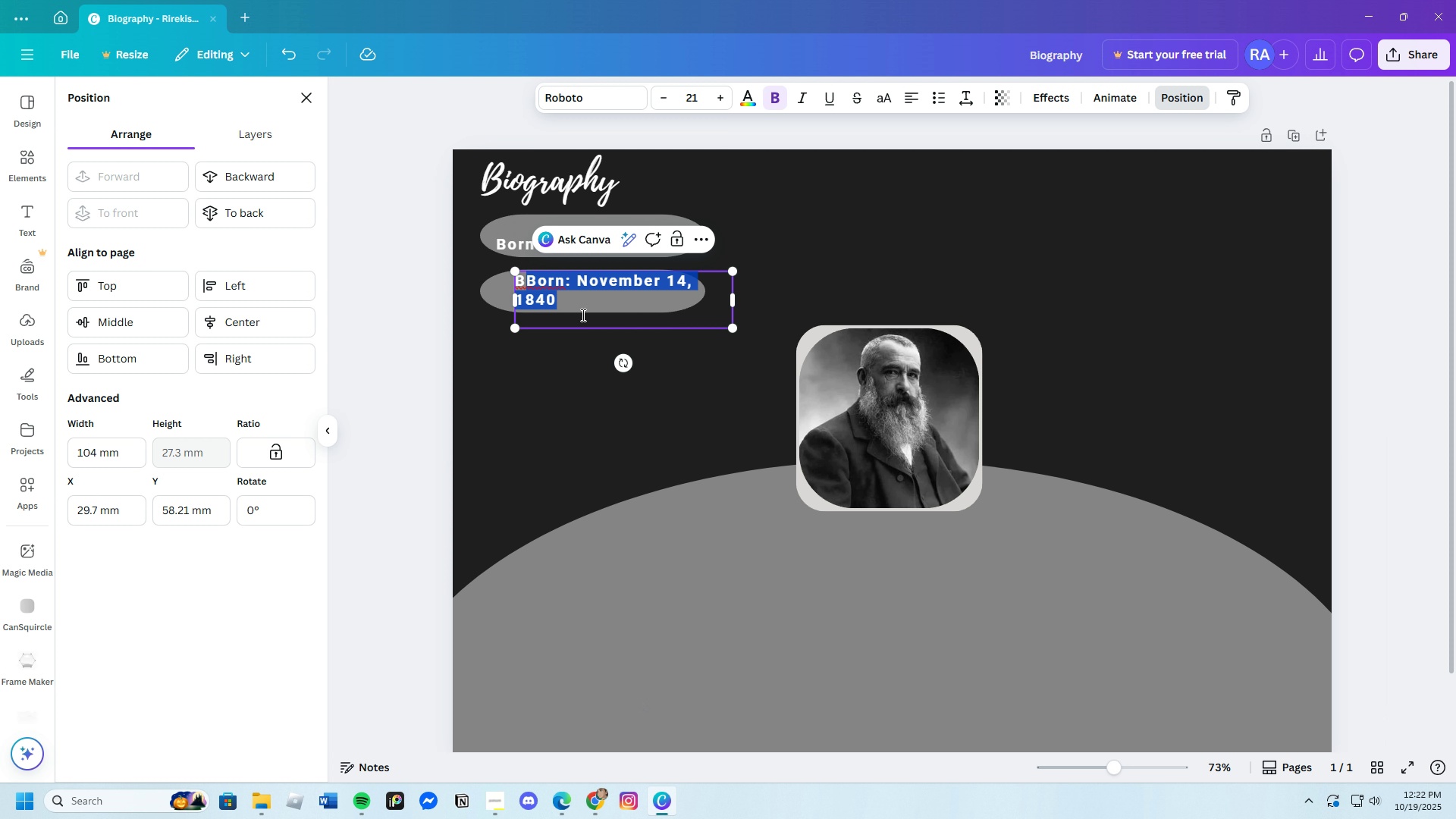 
left_click_drag(start_coordinate=[529, 280], to_coordinate=[602, 324])
 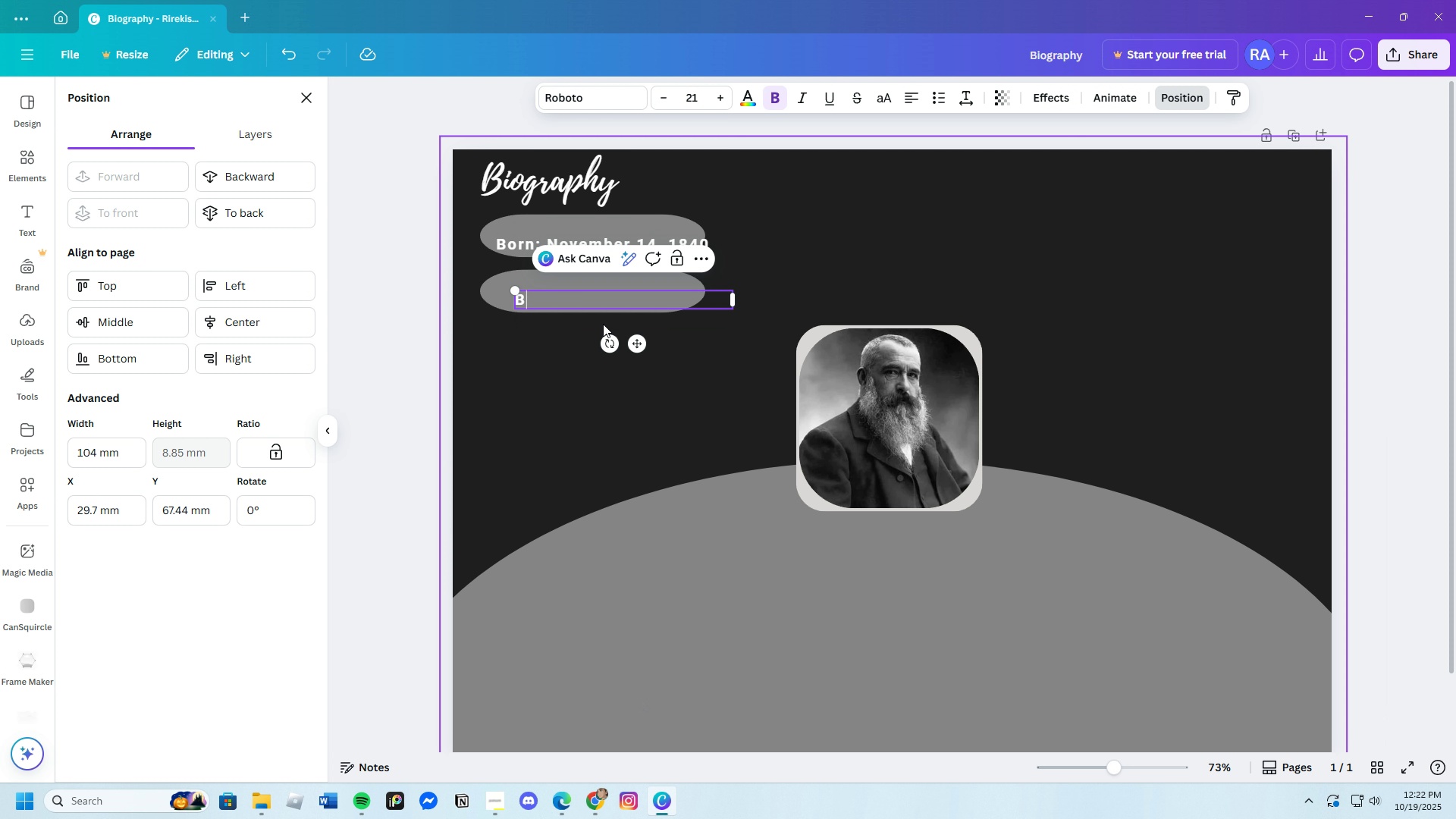 
key(Backspace)
 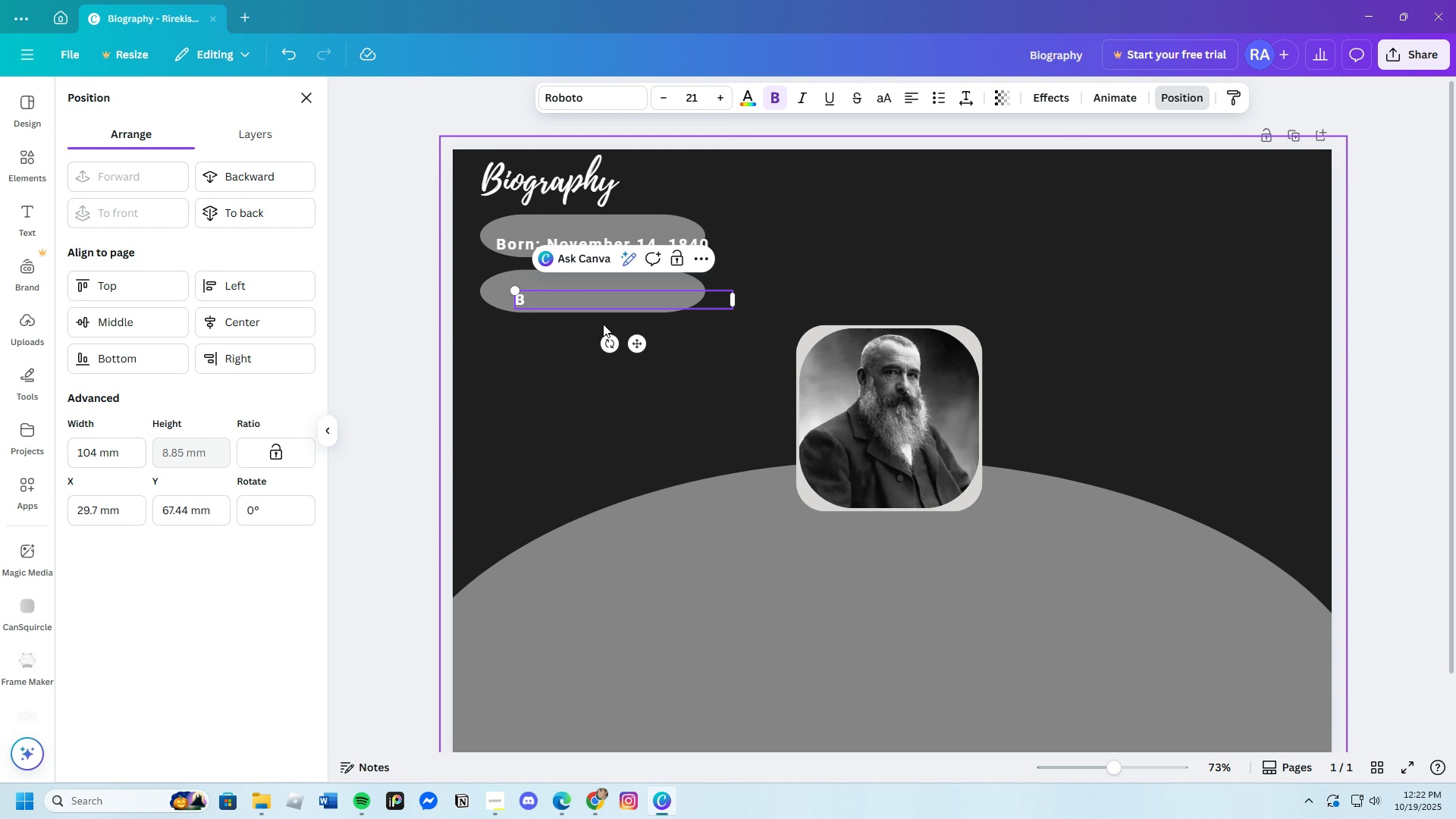 
key(Control+V)
 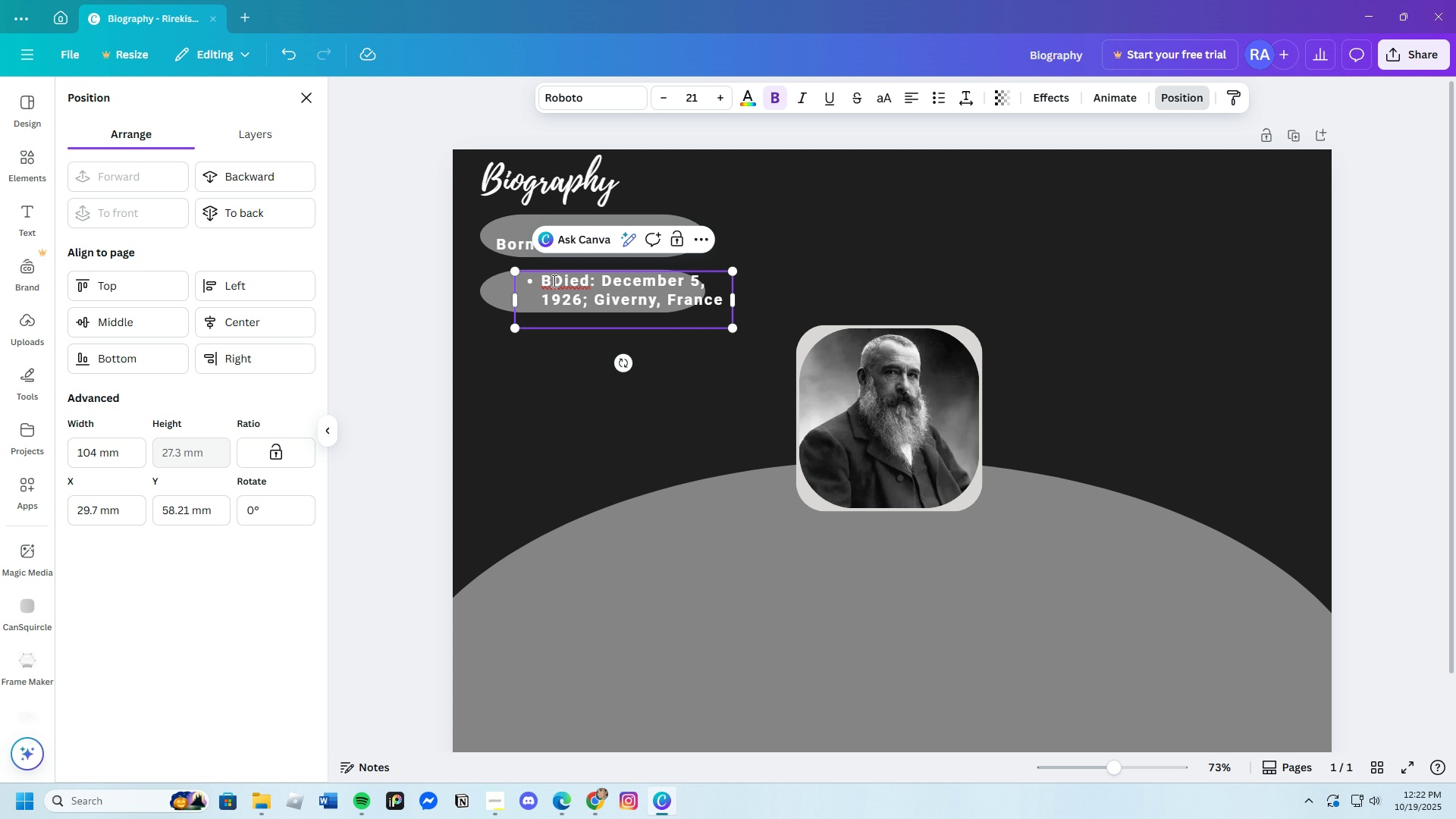 
left_click([552, 281])
 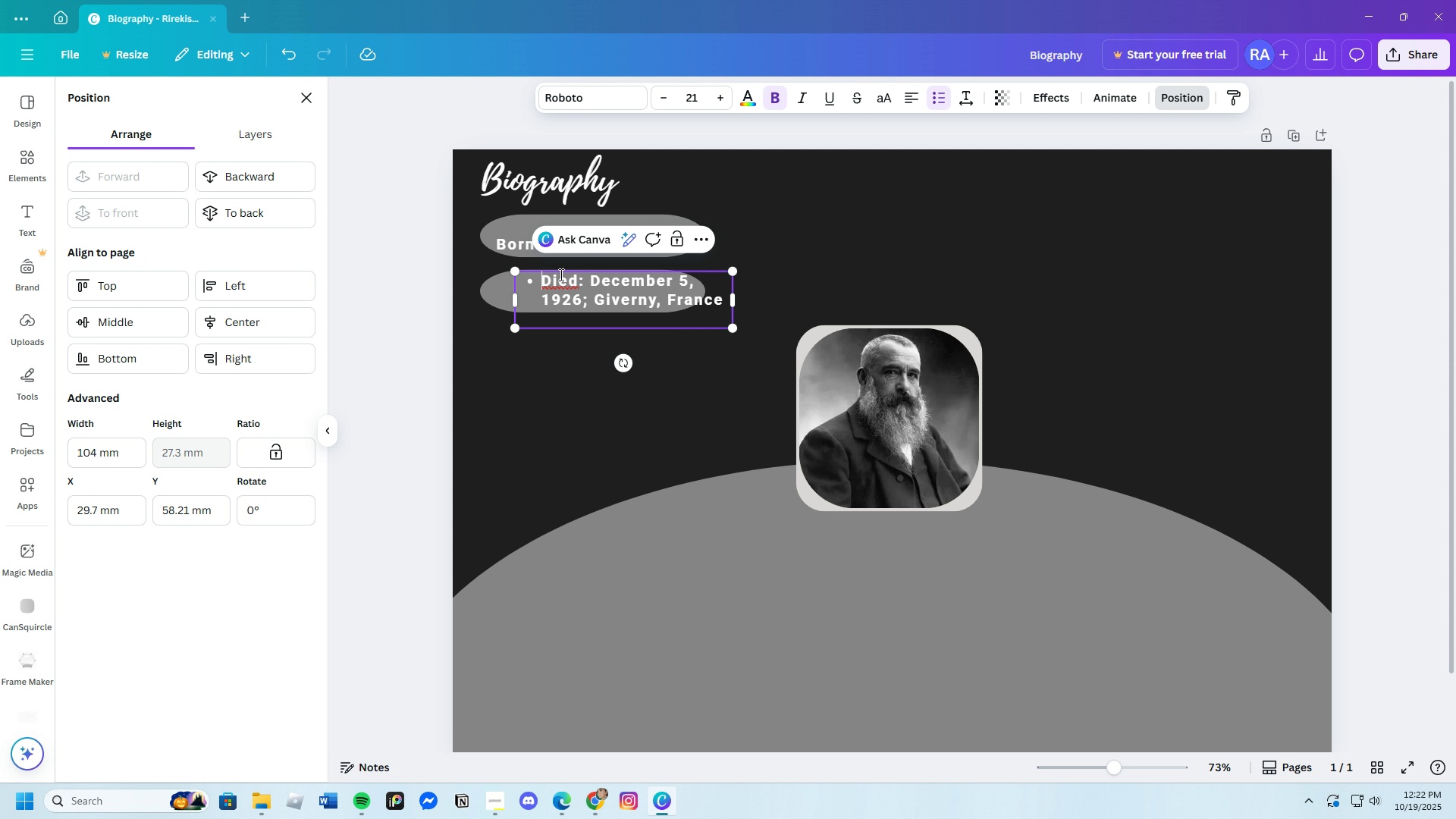 
key(Backspace)
 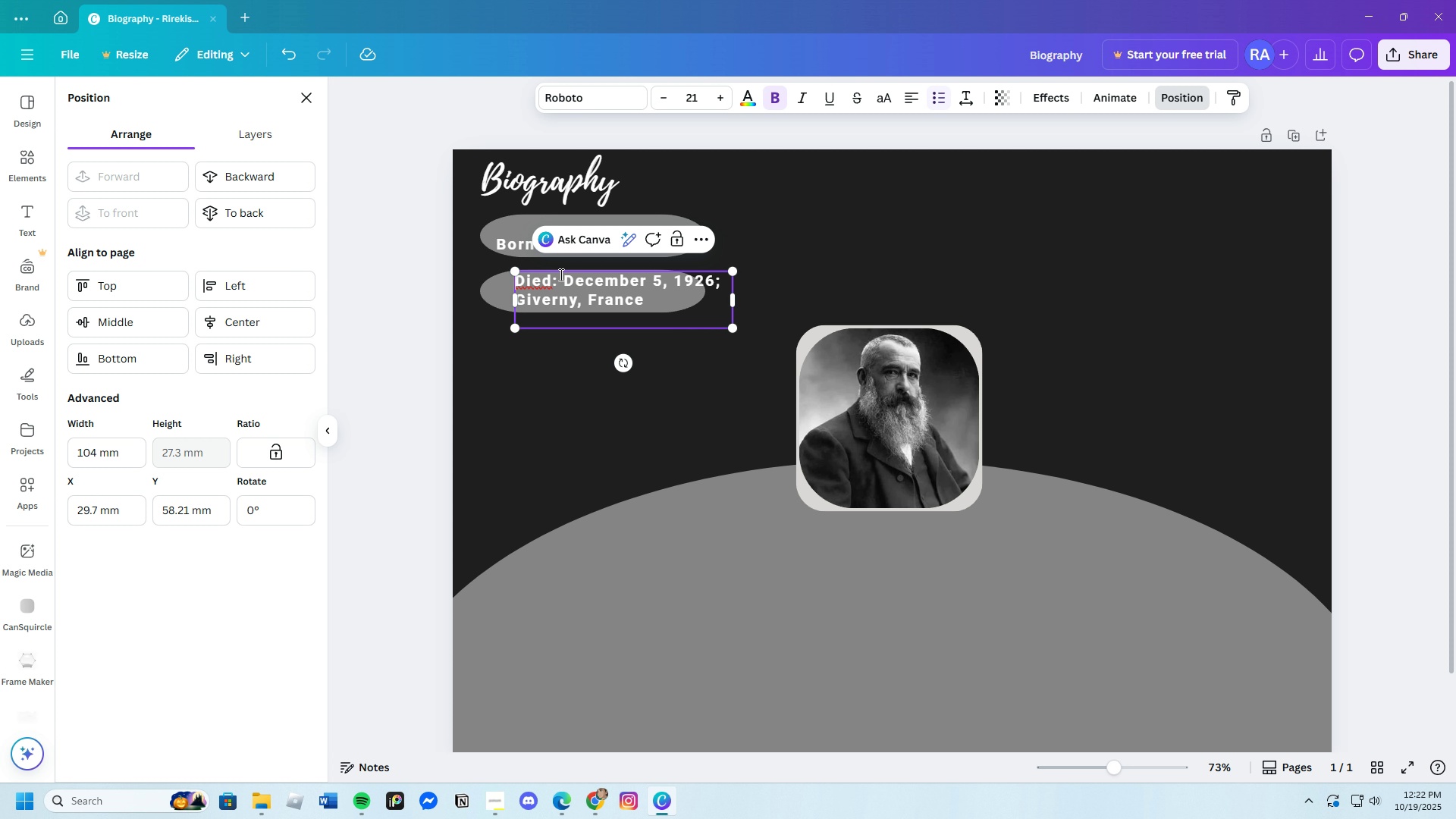 
key(Backspace)
 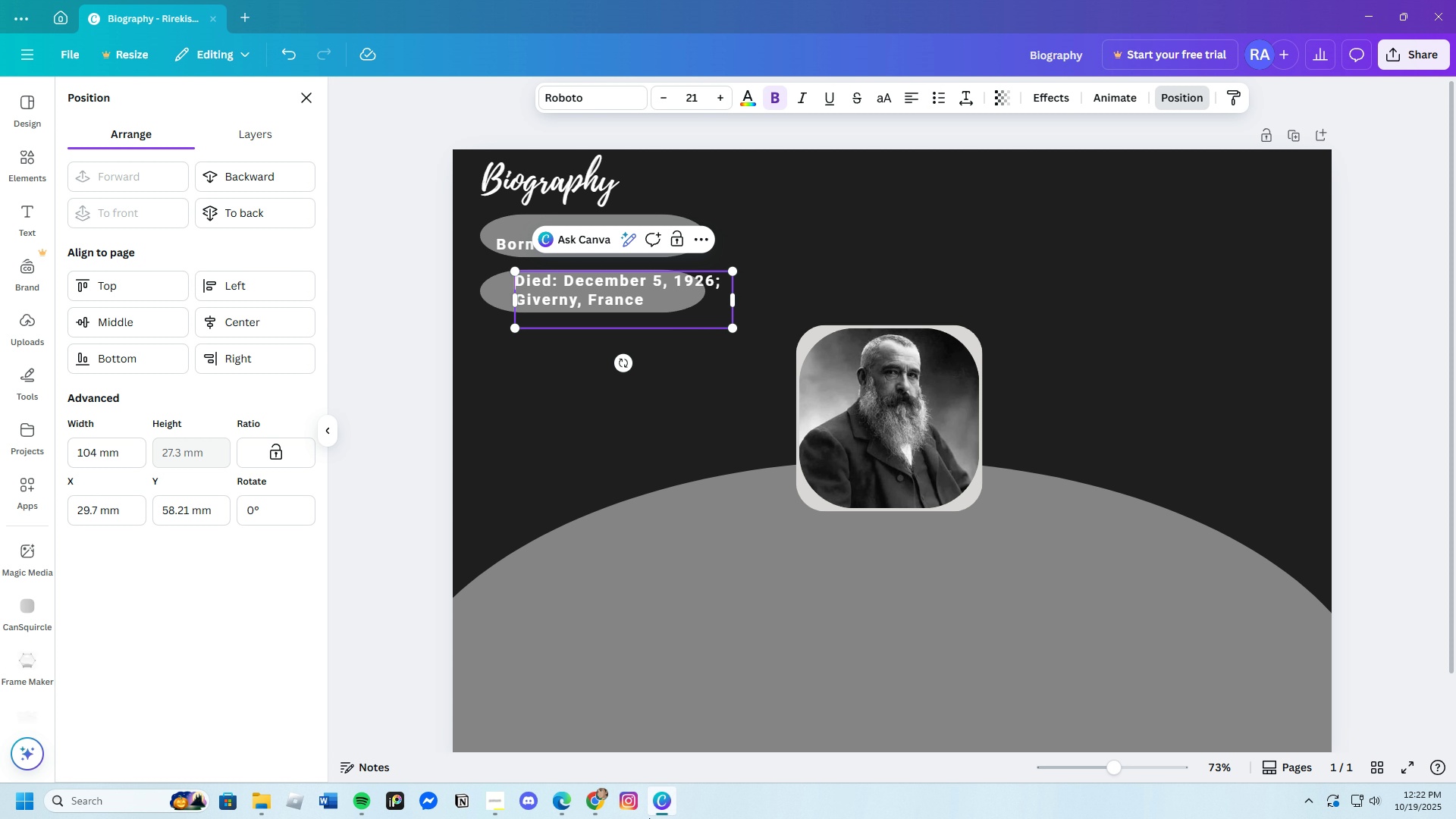 
wait(5.86)
 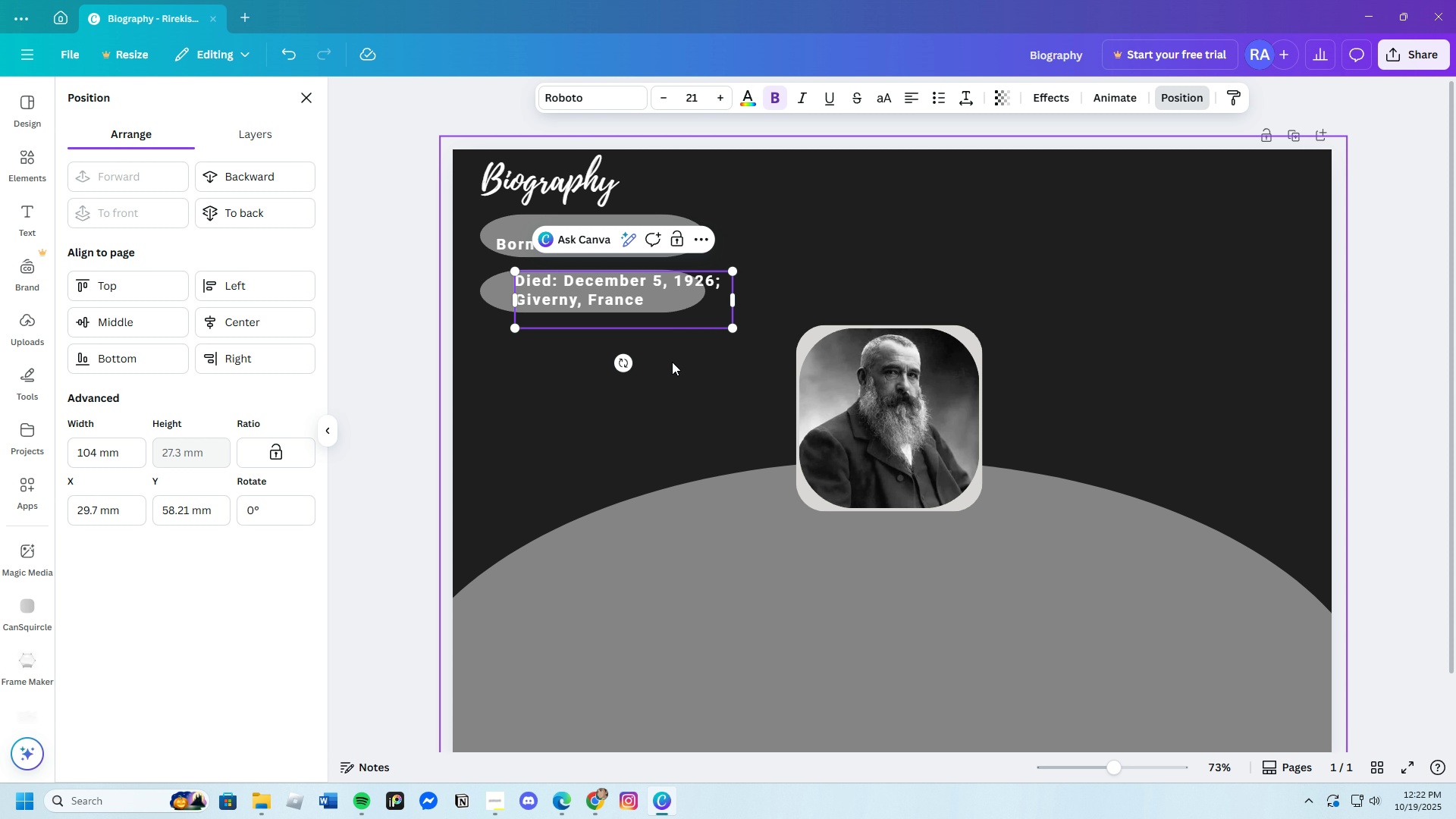 
left_click([585, 796])
 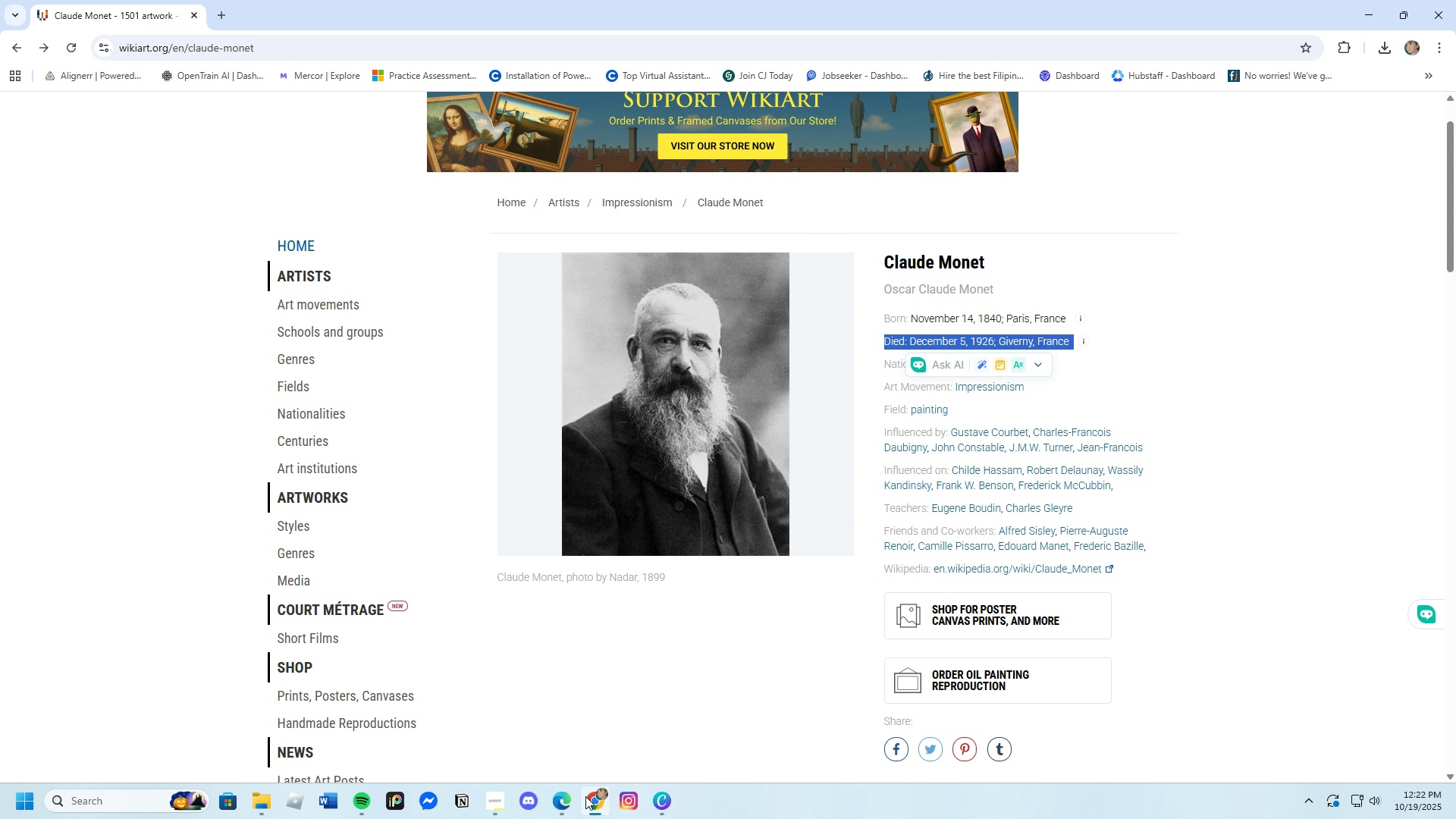 
left_click([585, 796])
 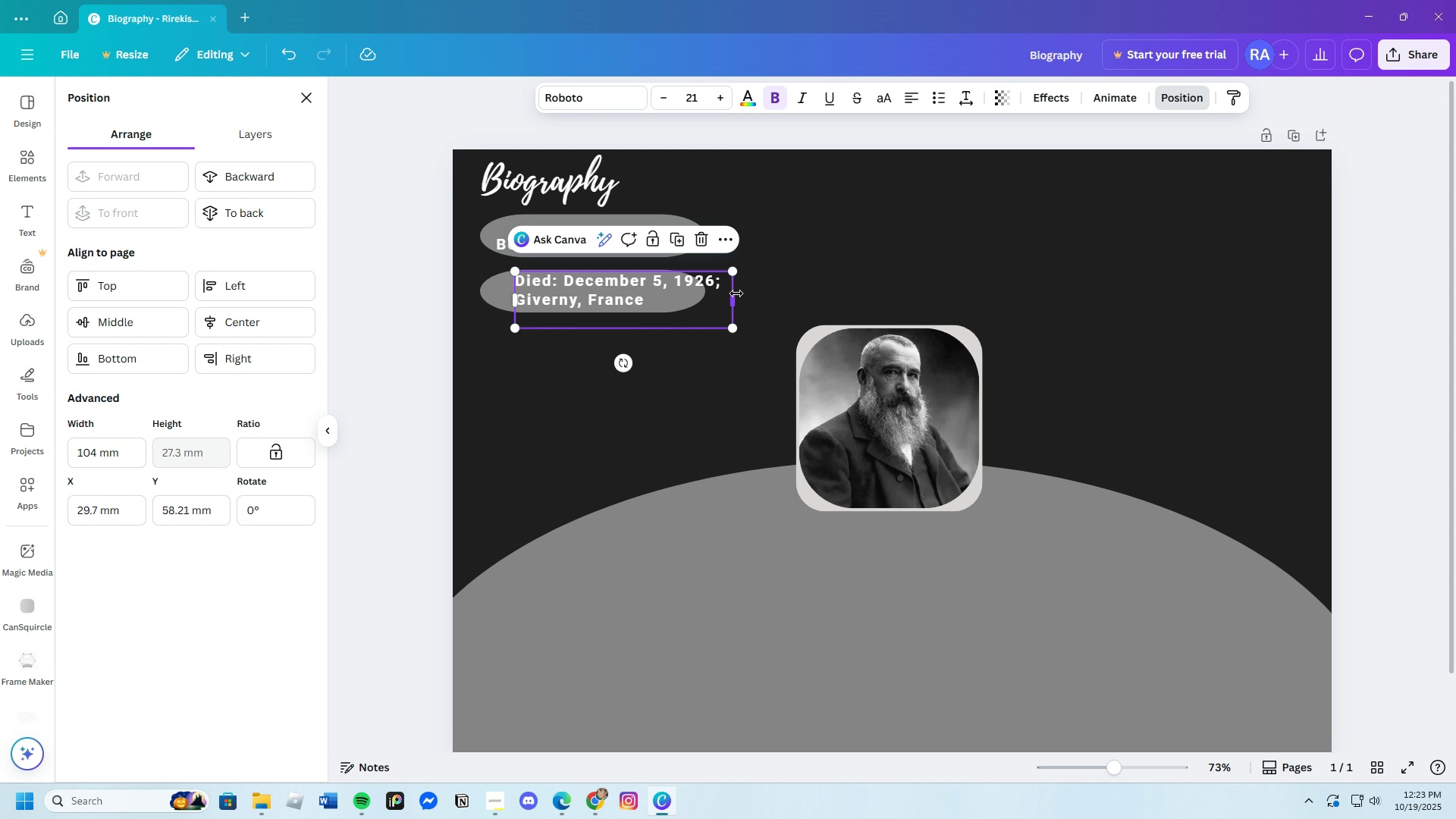 
left_click_drag(start_coordinate=[733, 296], to_coordinate=[801, 301])
 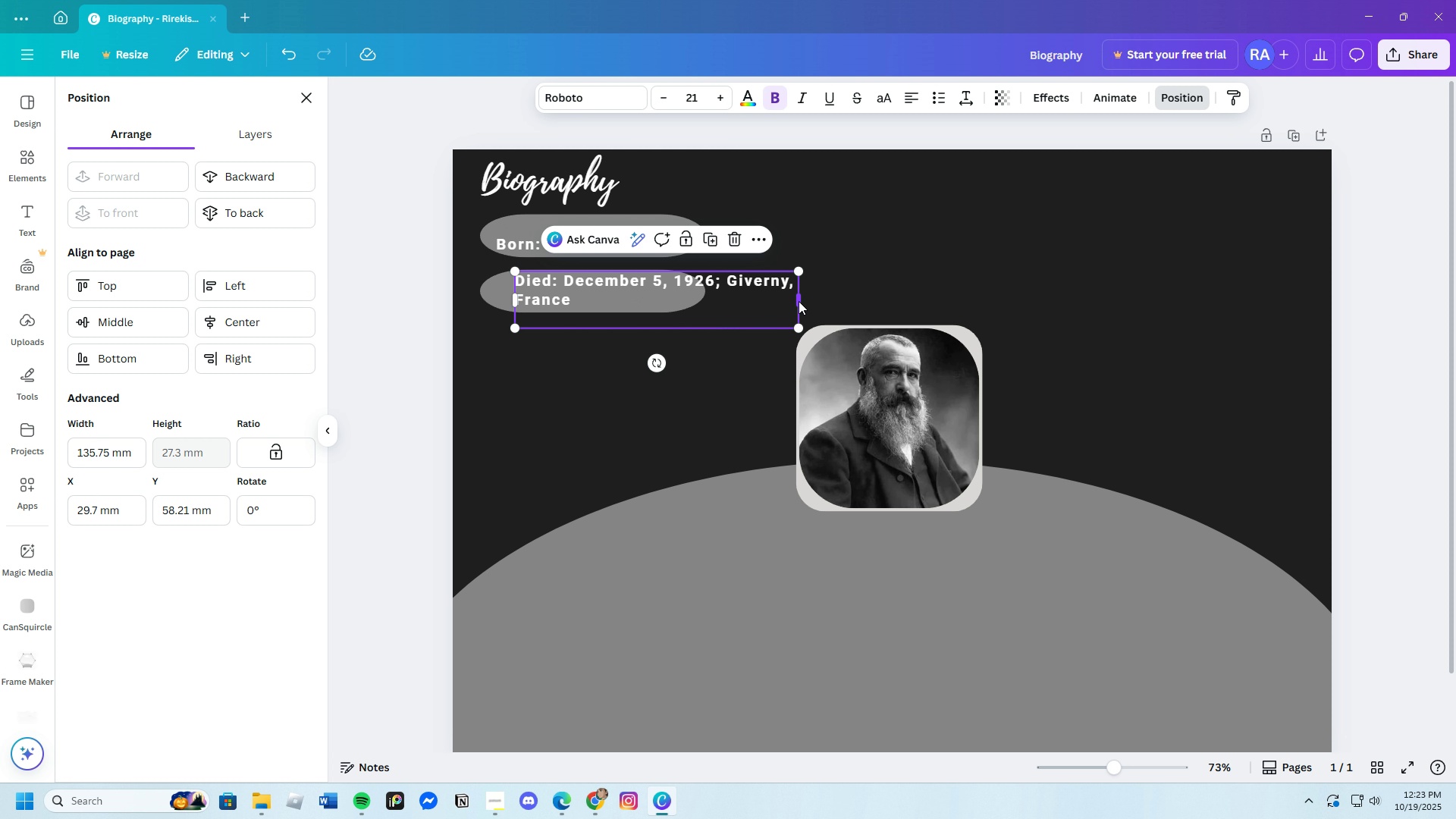 
left_click_drag(start_coordinate=[801, 301], to_coordinate=[709, 301])
 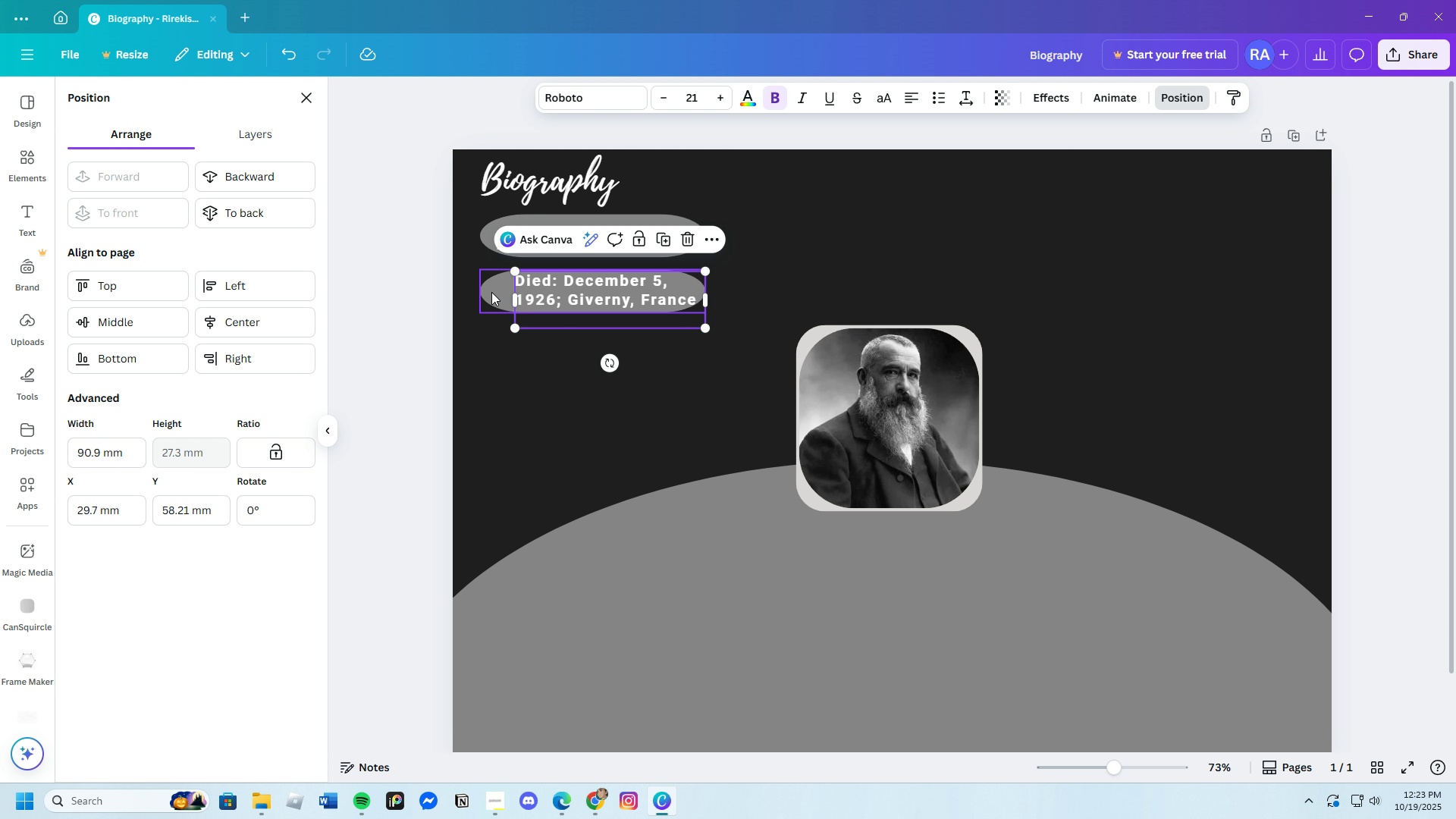 
left_click([491, 292])
 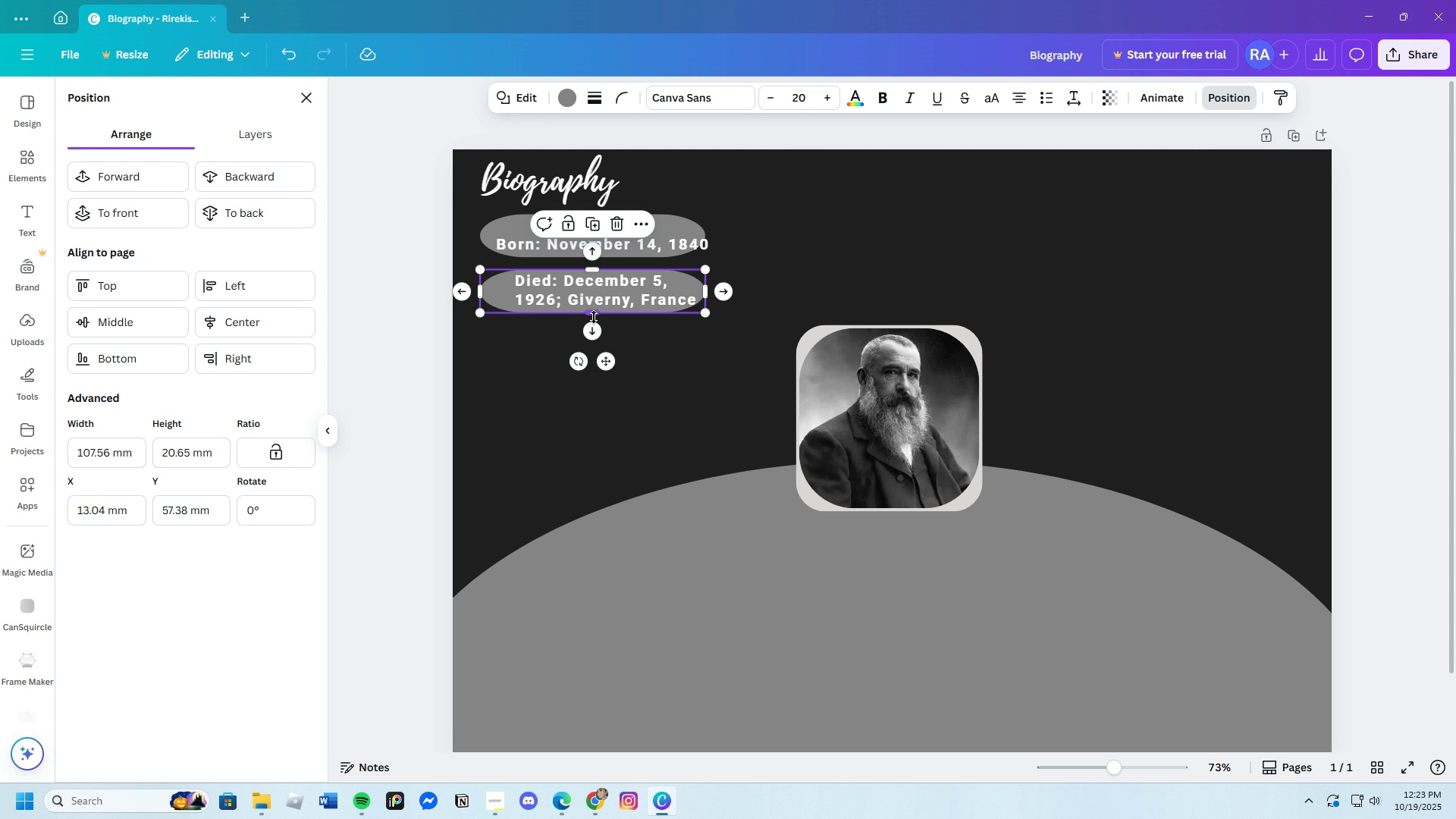 
left_click_drag(start_coordinate=[591, 313], to_coordinate=[595, 325])
 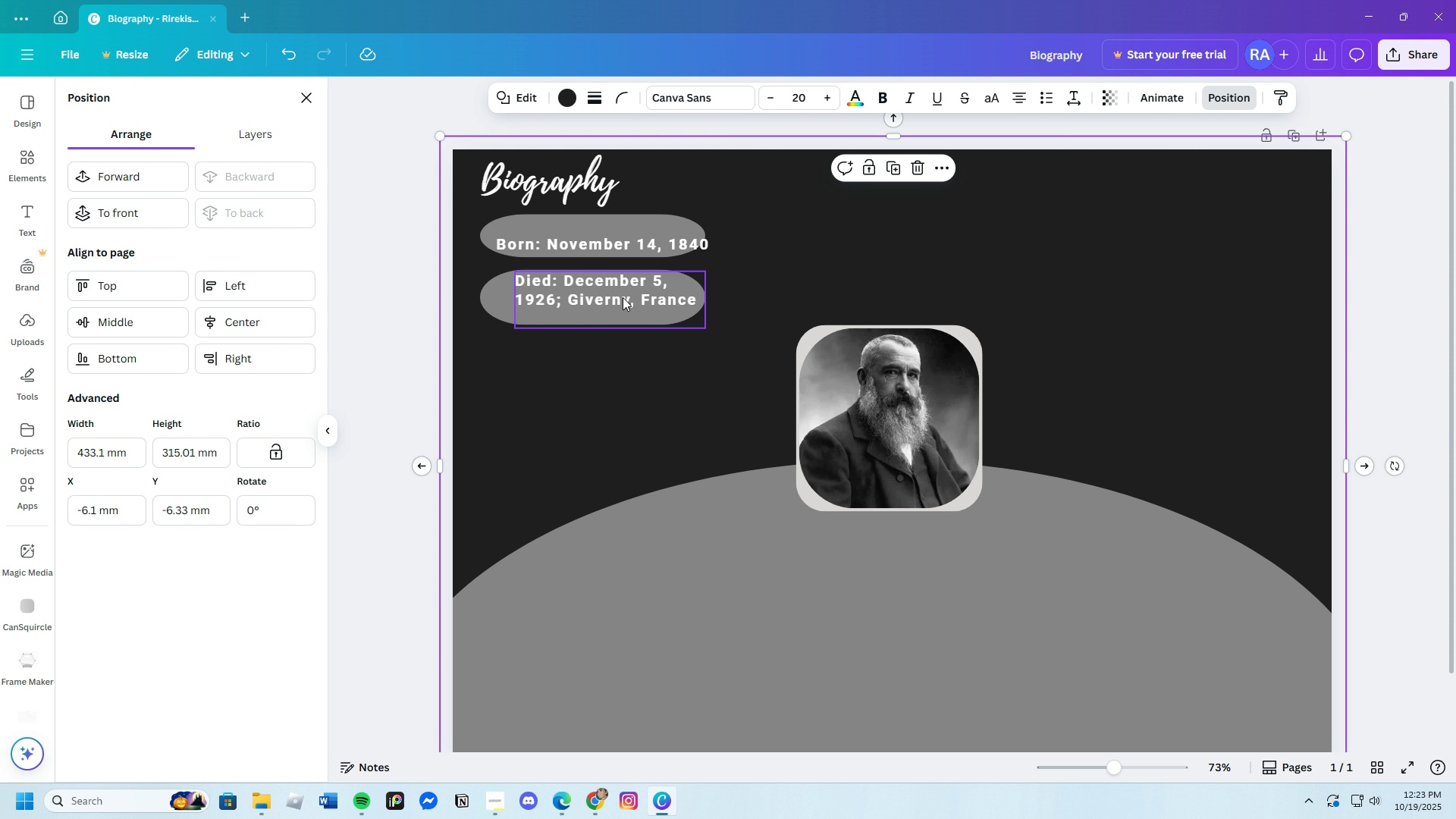 
double_click([621, 297])
 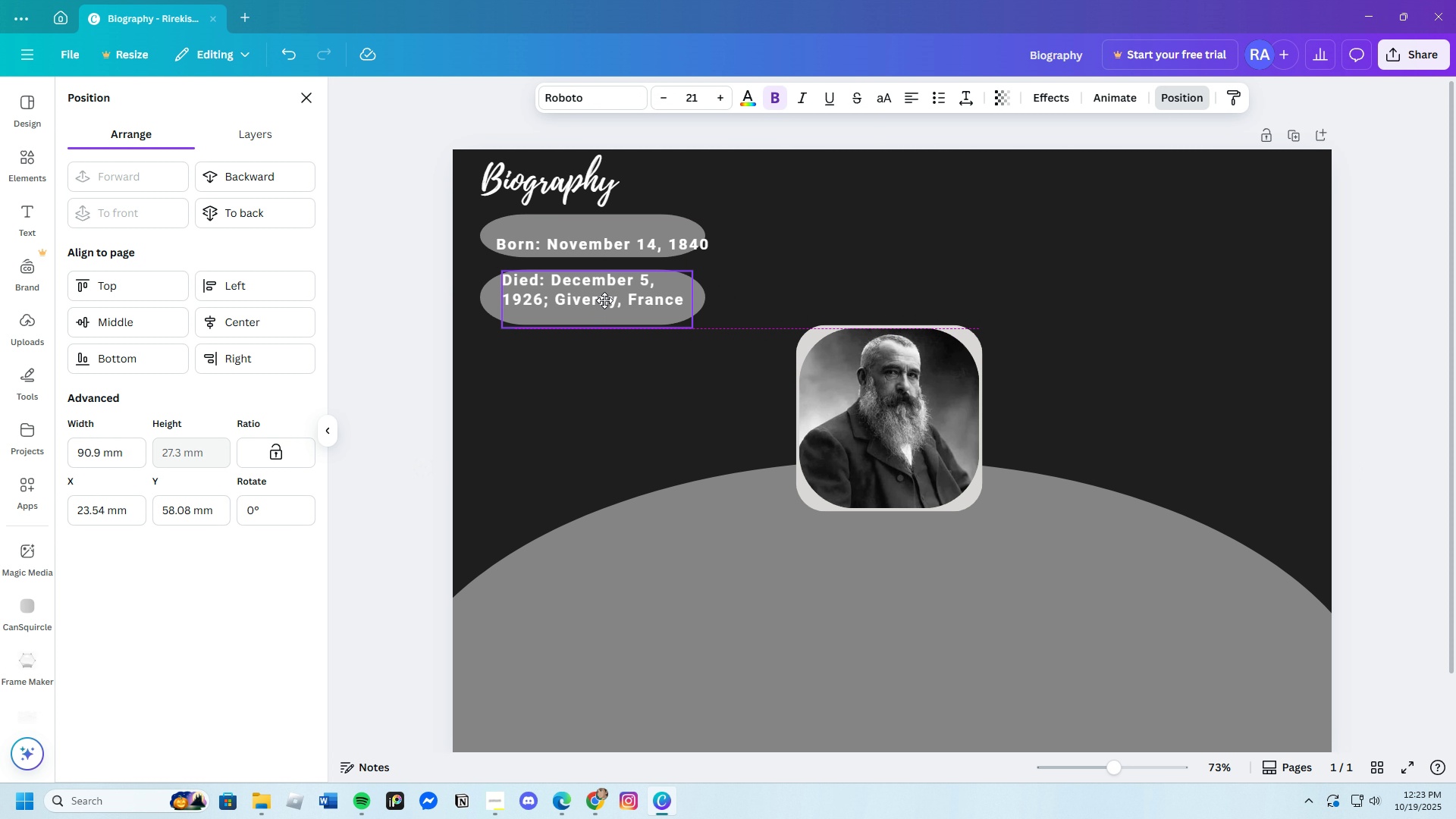 
left_click_drag(start_coordinate=[620, 297], to_coordinate=[604, 303])
 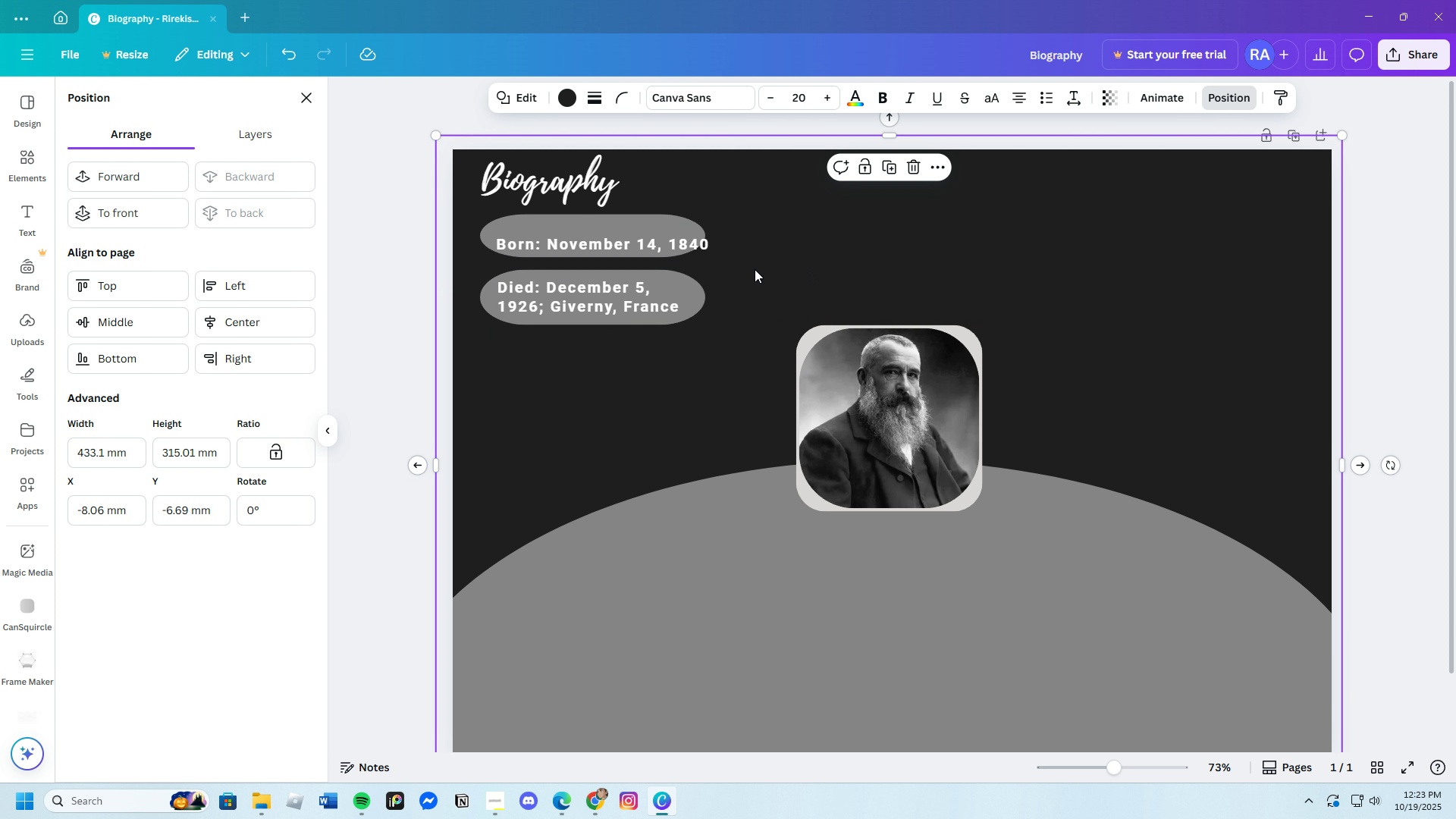 
left_click_drag(start_coordinate=[808, 270], to_coordinate=[802, 269])
 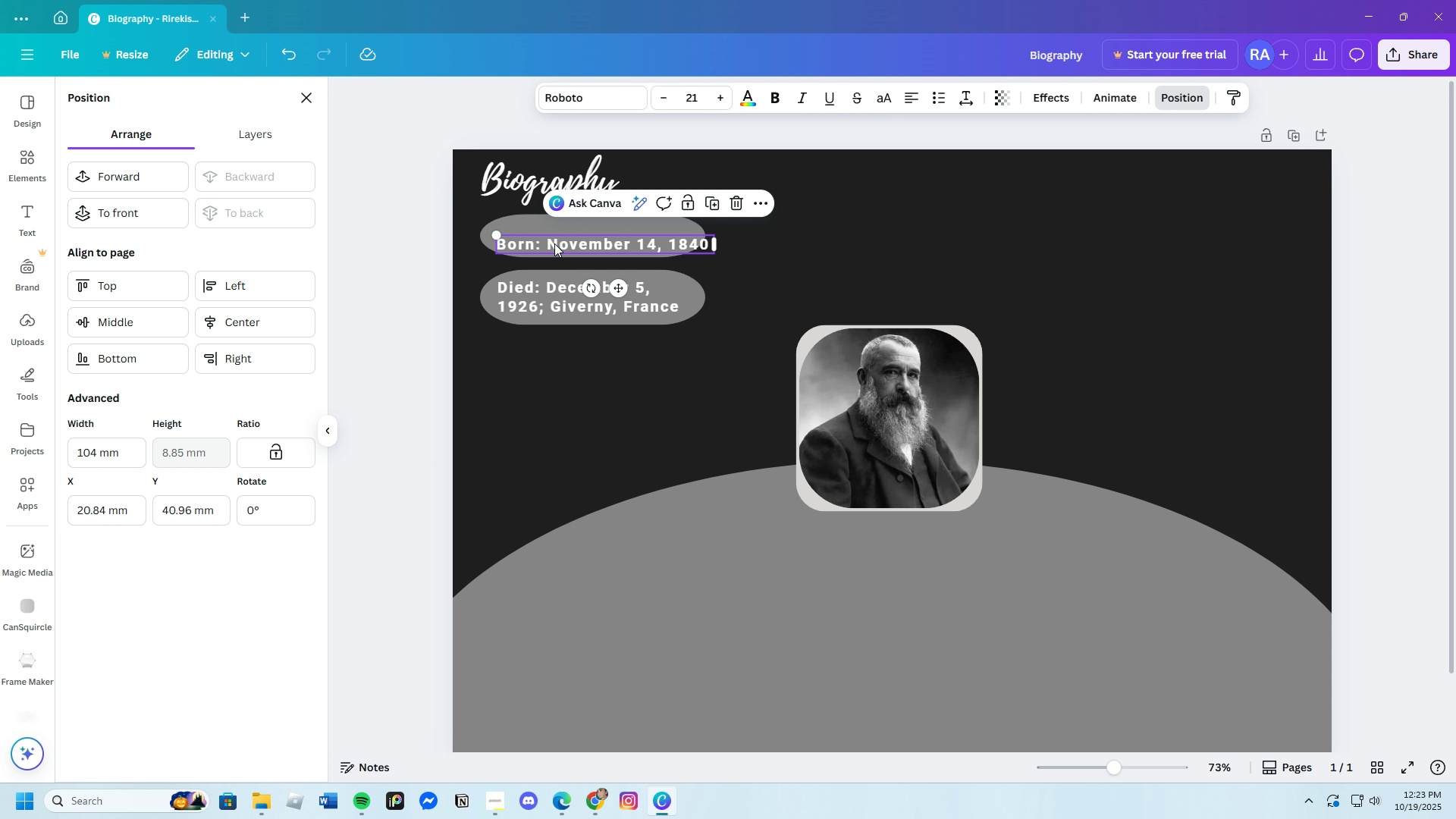 
left_click([554, 243])
 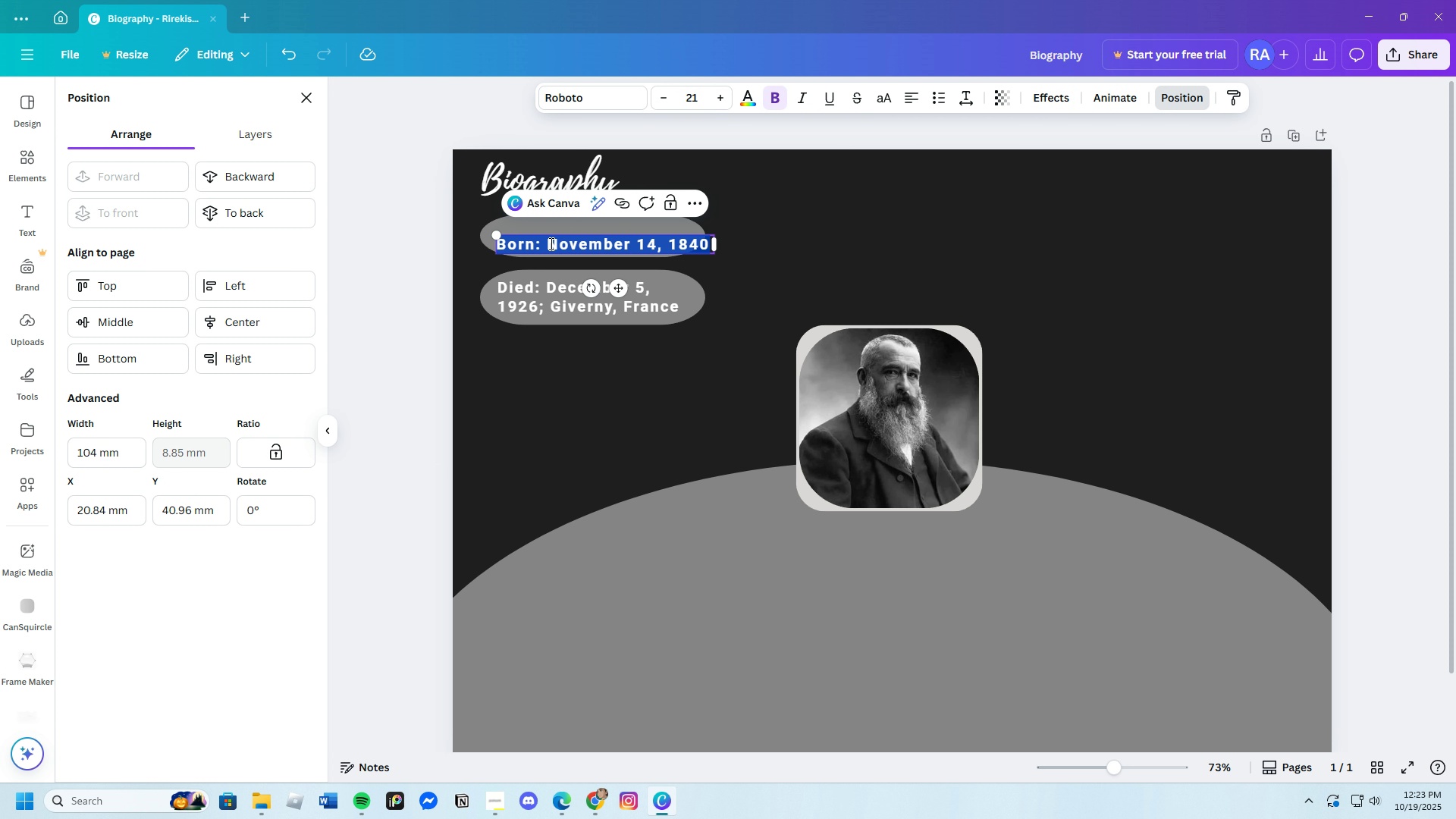 
left_click([550, 243])
 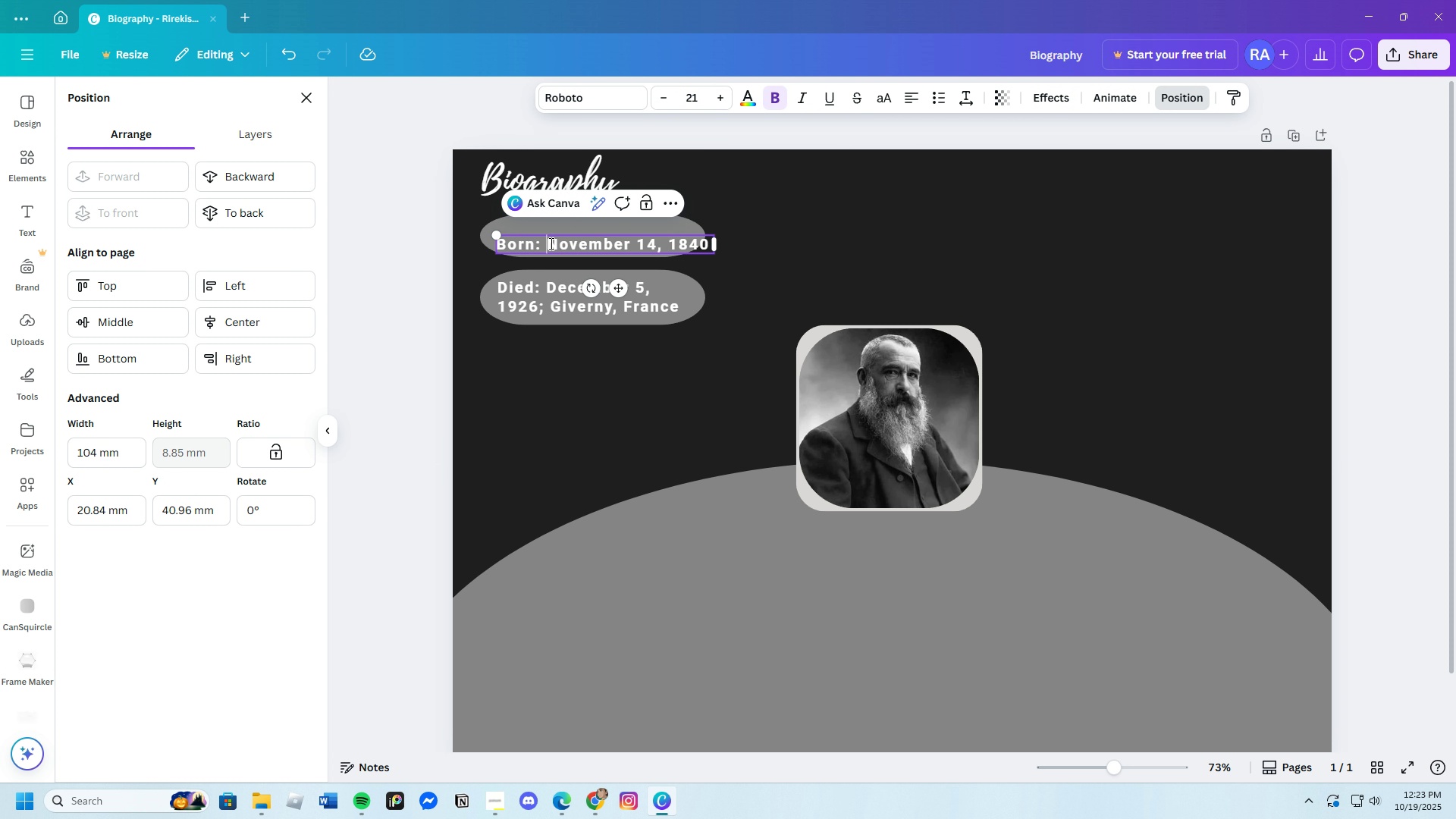 
left_click([550, 243])
 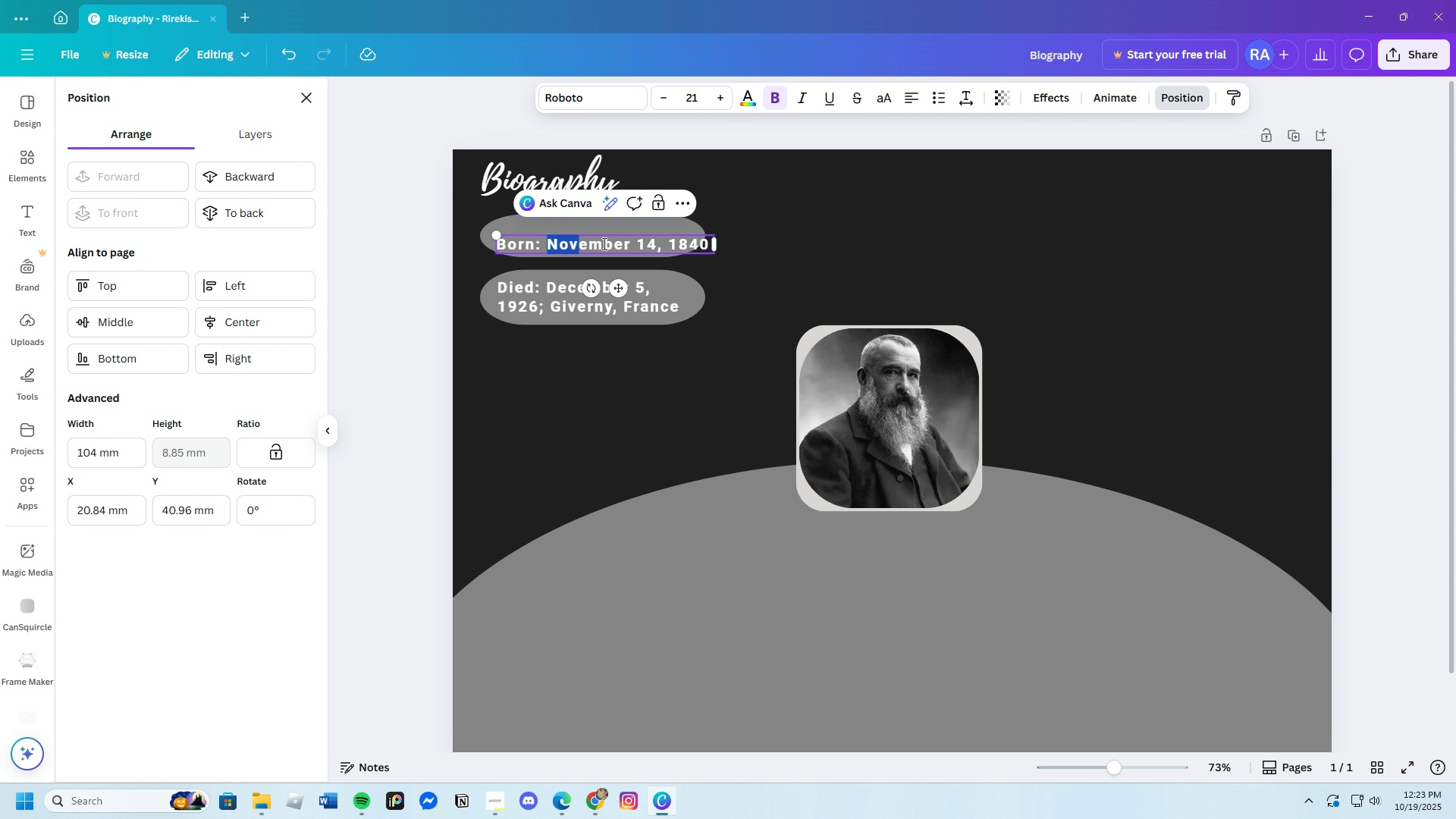 
left_click_drag(start_coordinate=[550, 243], to_coordinate=[707, 243])
 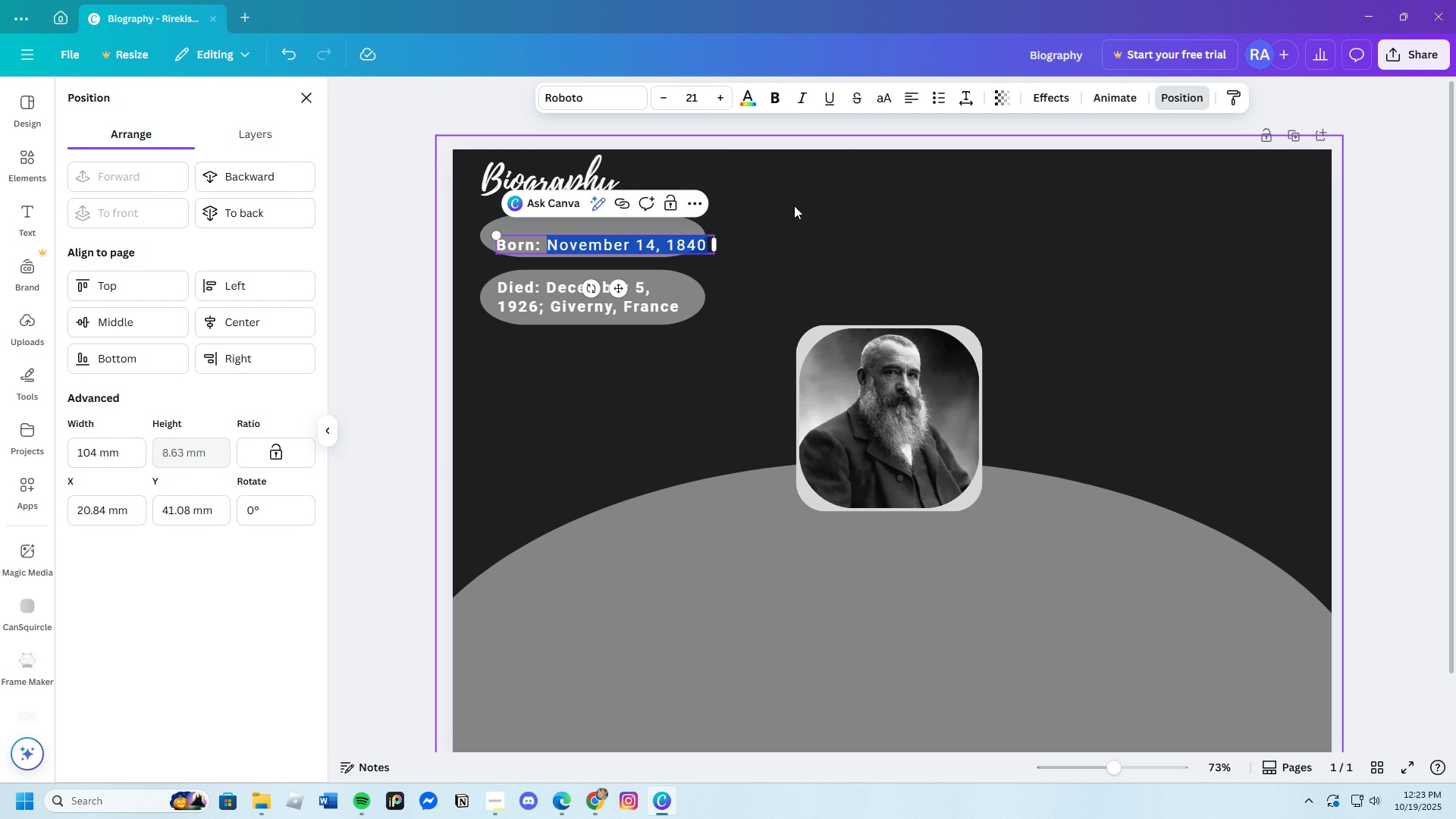 
double_click([795, 206])
 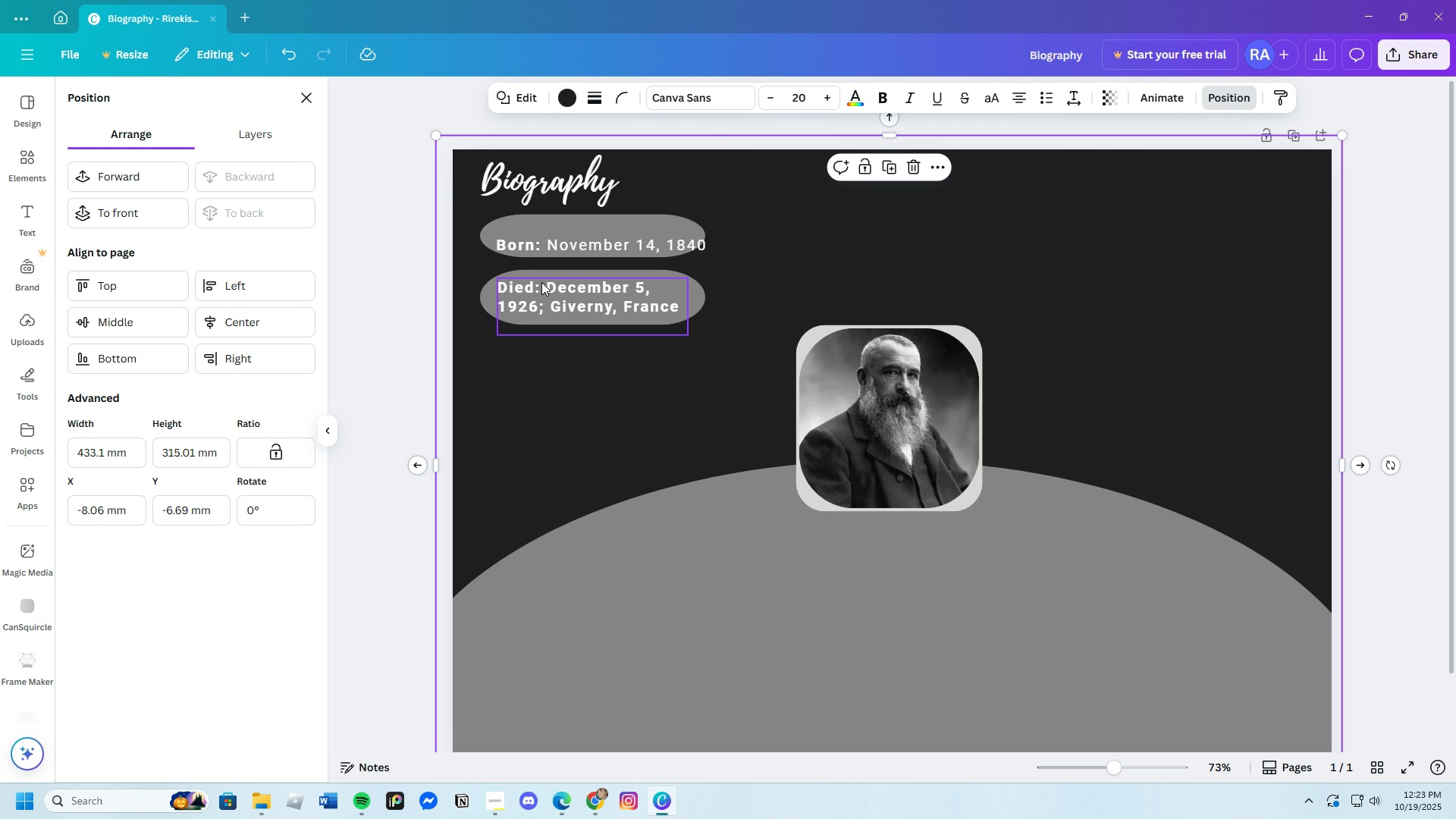 
left_click([544, 282])
 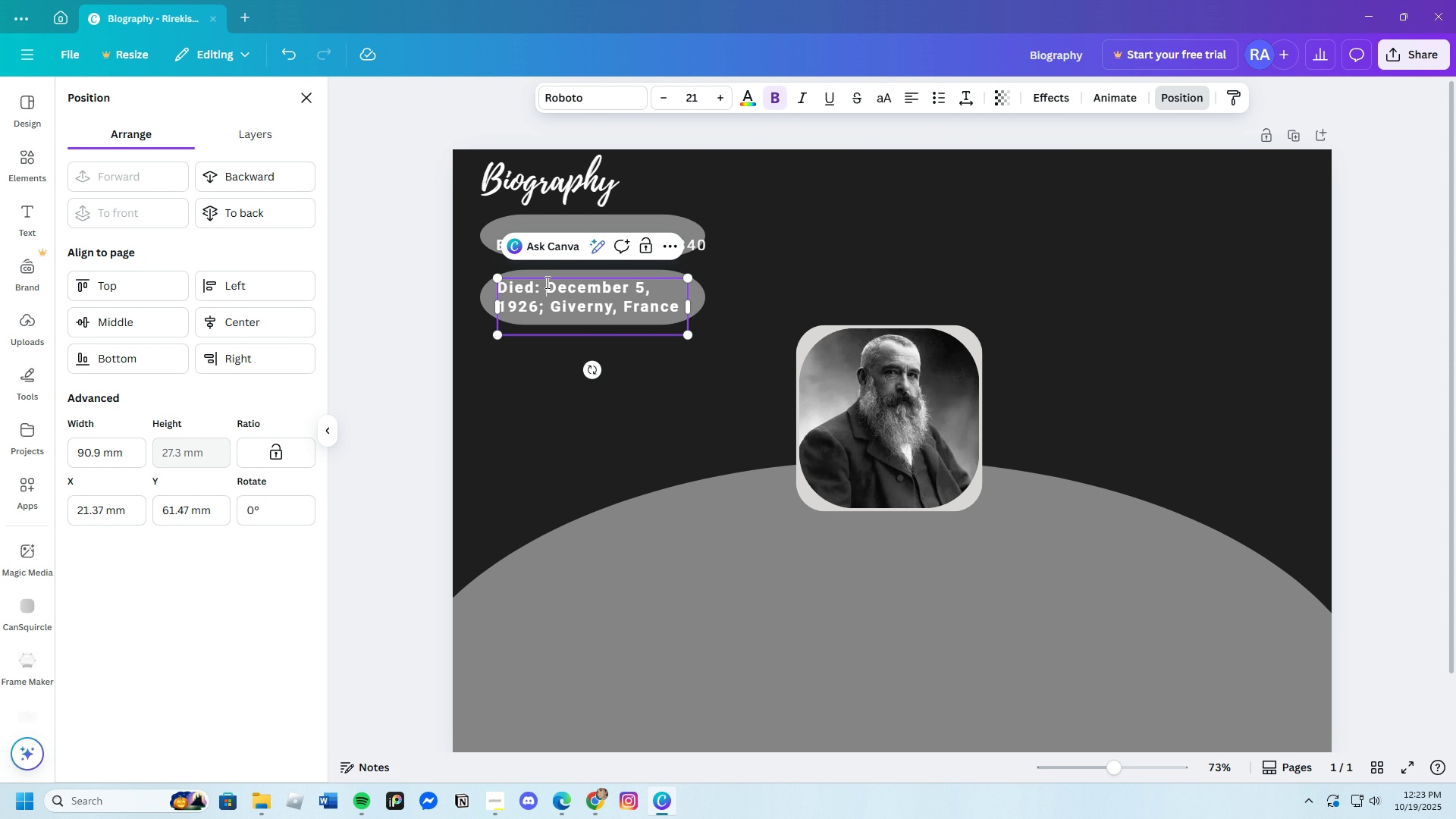 
left_click([546, 282])
 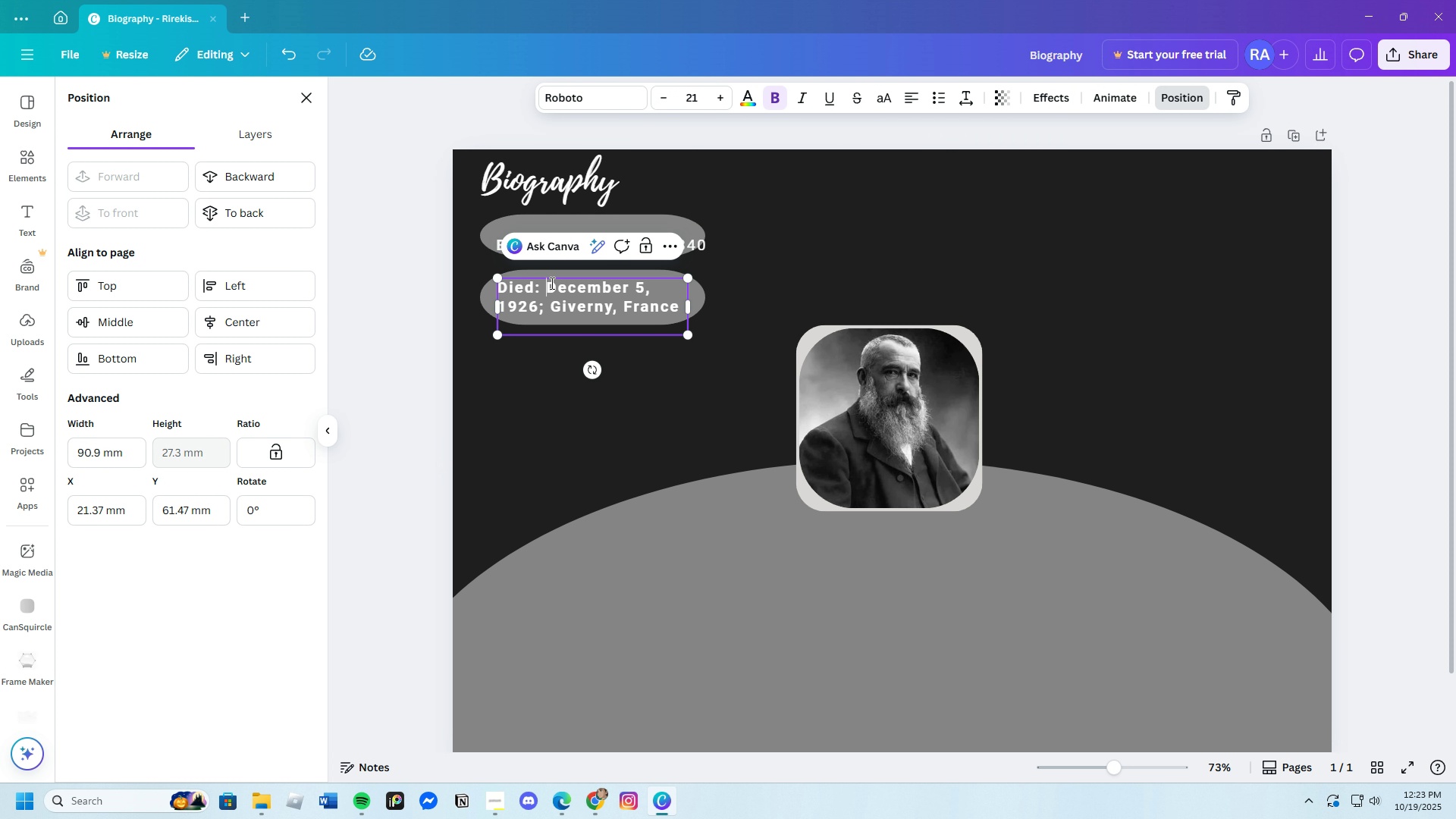 
left_click_drag(start_coordinate=[546, 282], to_coordinate=[702, 307])
 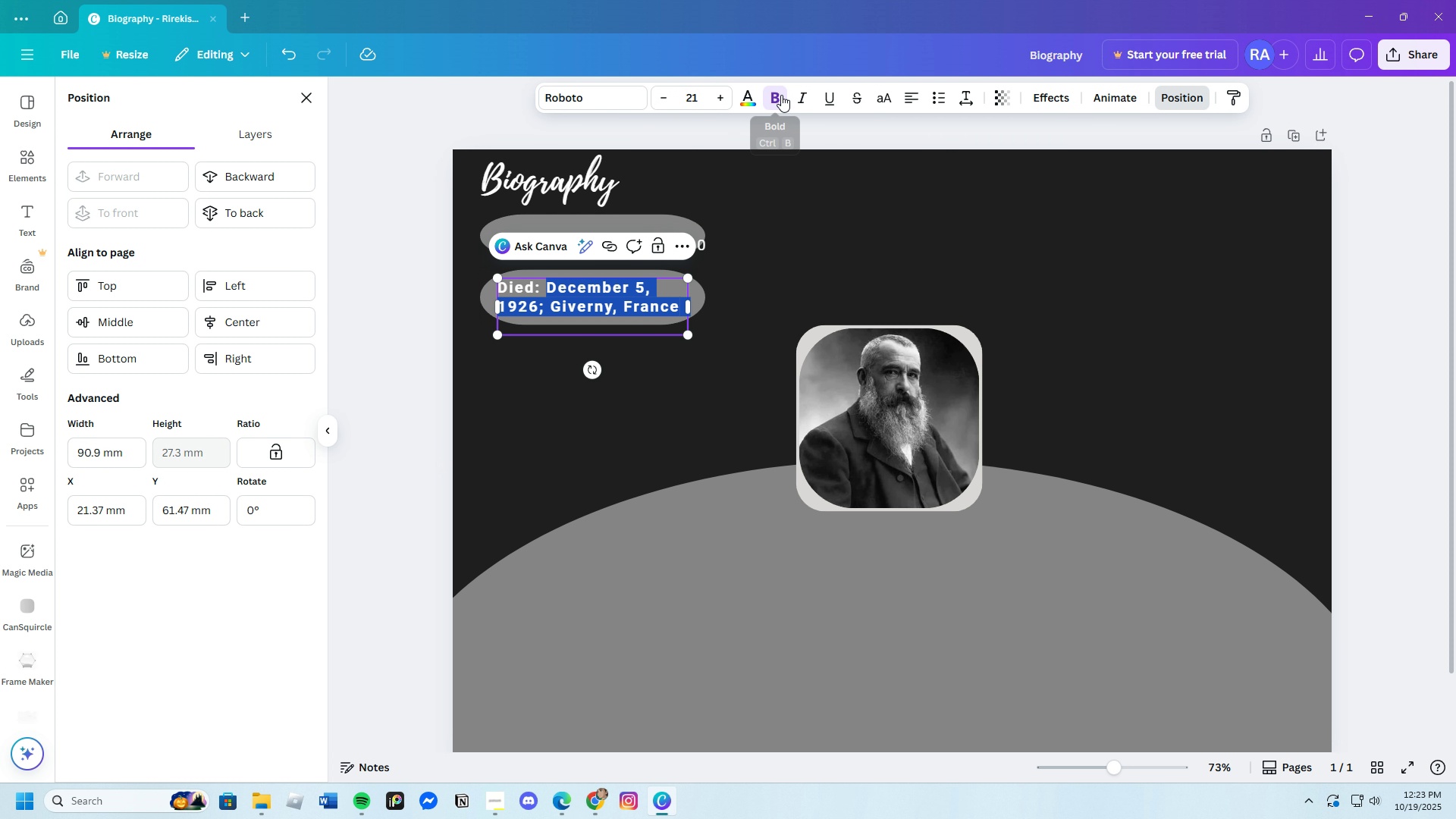 
left_click([781, 95])
 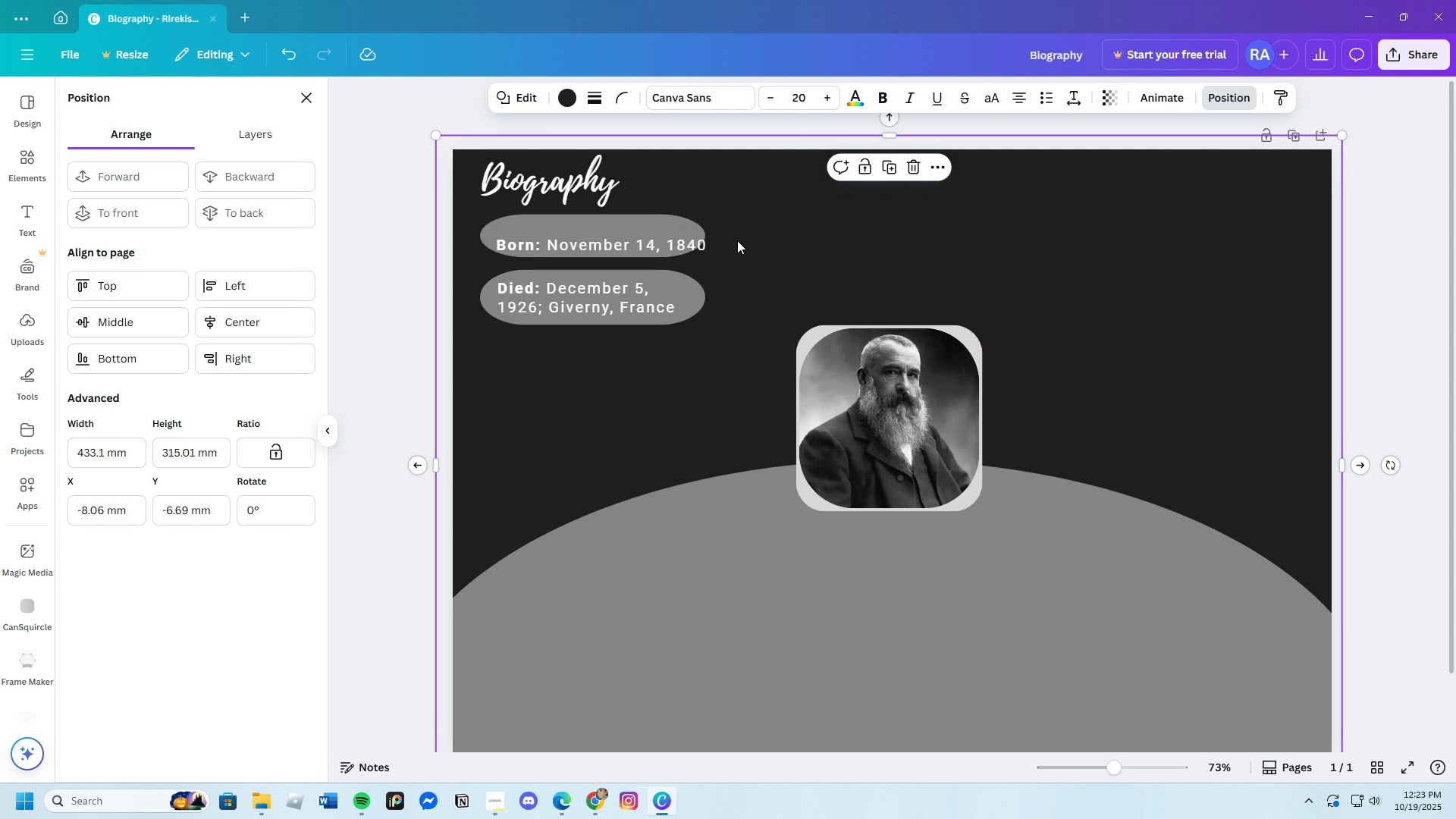 
left_click([737, 240])
 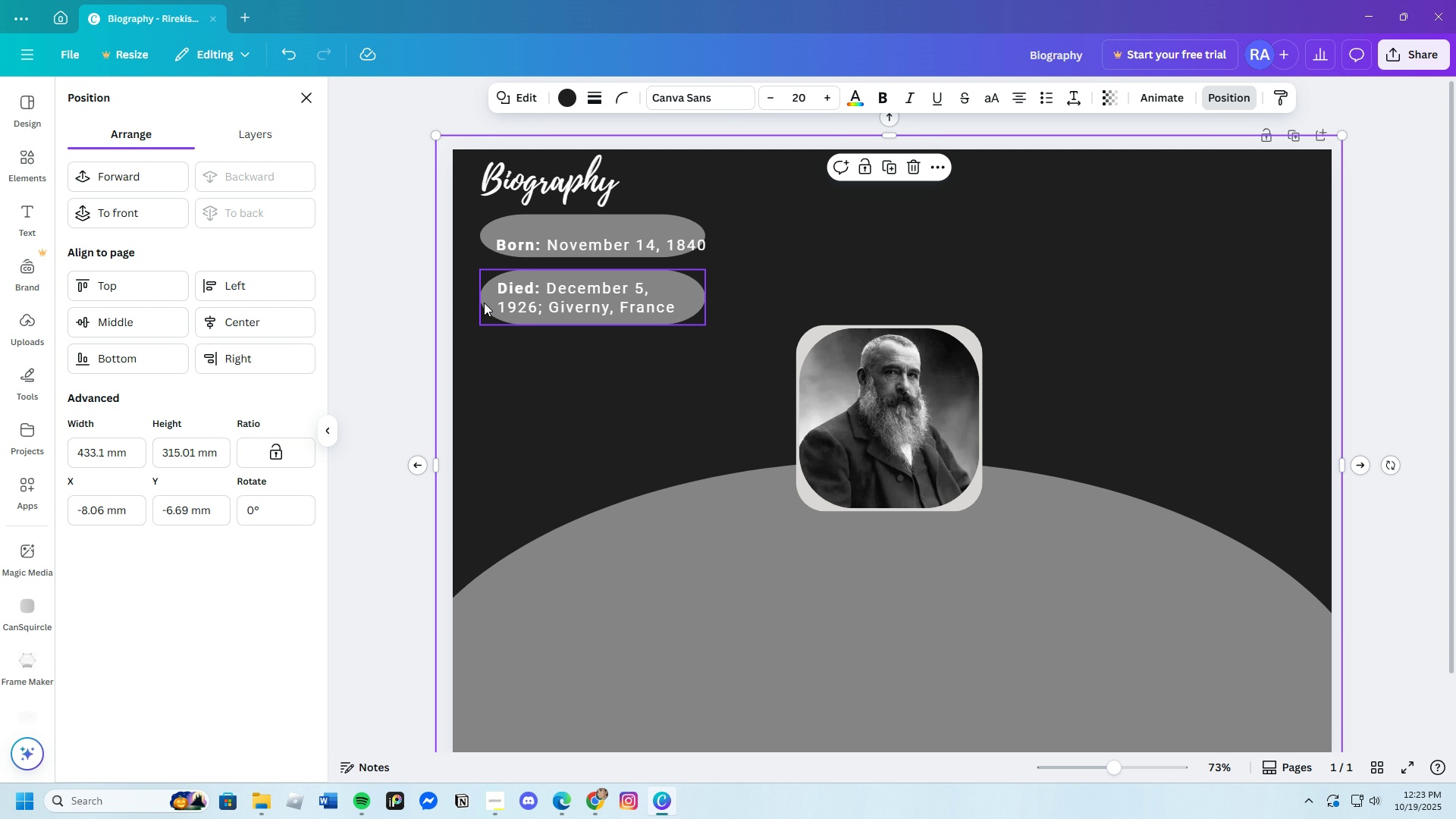 
left_click([491, 303])
 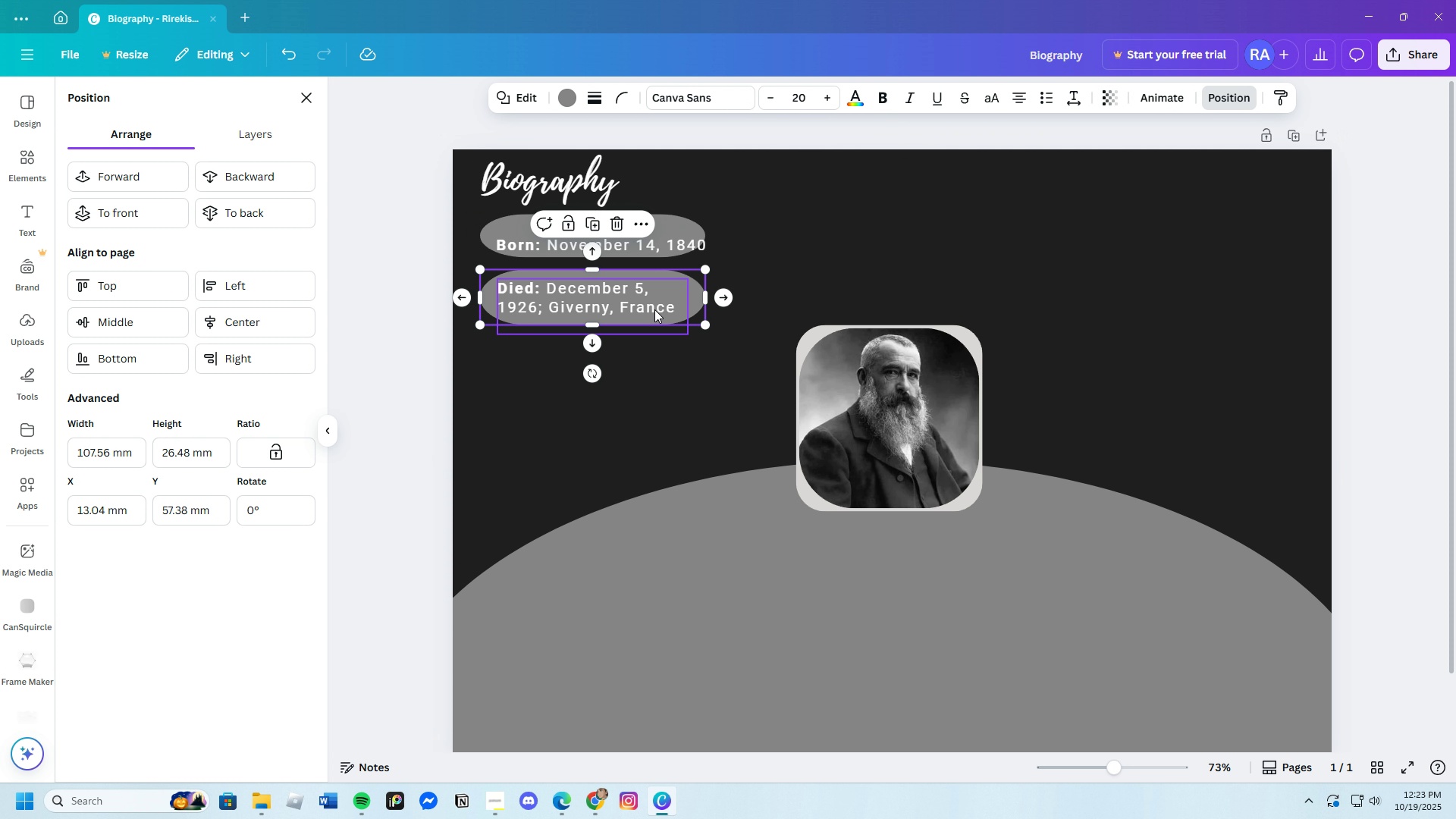 
left_click([692, 290])
 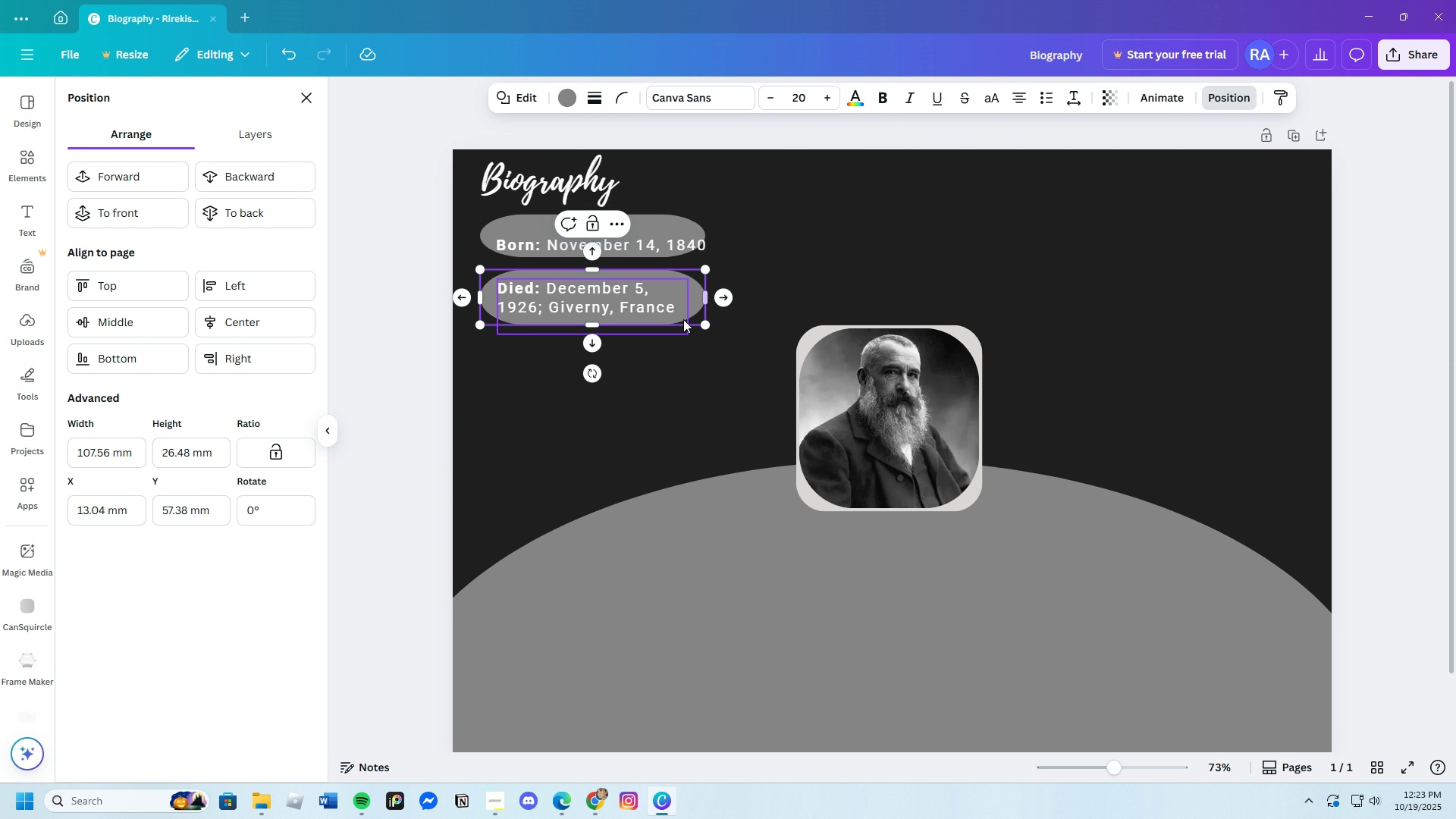 
left_click([667, 345])
 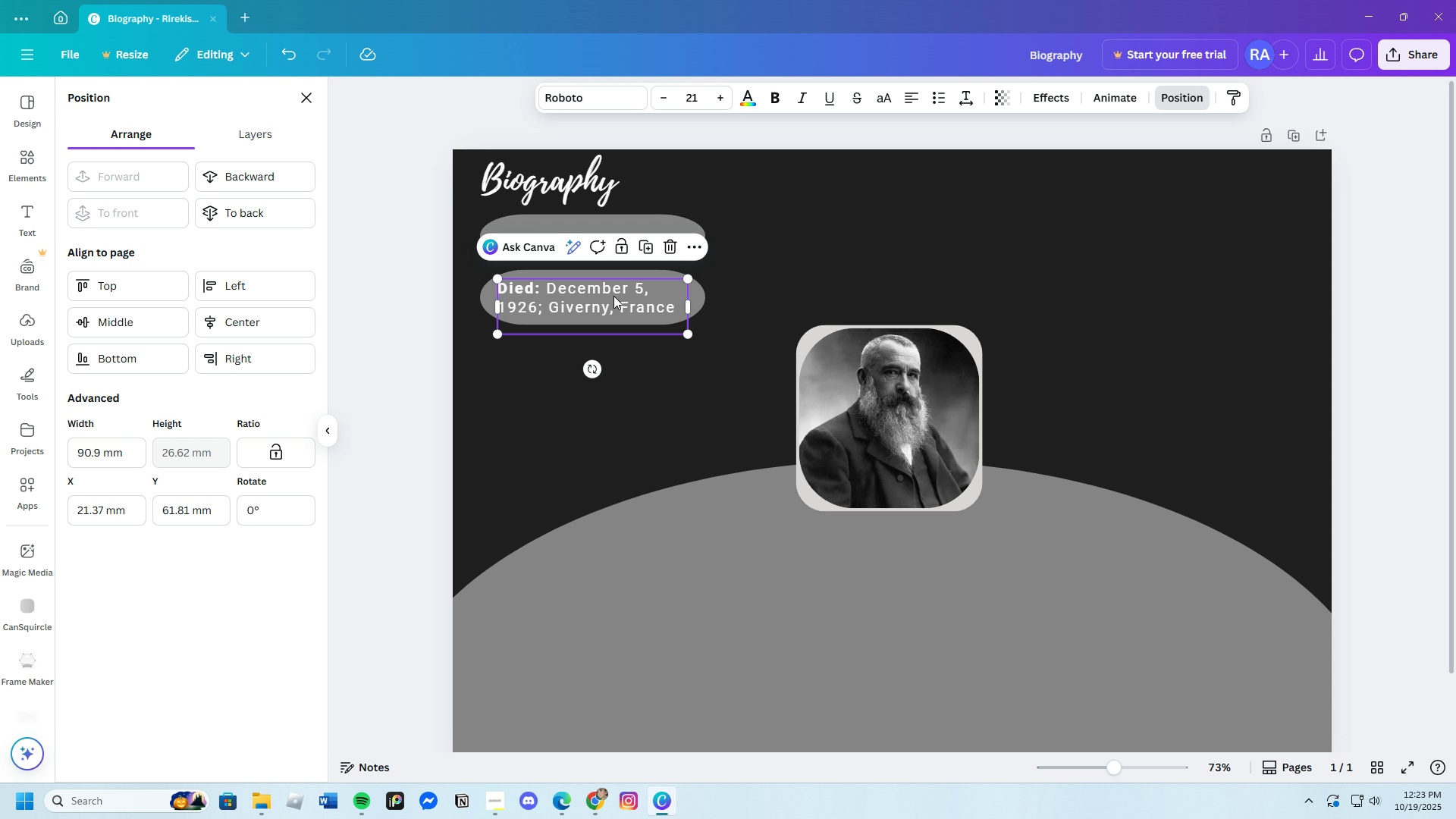 
left_click([613, 296])
 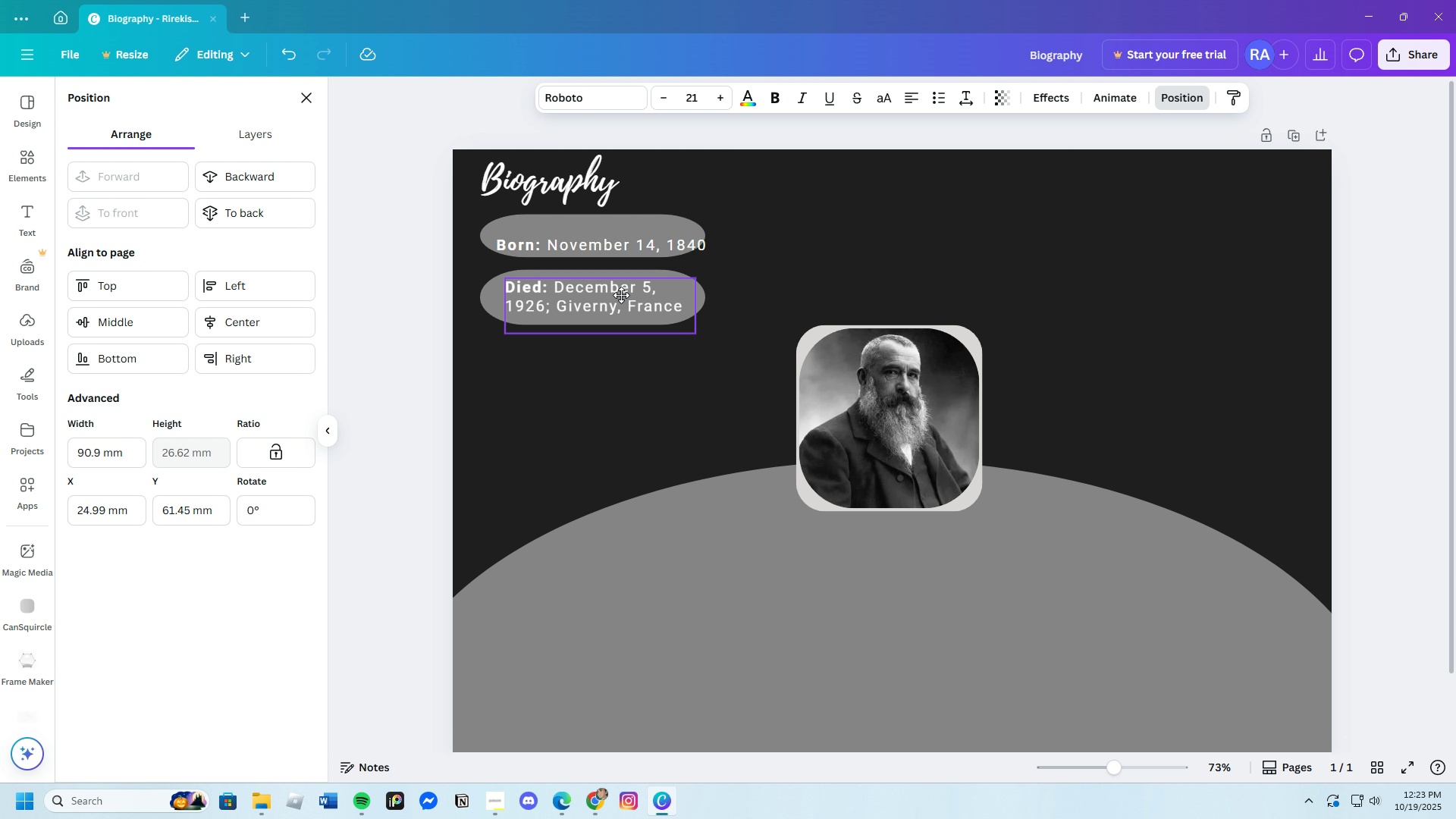 
left_click_drag(start_coordinate=[613, 296], to_coordinate=[617, 292])
 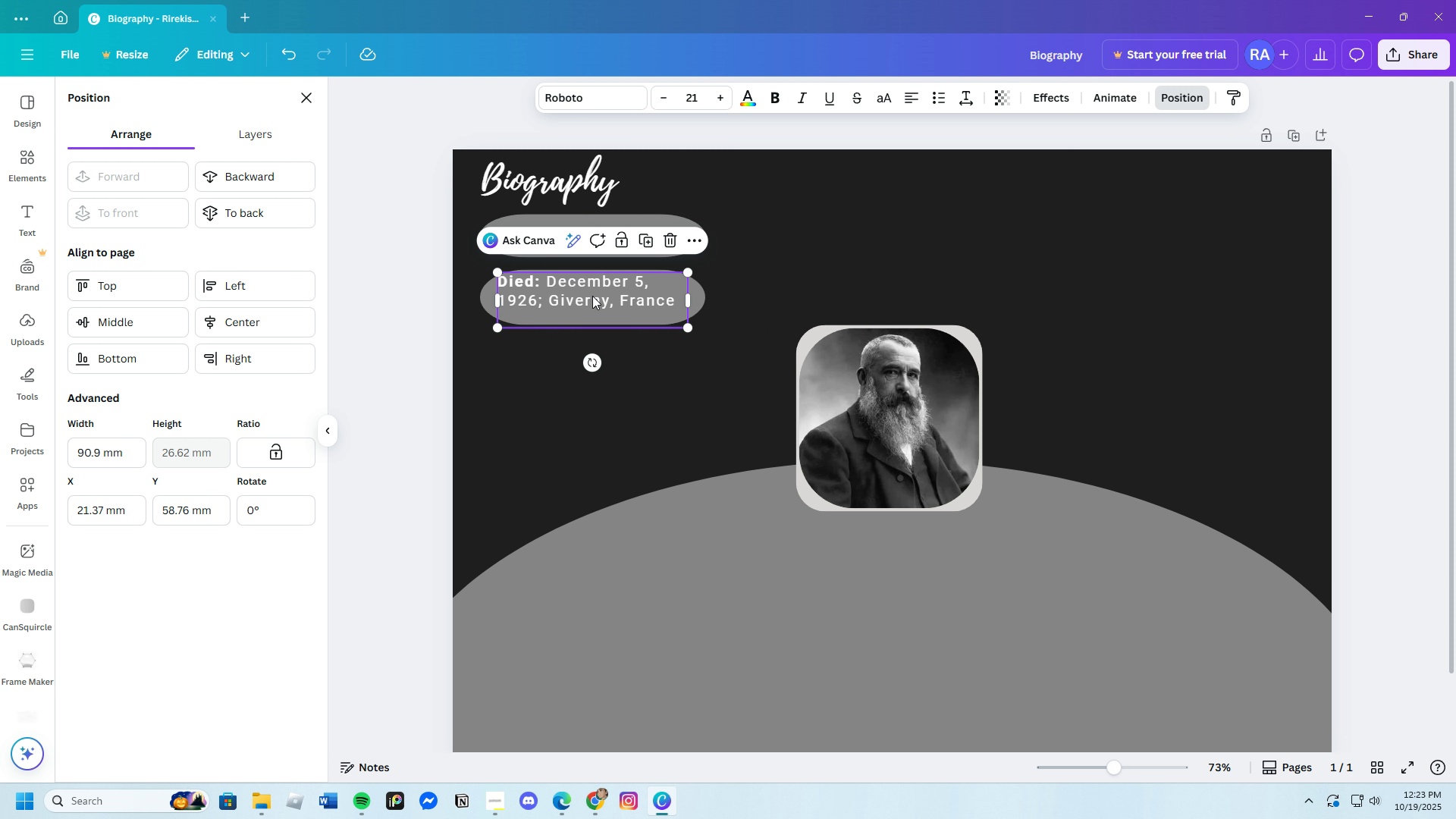 
left_click_drag(start_coordinate=[576, 292], to_coordinate=[588, 298])
 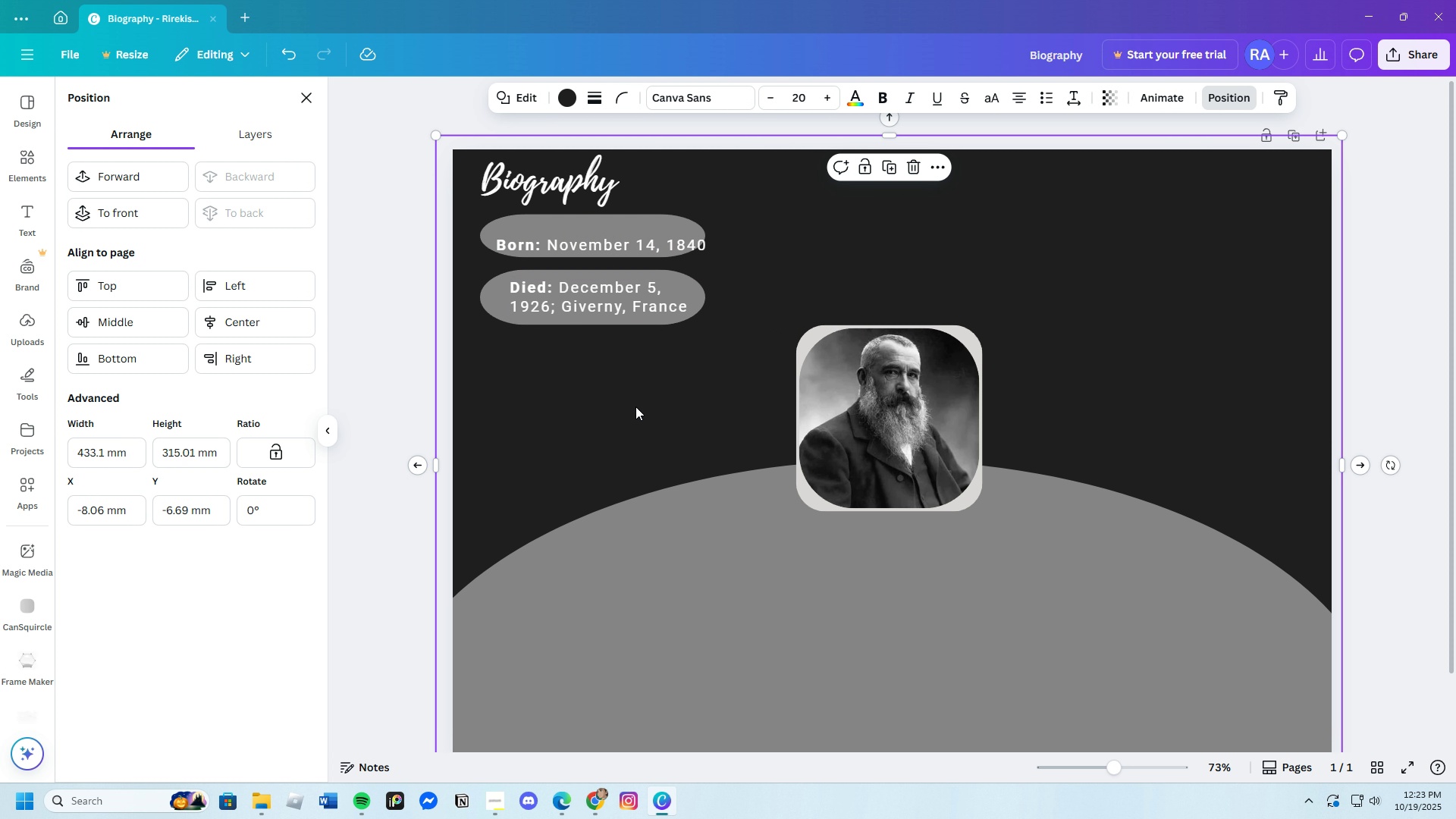 
left_click([635, 406])
 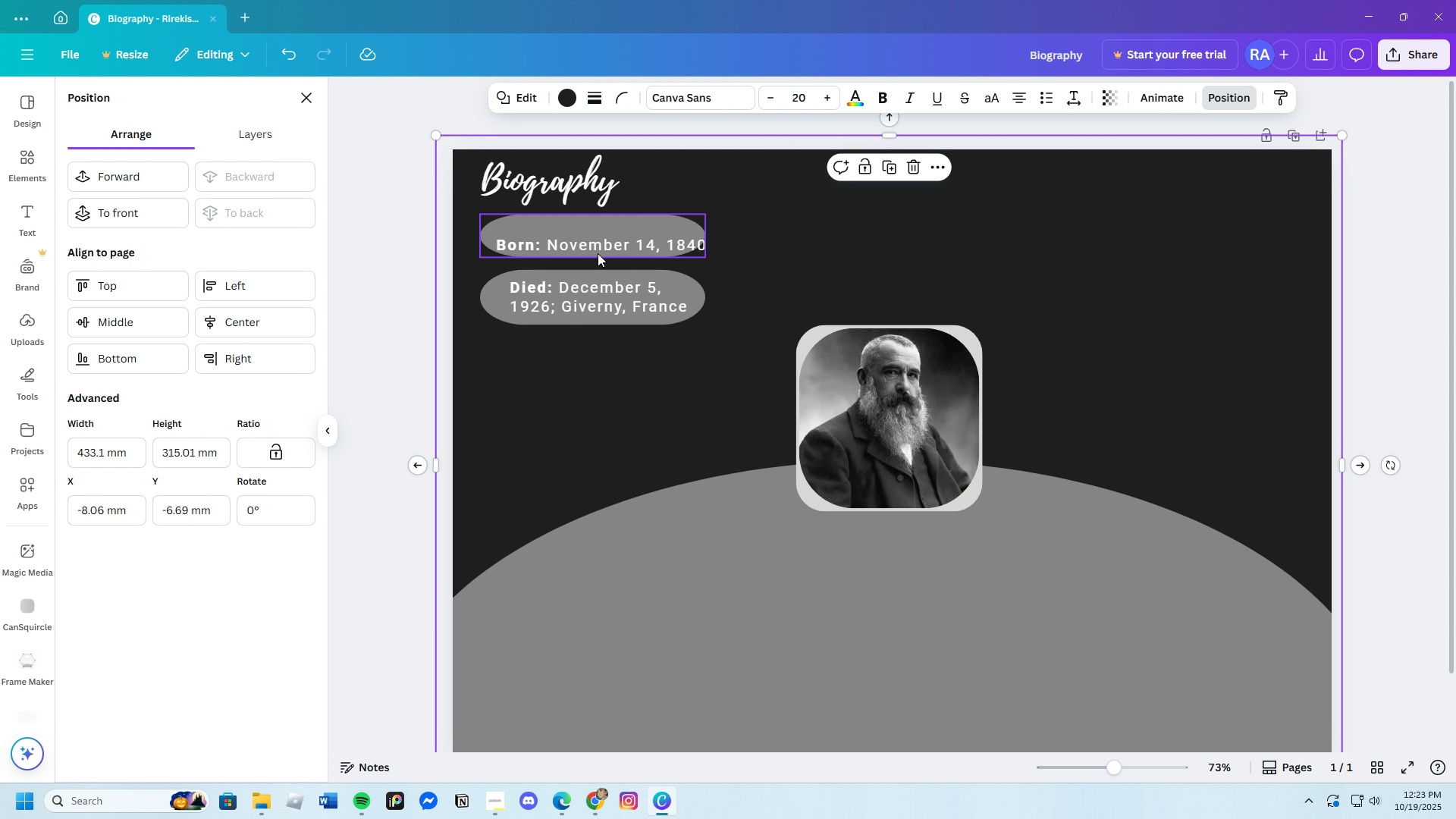 
left_click([598, 253])
 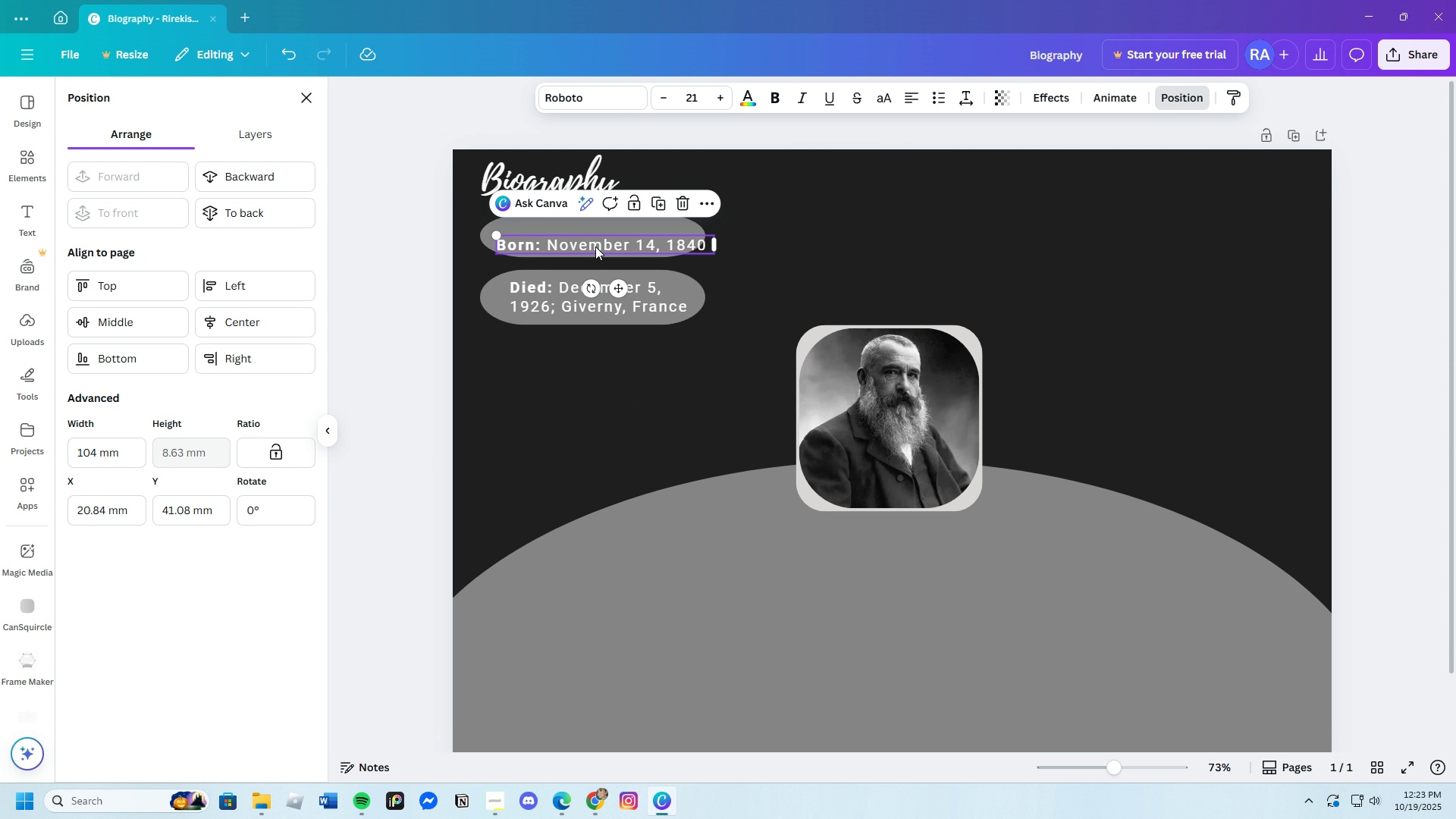 
left_click_drag(start_coordinate=[597, 246], to_coordinate=[591, 239])
 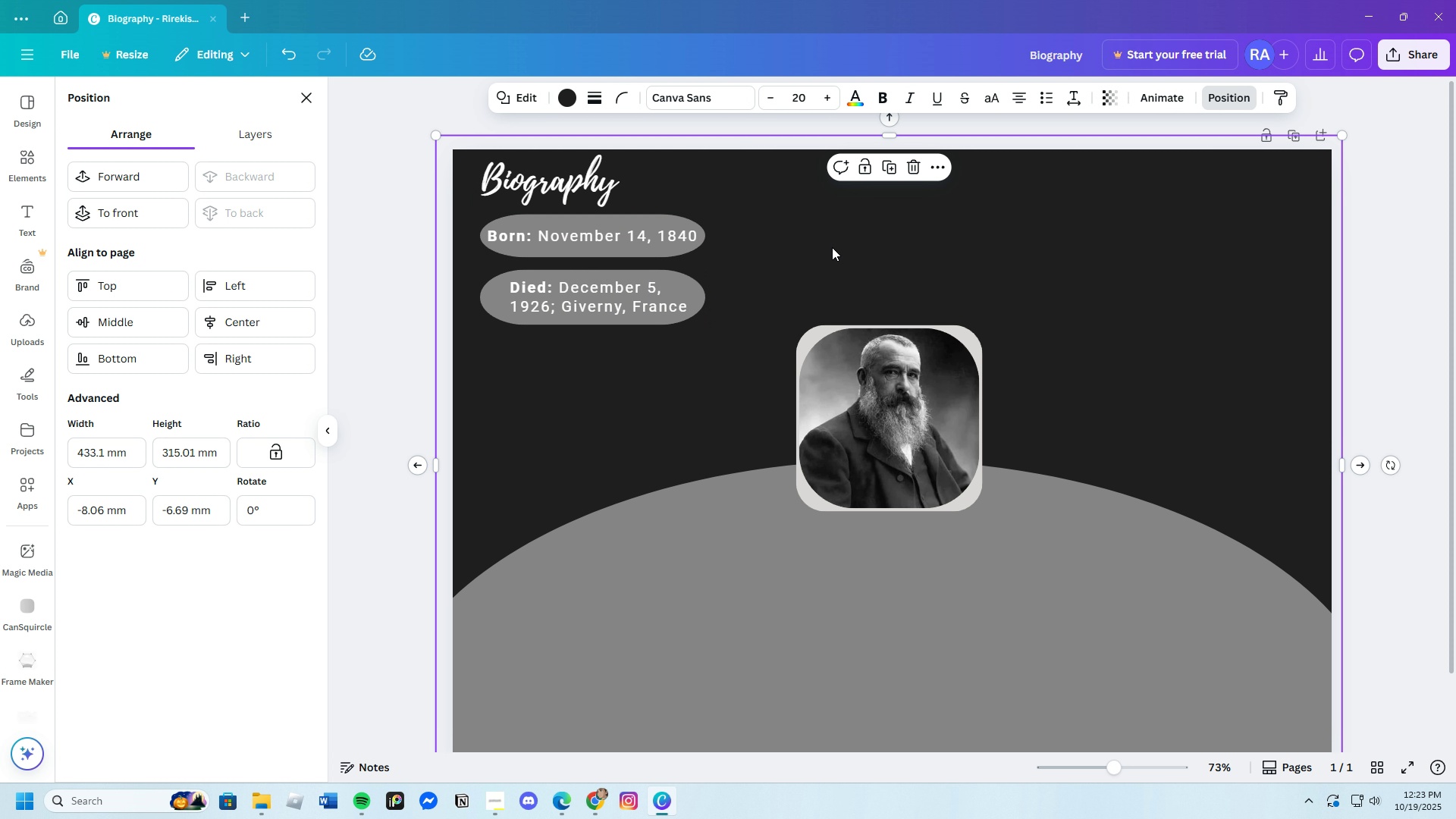 
left_click([832, 247])
 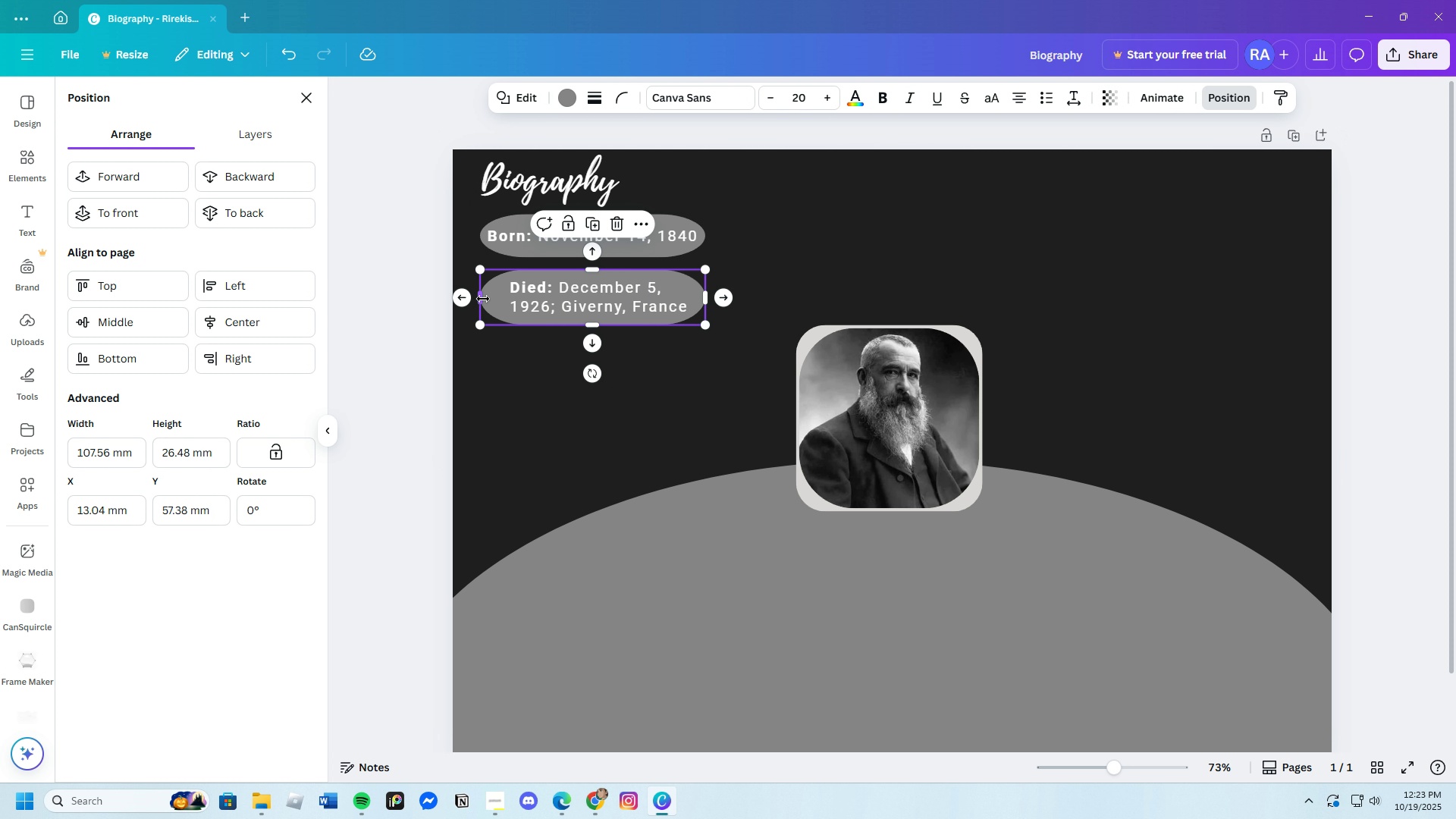 
left_click_drag(start_coordinate=[479, 298], to_coordinate=[472, 298])
 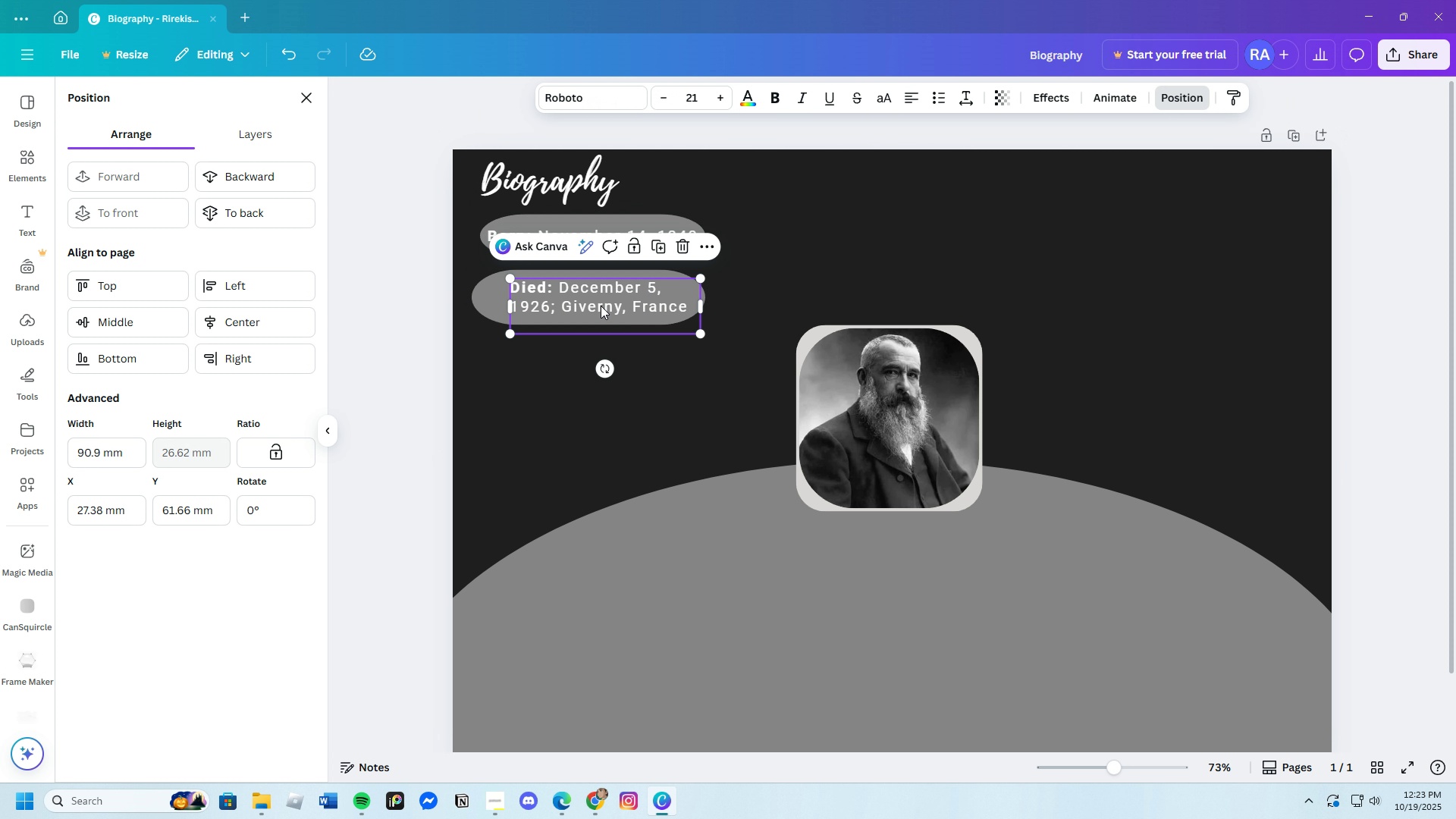 
left_click([601, 306])
 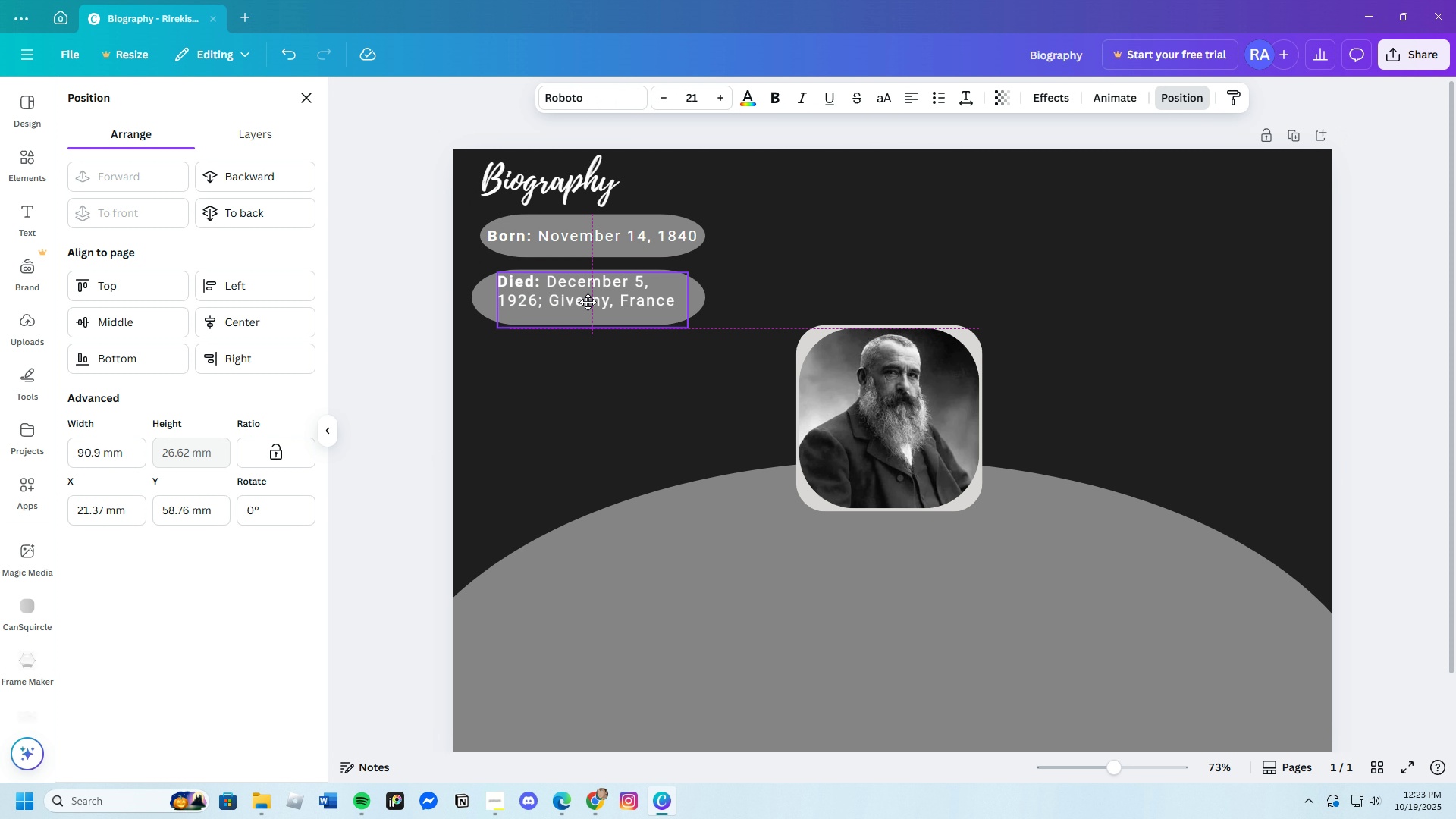 
left_click_drag(start_coordinate=[601, 304], to_coordinate=[582, 306])
 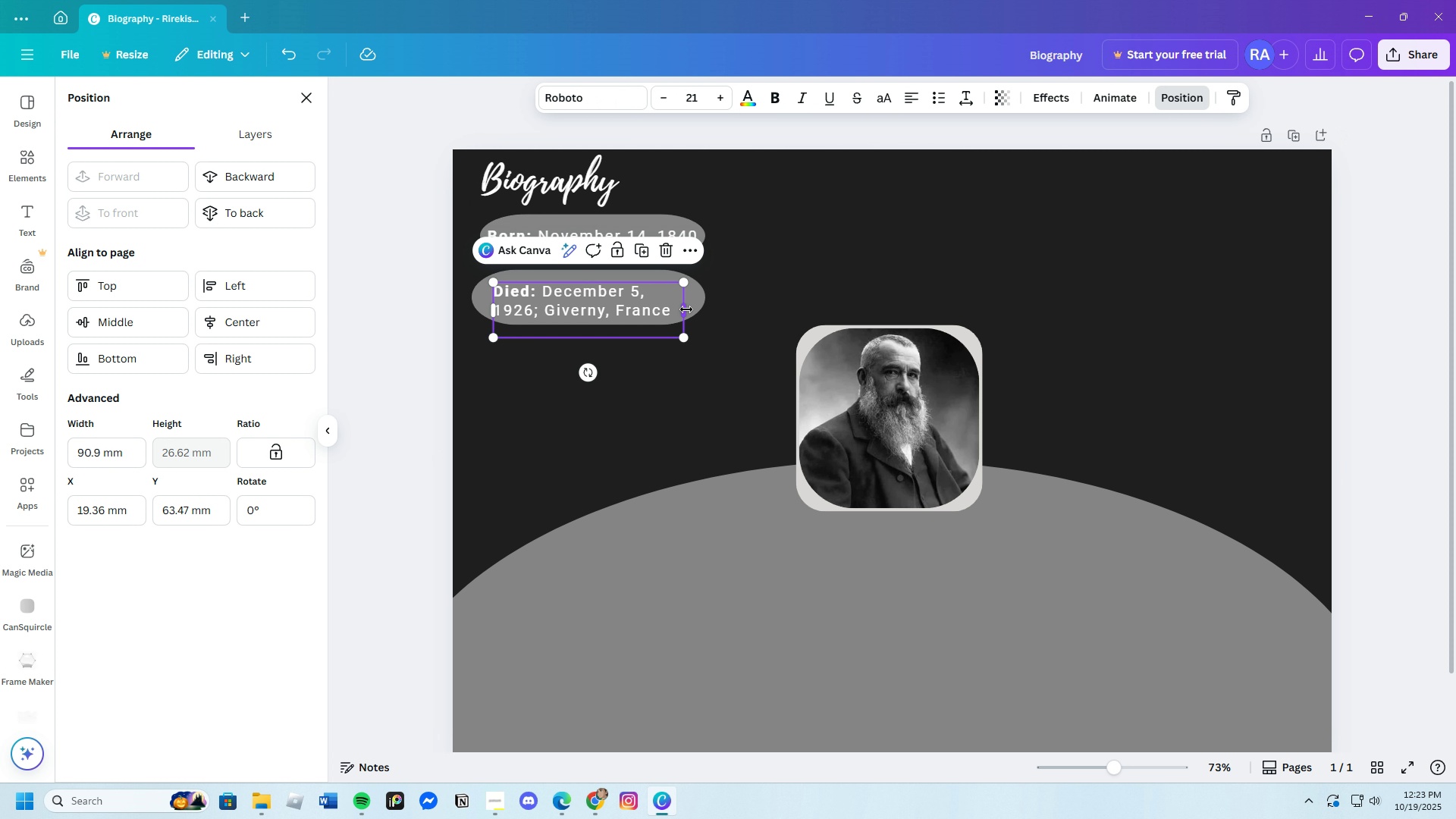 
left_click_drag(start_coordinate=[686, 310], to_coordinate=[680, 307])
 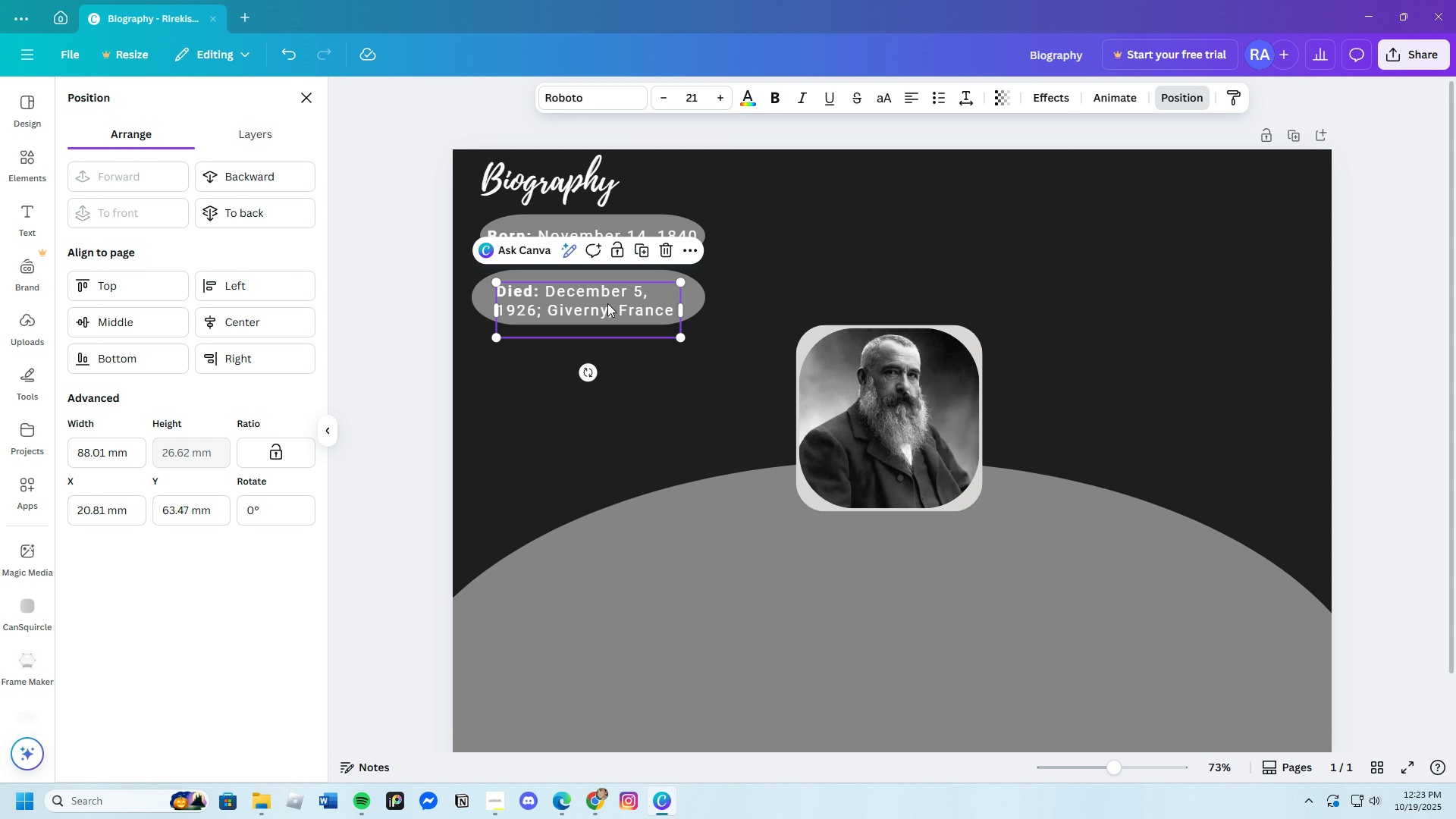 
left_click([595, 425])
 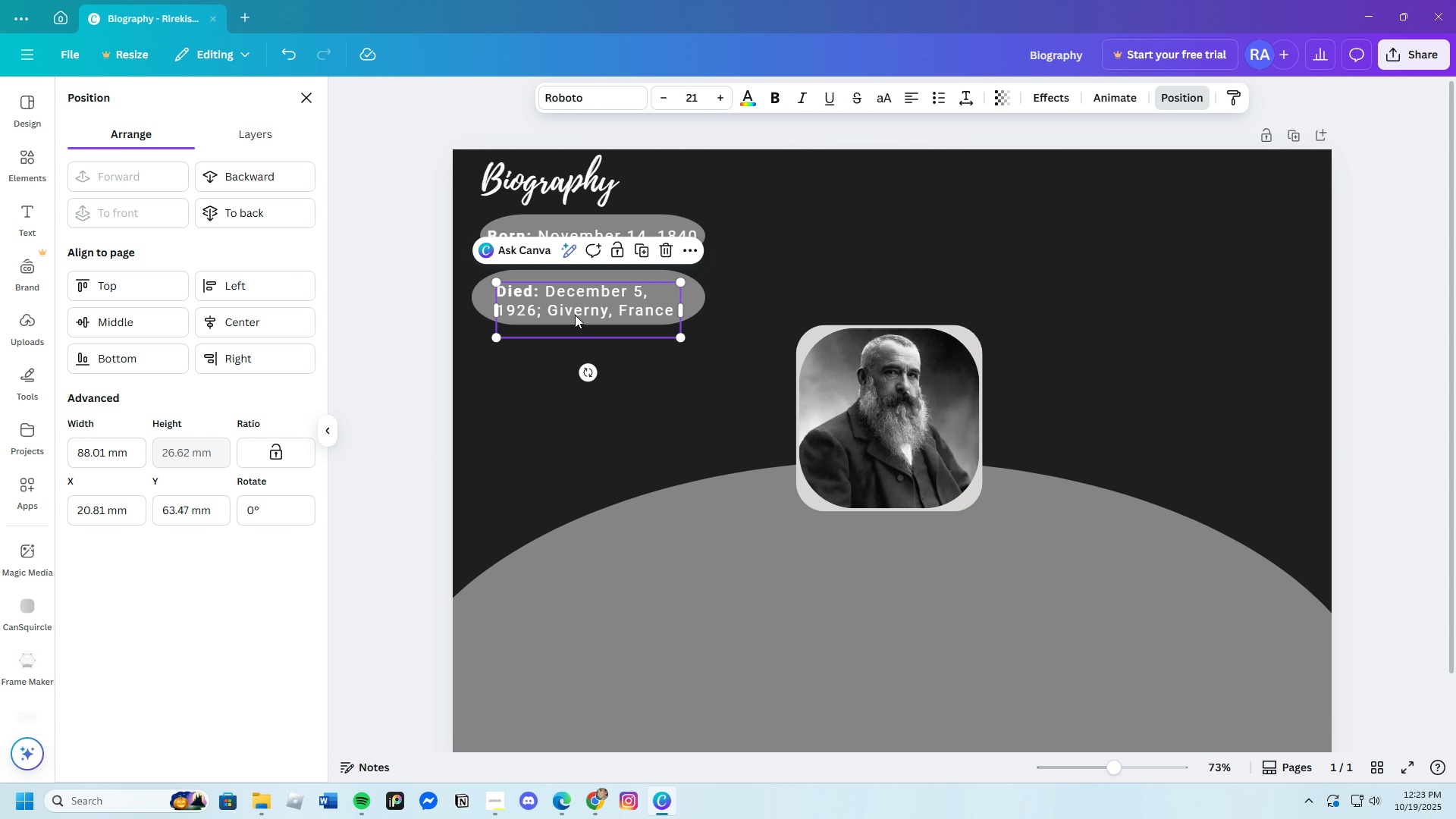 
left_click_drag(start_coordinate=[575, 315], to_coordinate=[576, 308])
 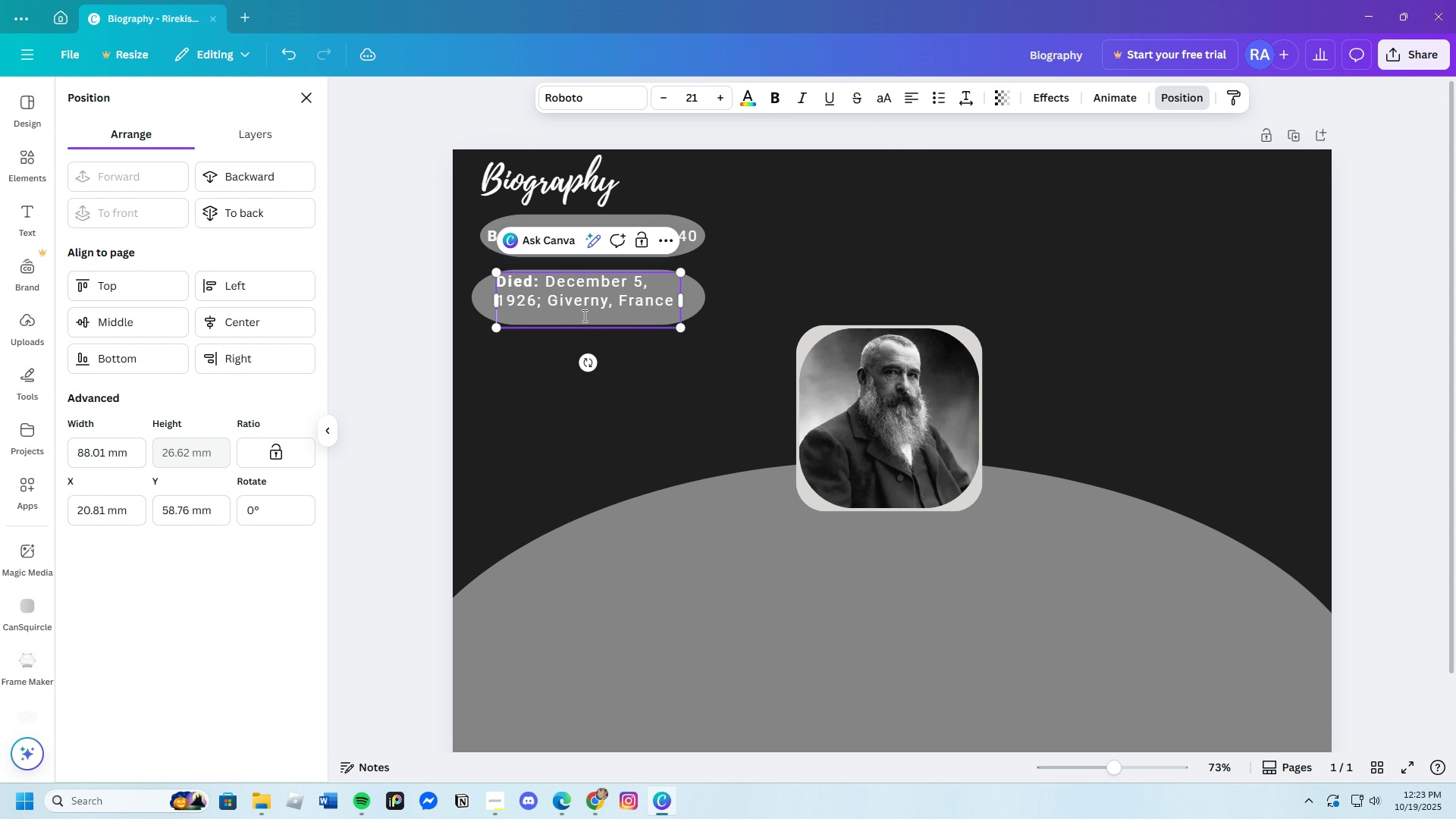 
left_click([583, 315])
 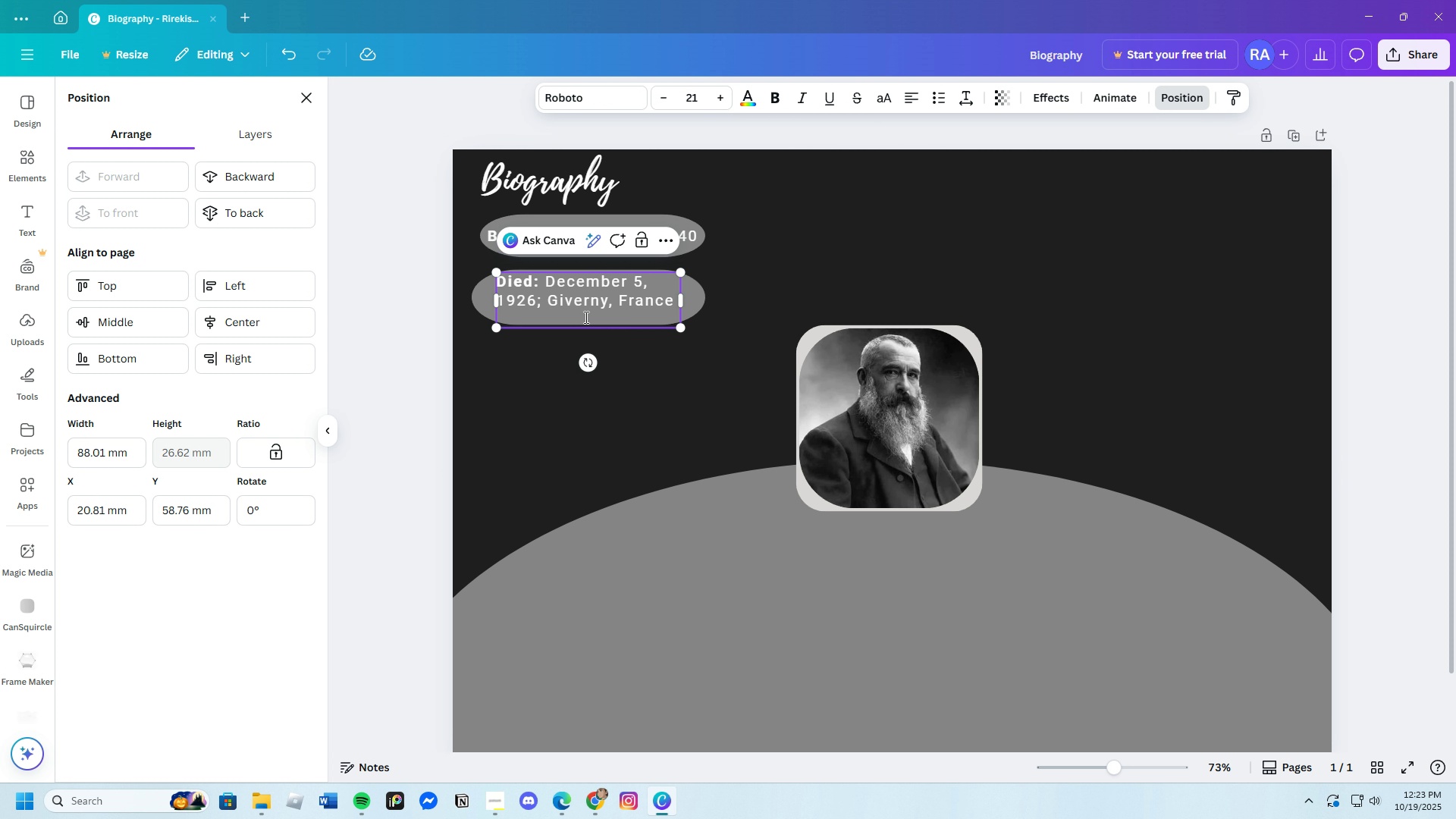 
key(Backspace)
 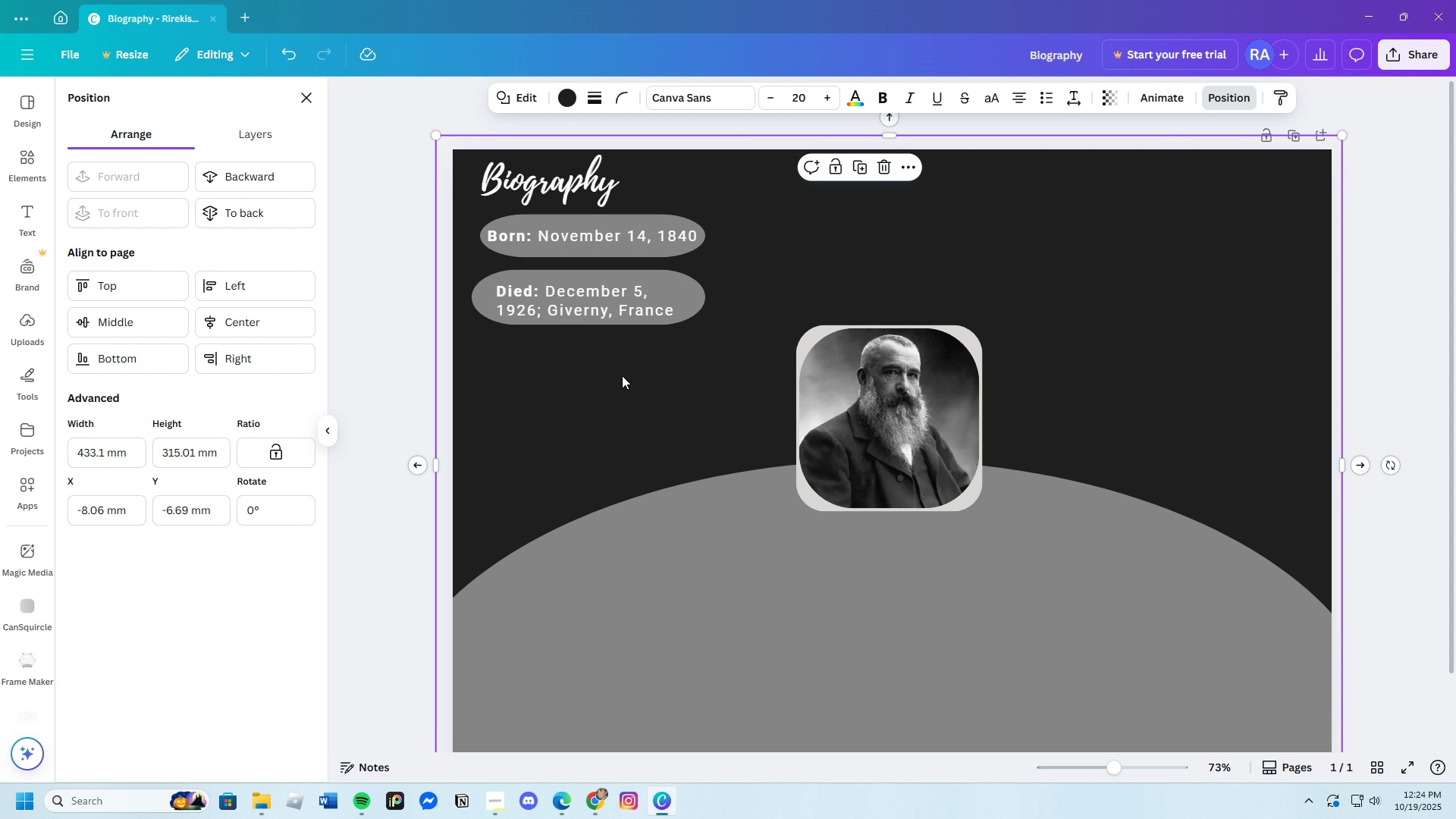 
left_click([622, 375])
 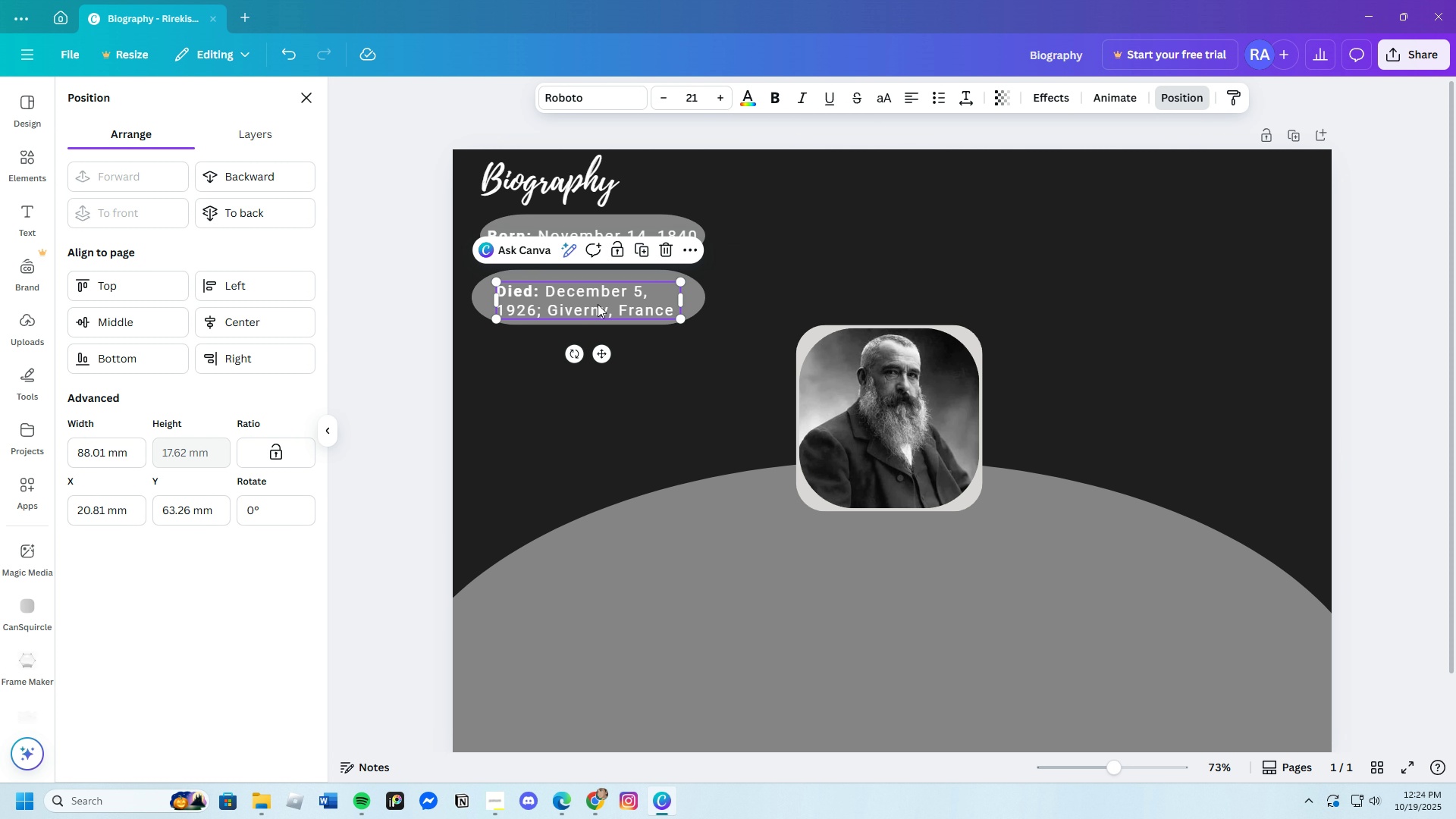 
left_click([598, 304])
 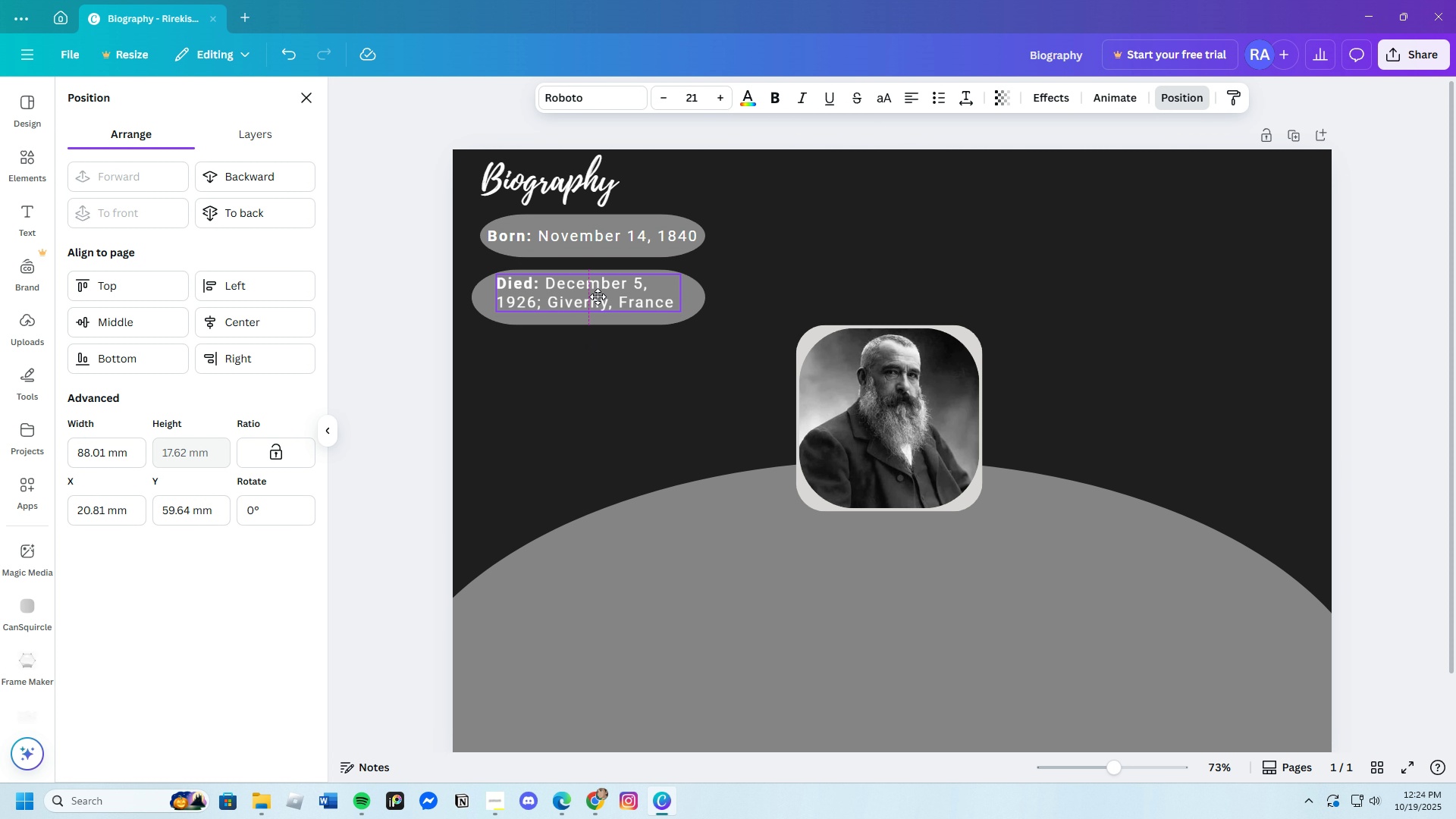 
left_click_drag(start_coordinate=[598, 304], to_coordinate=[598, 300])
 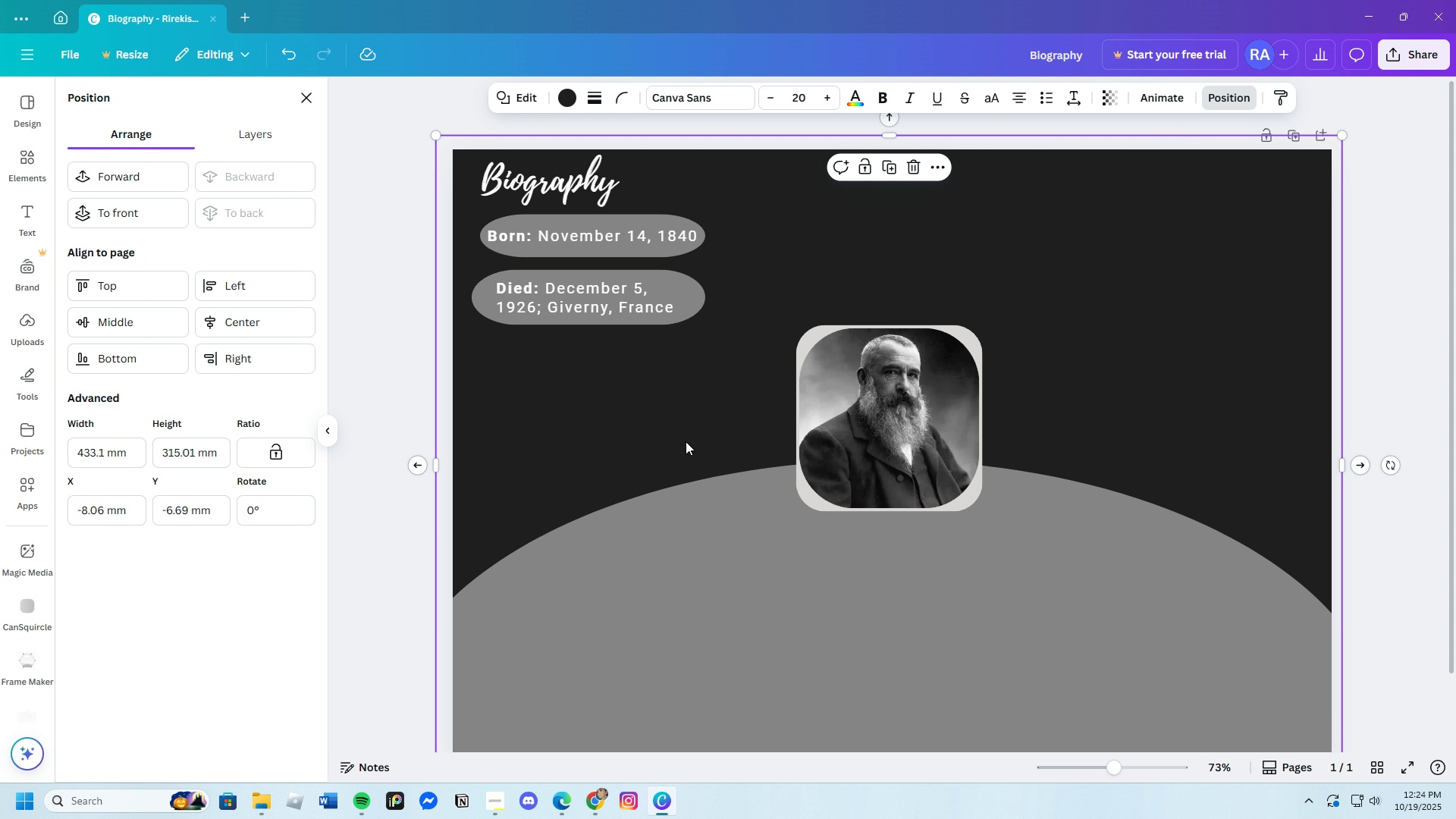 
left_click([686, 441])
 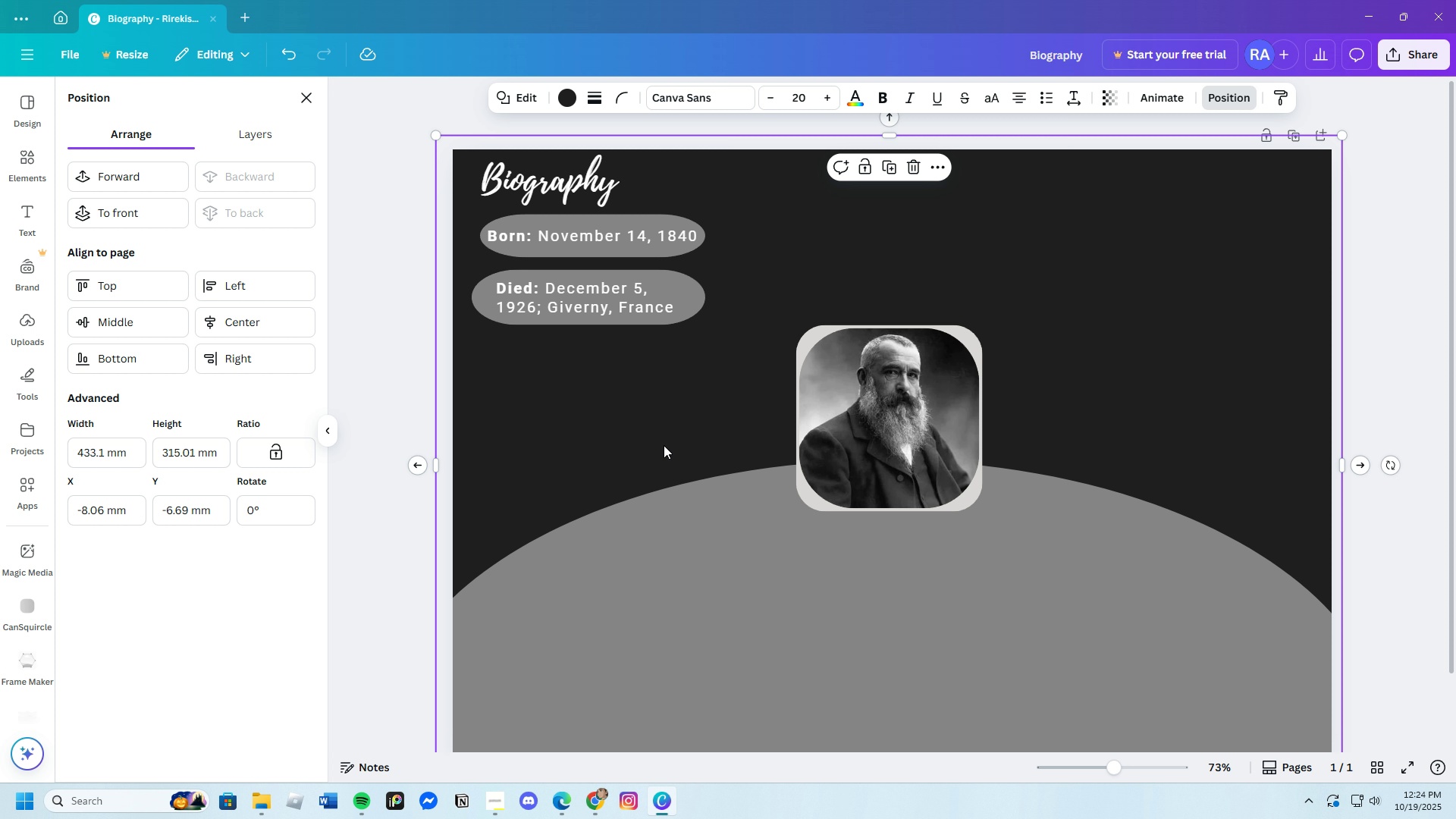 
wait(21.09)
 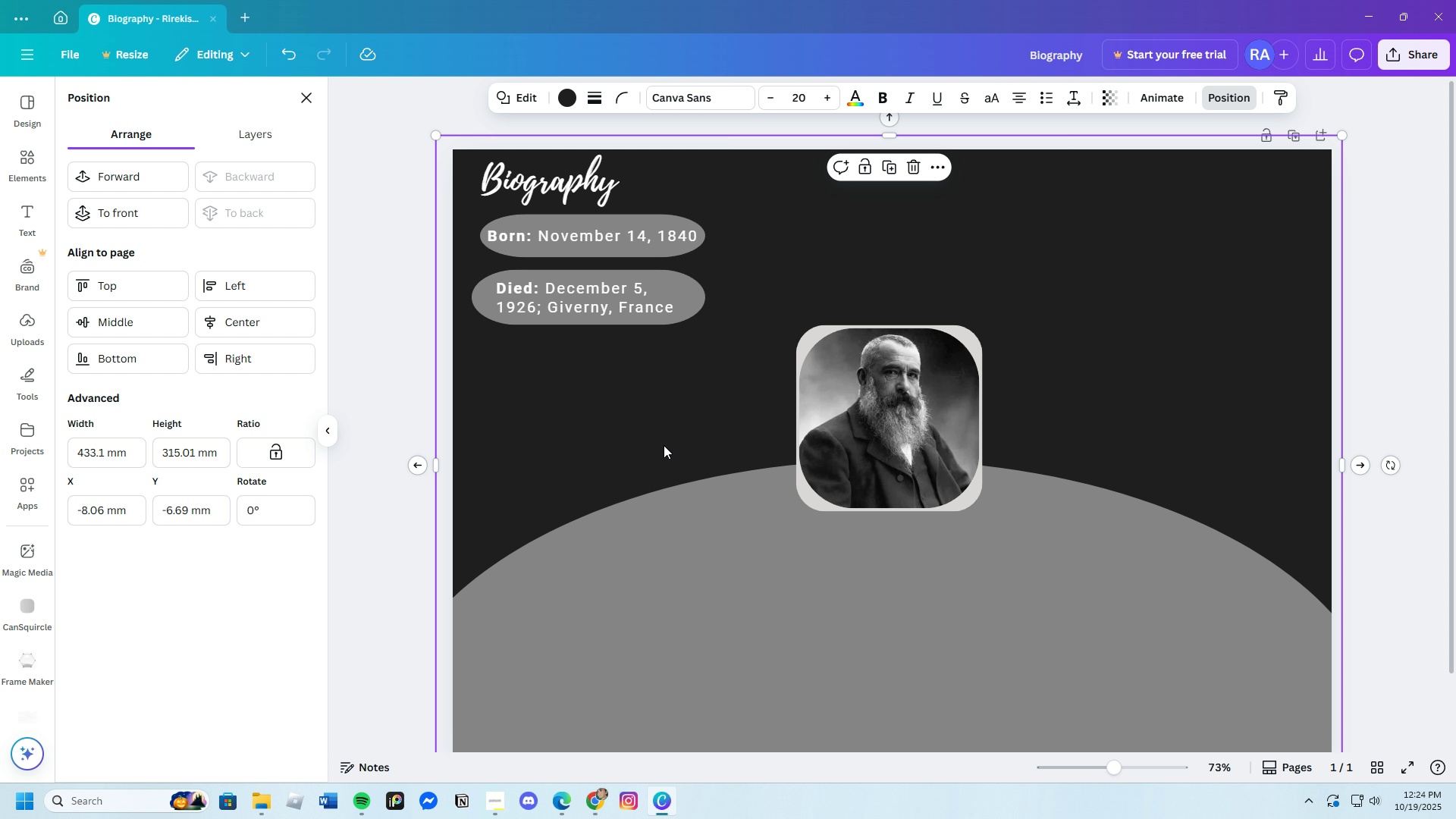 
left_click([475, 288])
 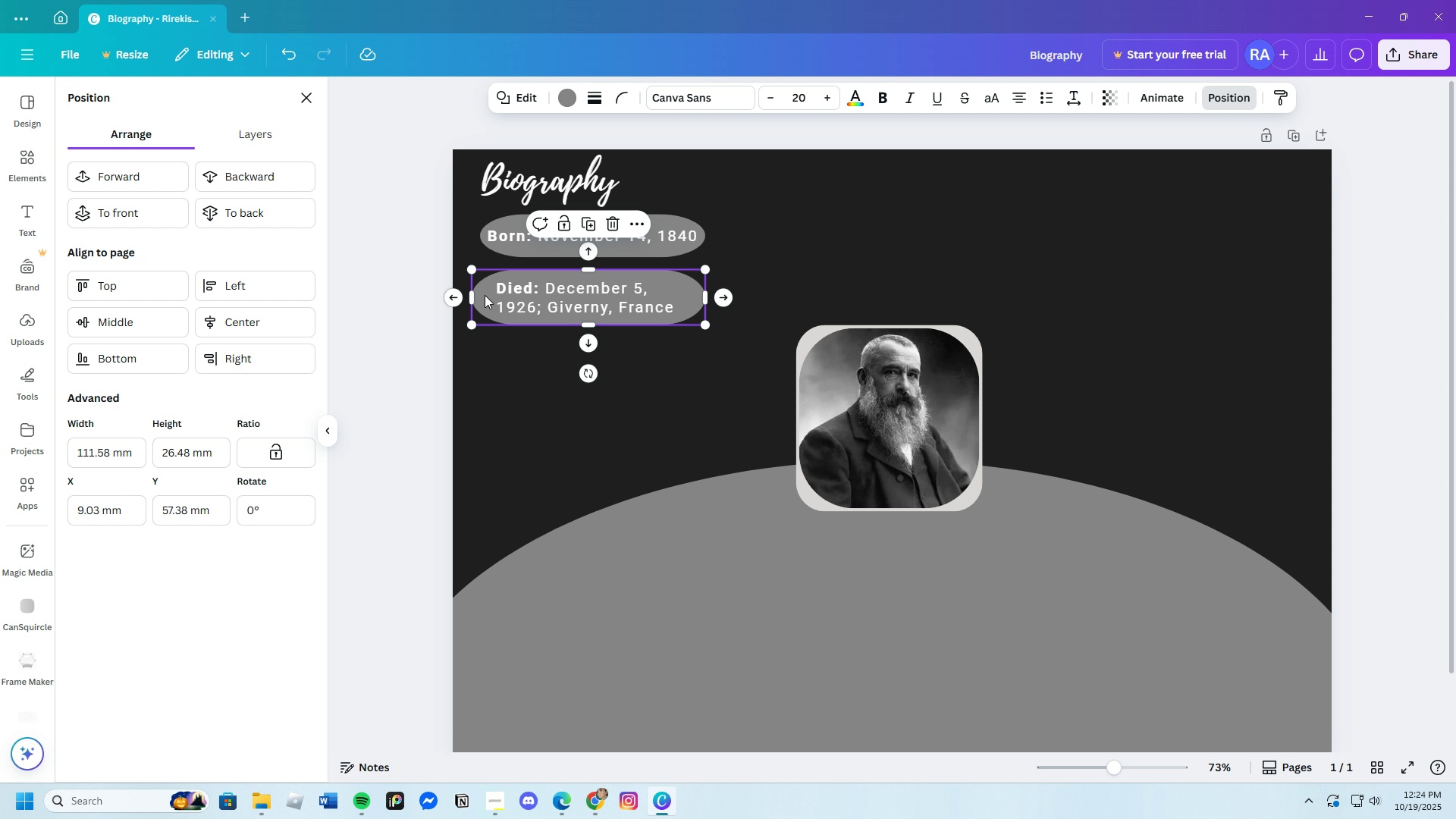 
key(Control+C)
 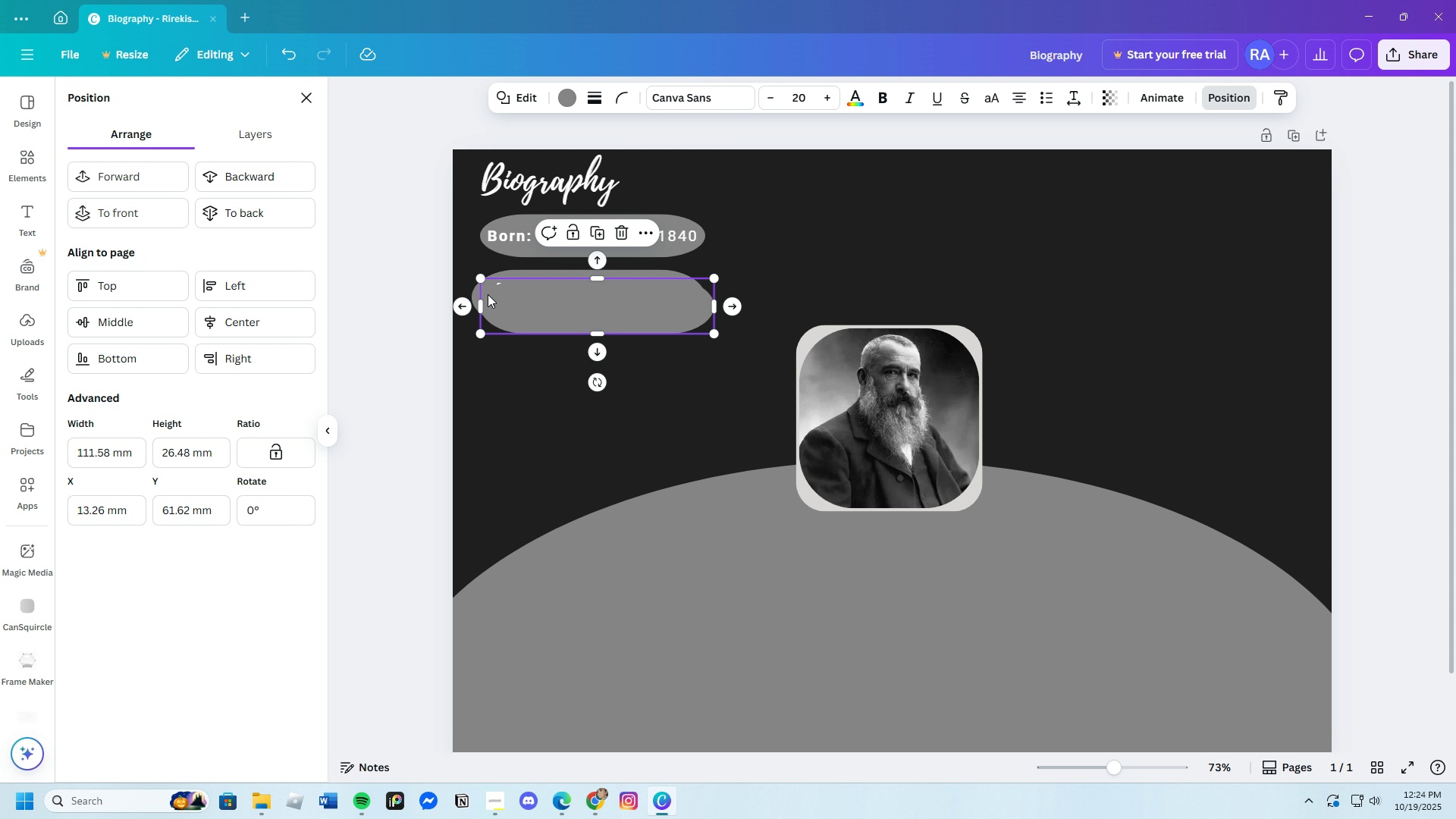 
key(Control+V)
 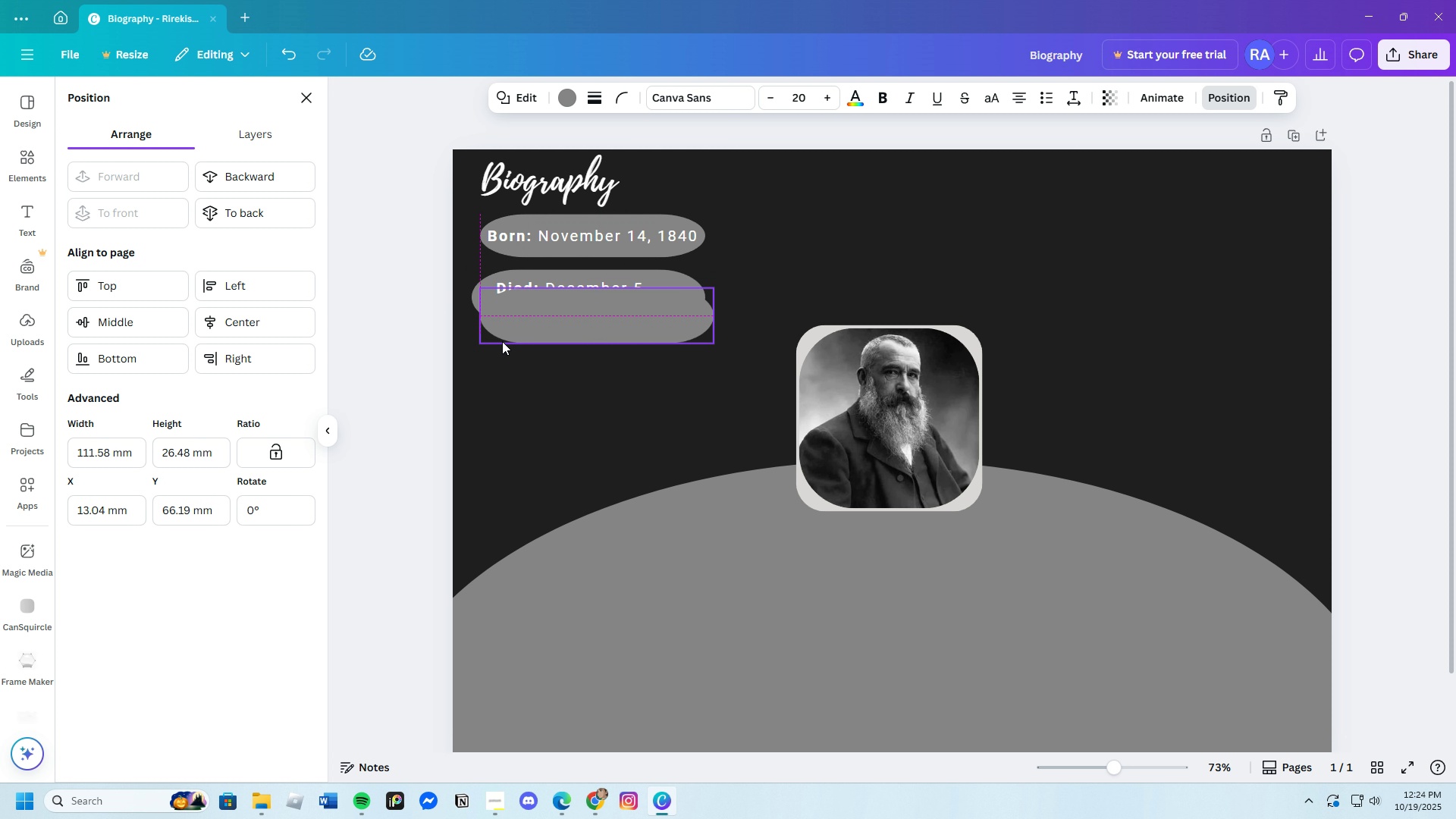 
left_click_drag(start_coordinate=[500, 300], to_coordinate=[489, 360])
 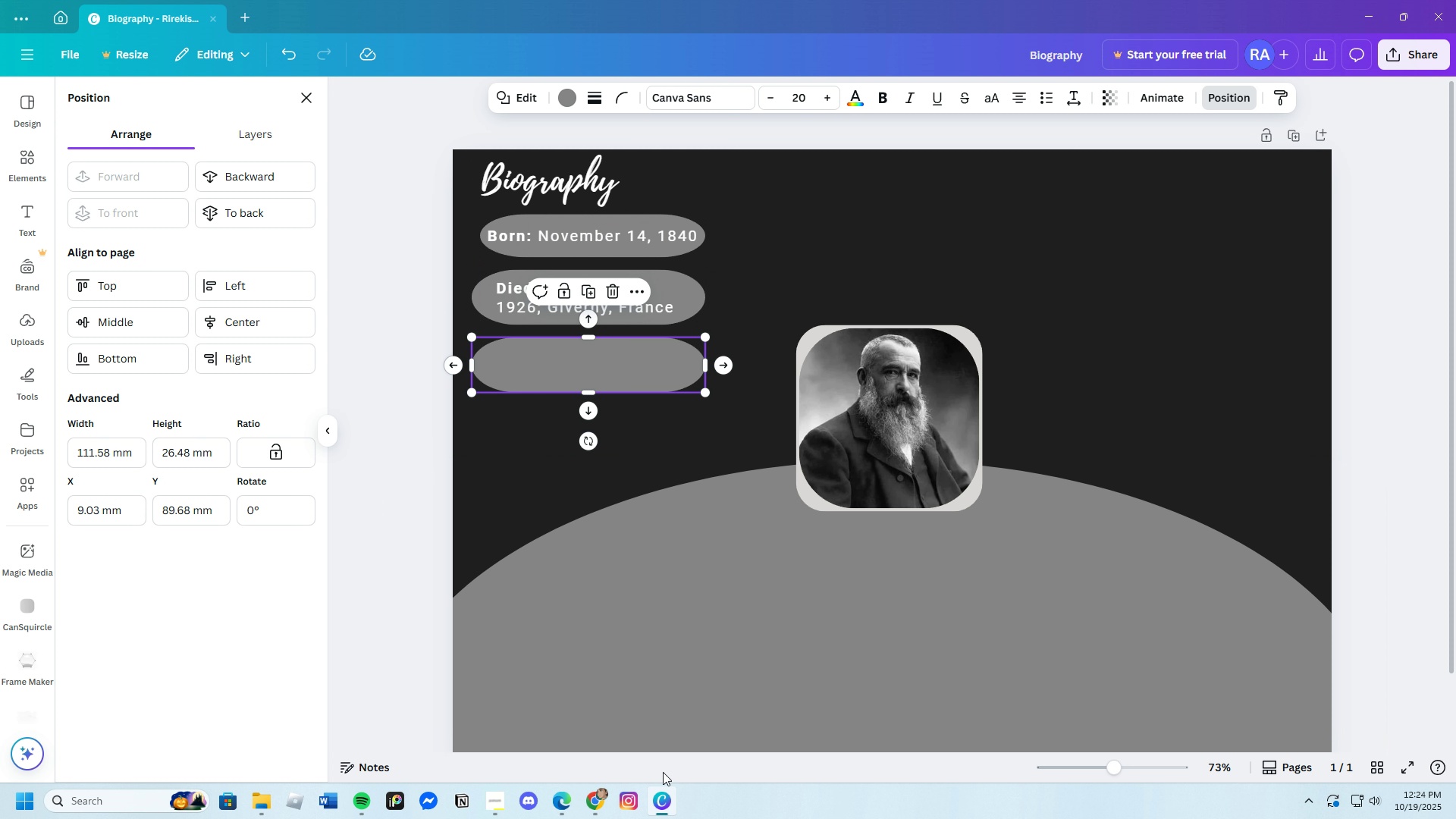 
left_click([666, 799])
 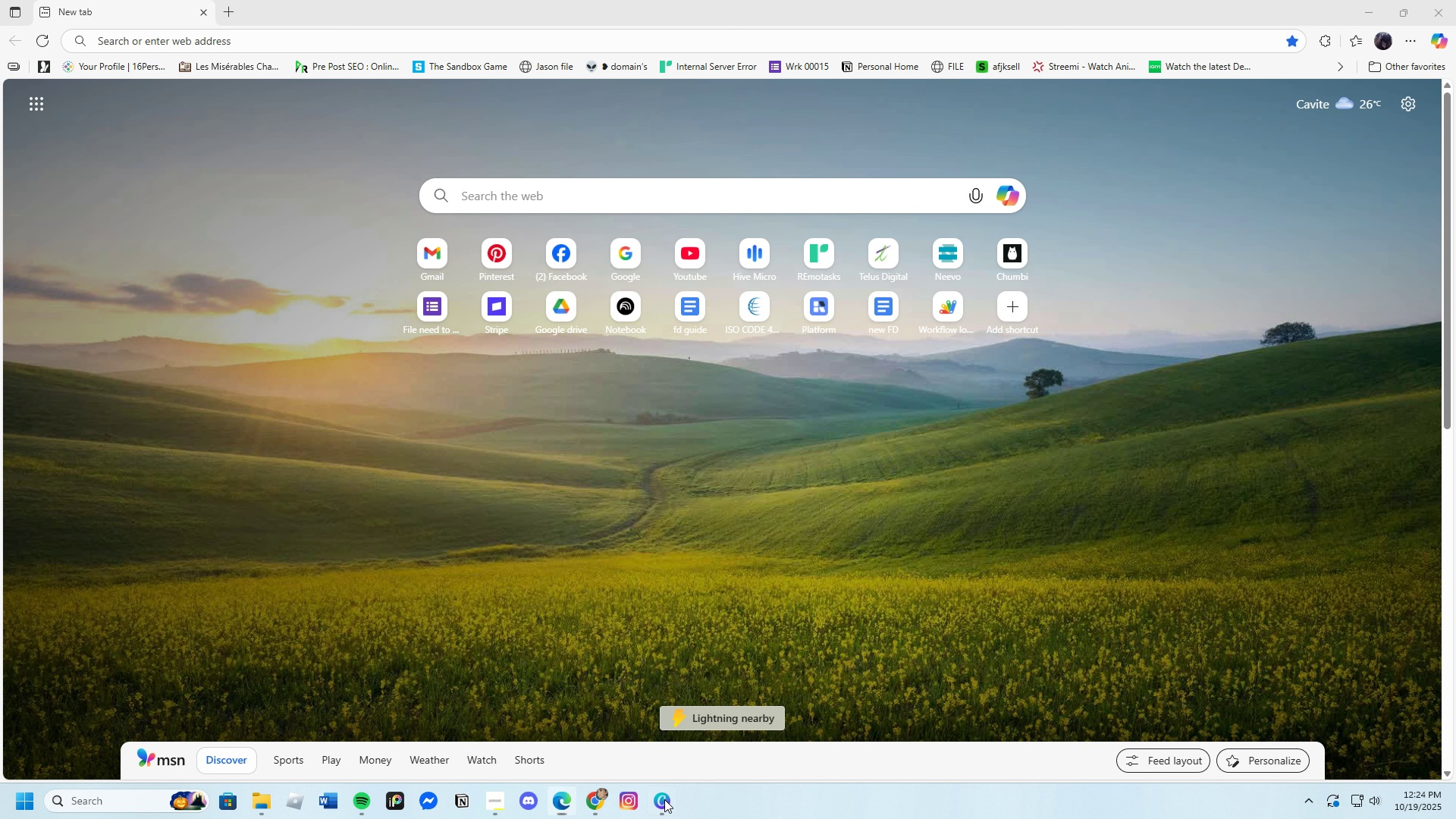 
left_click([664, 799])
 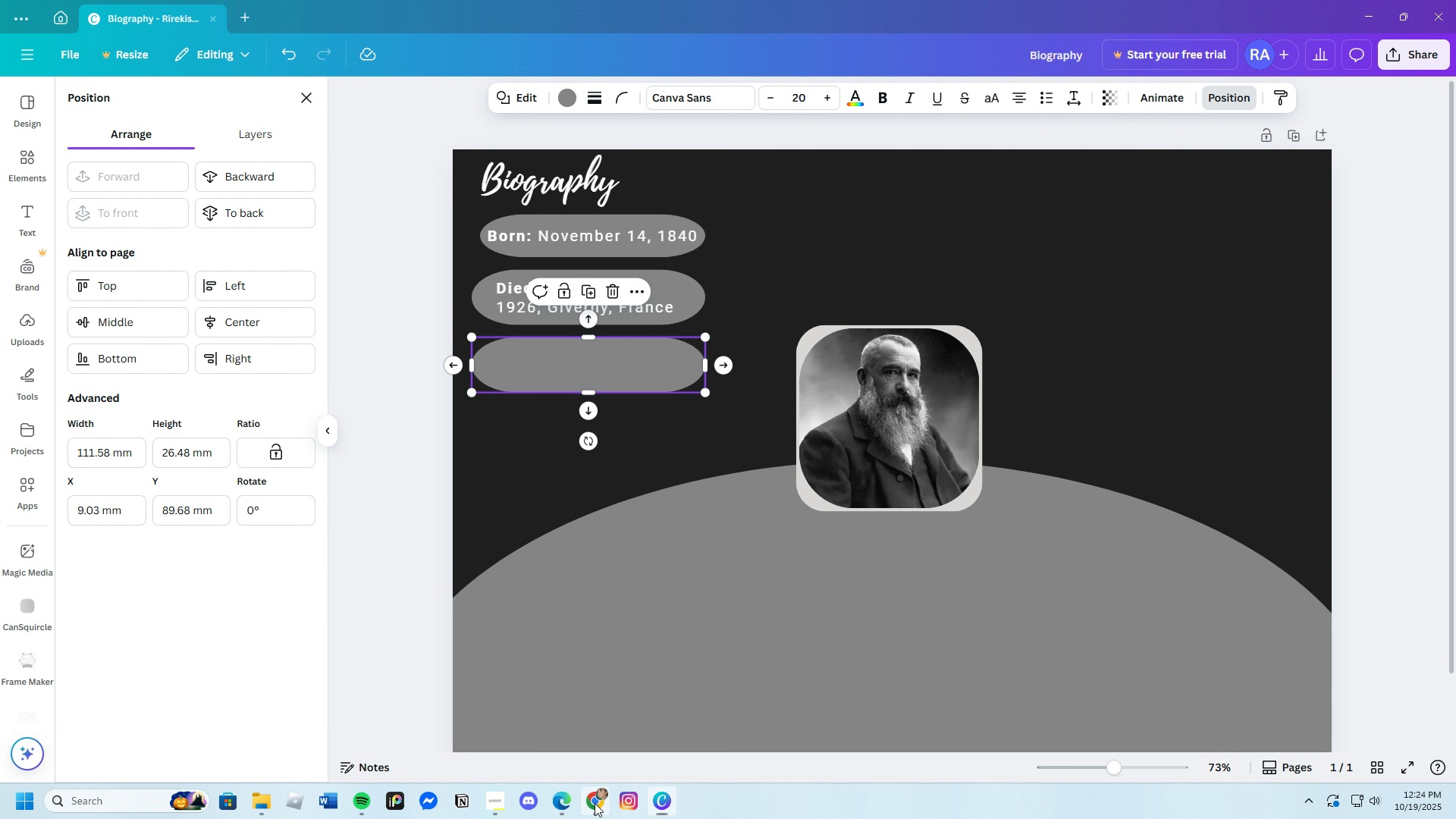 
left_click([595, 803])
 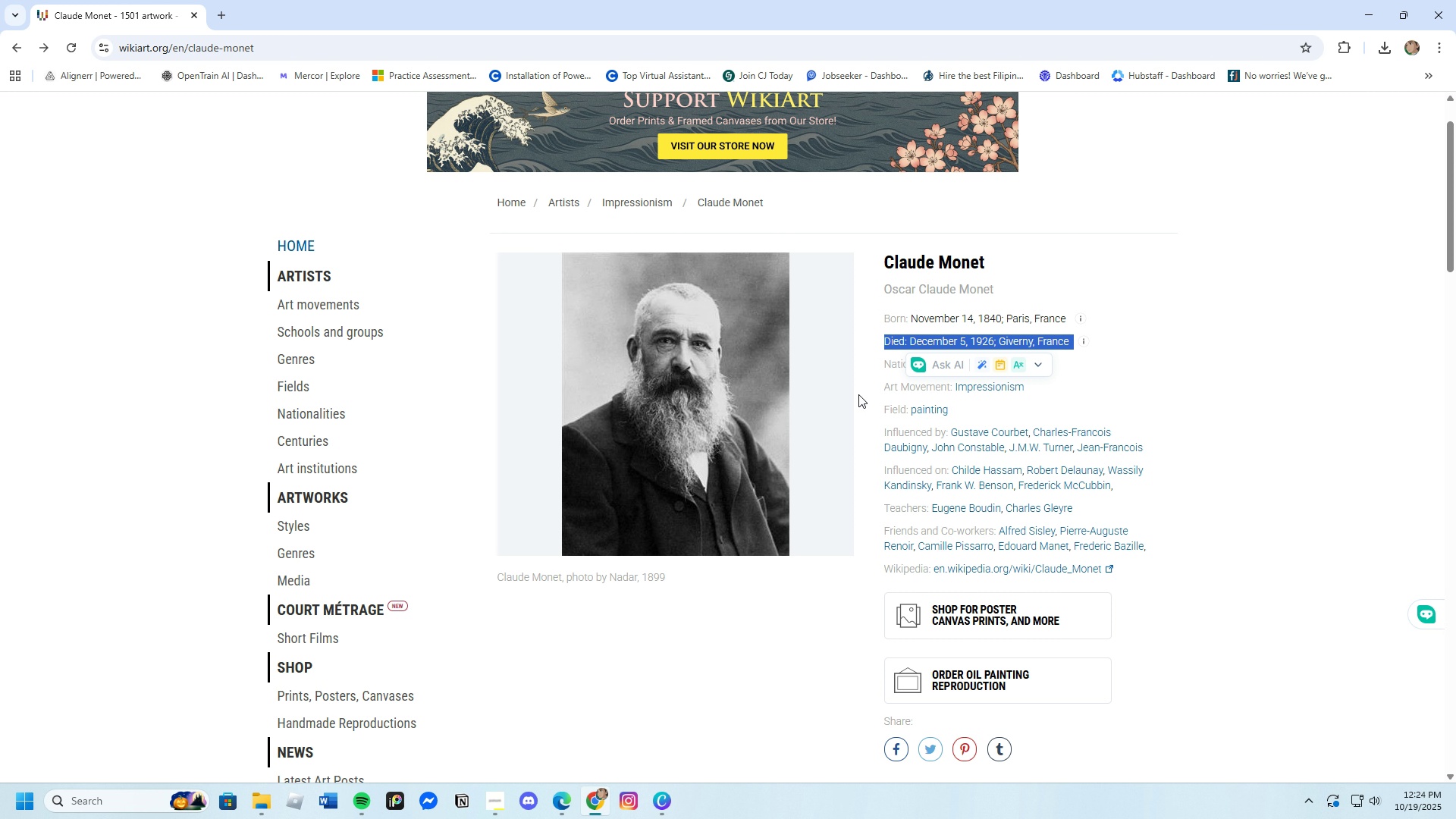 
left_click([859, 393])
 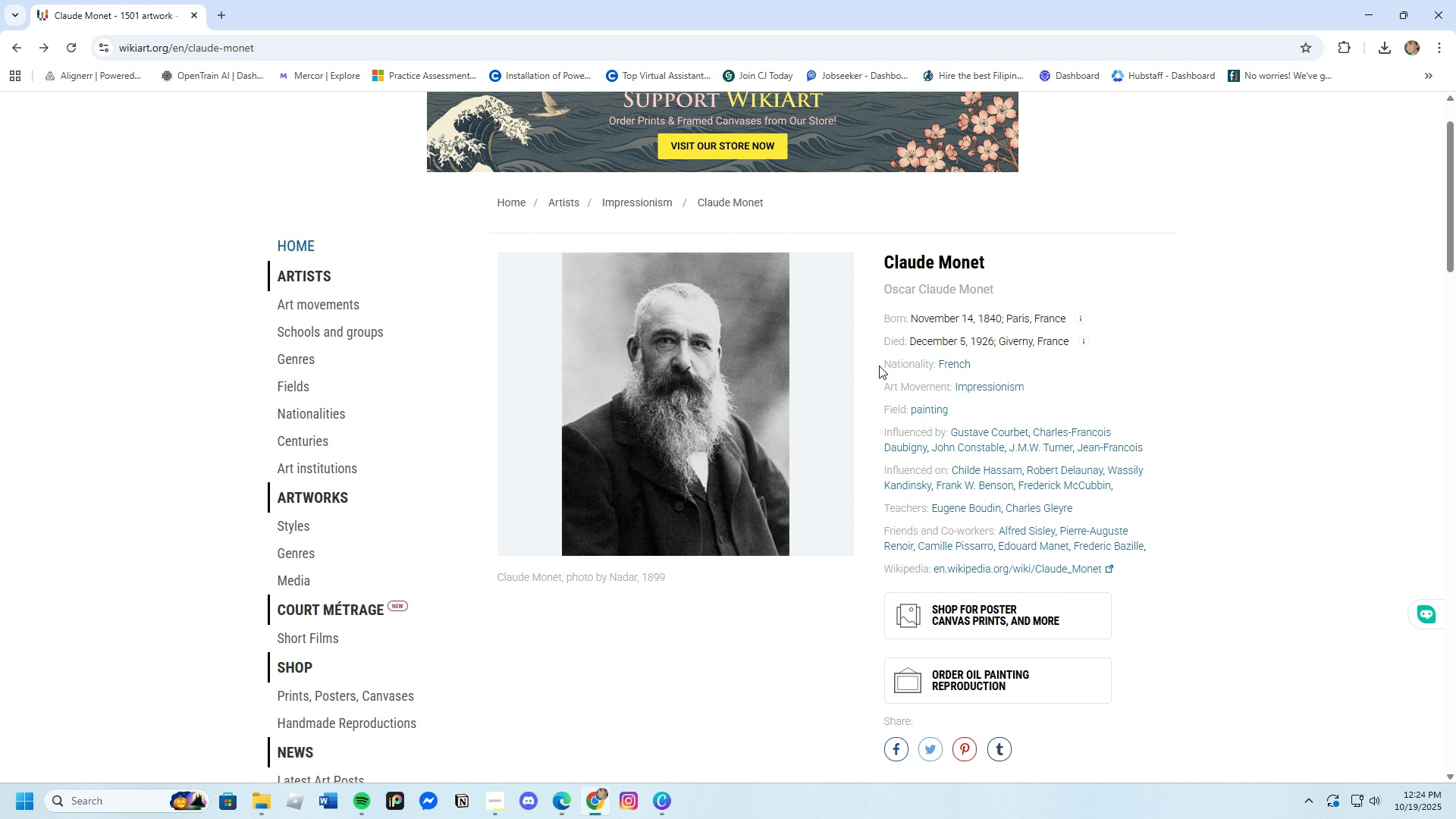 
left_click_drag(start_coordinate=[879, 366], to_coordinate=[977, 362])
 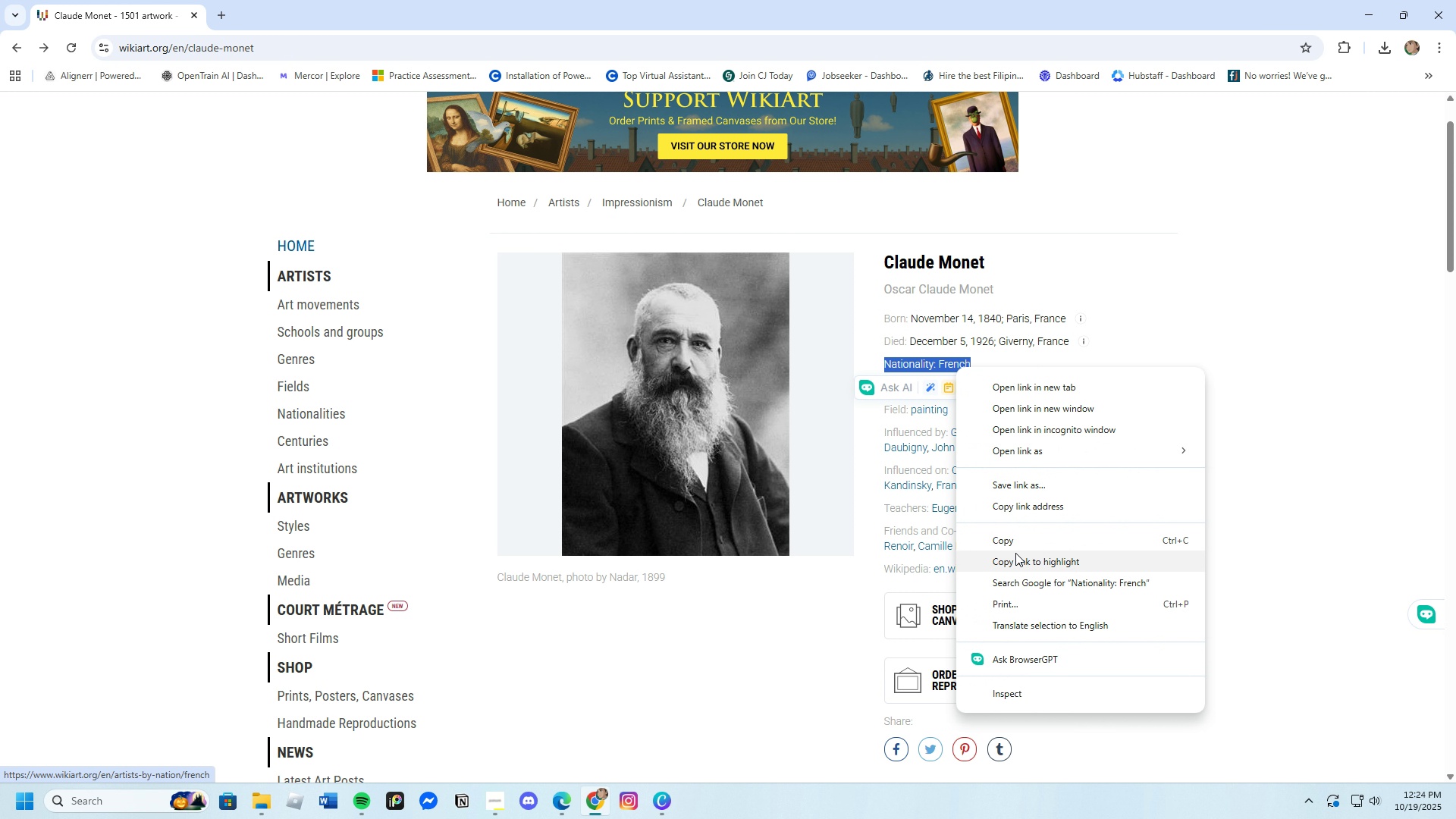 
left_click([1014, 545])
 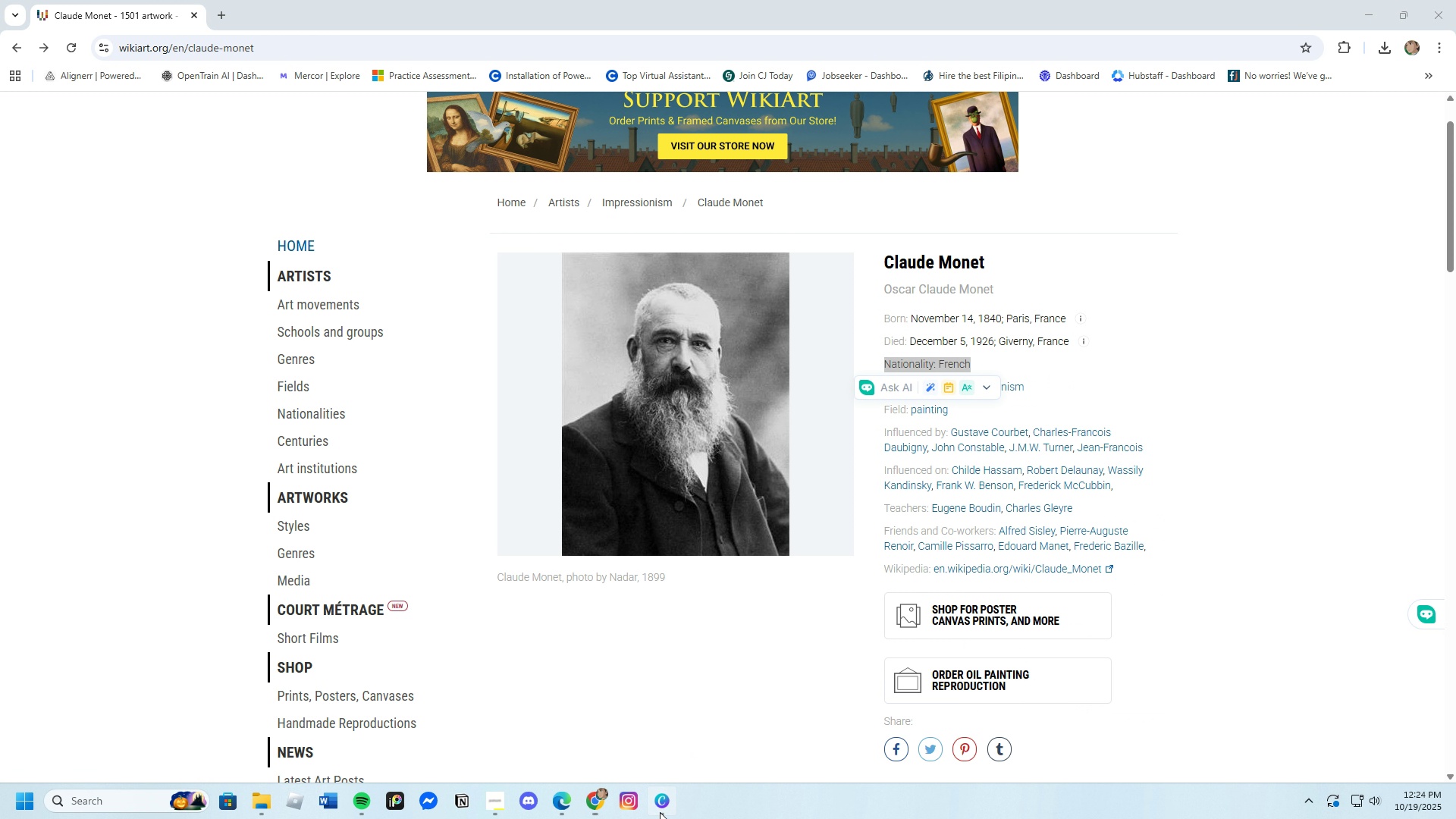 
left_click([660, 812])
 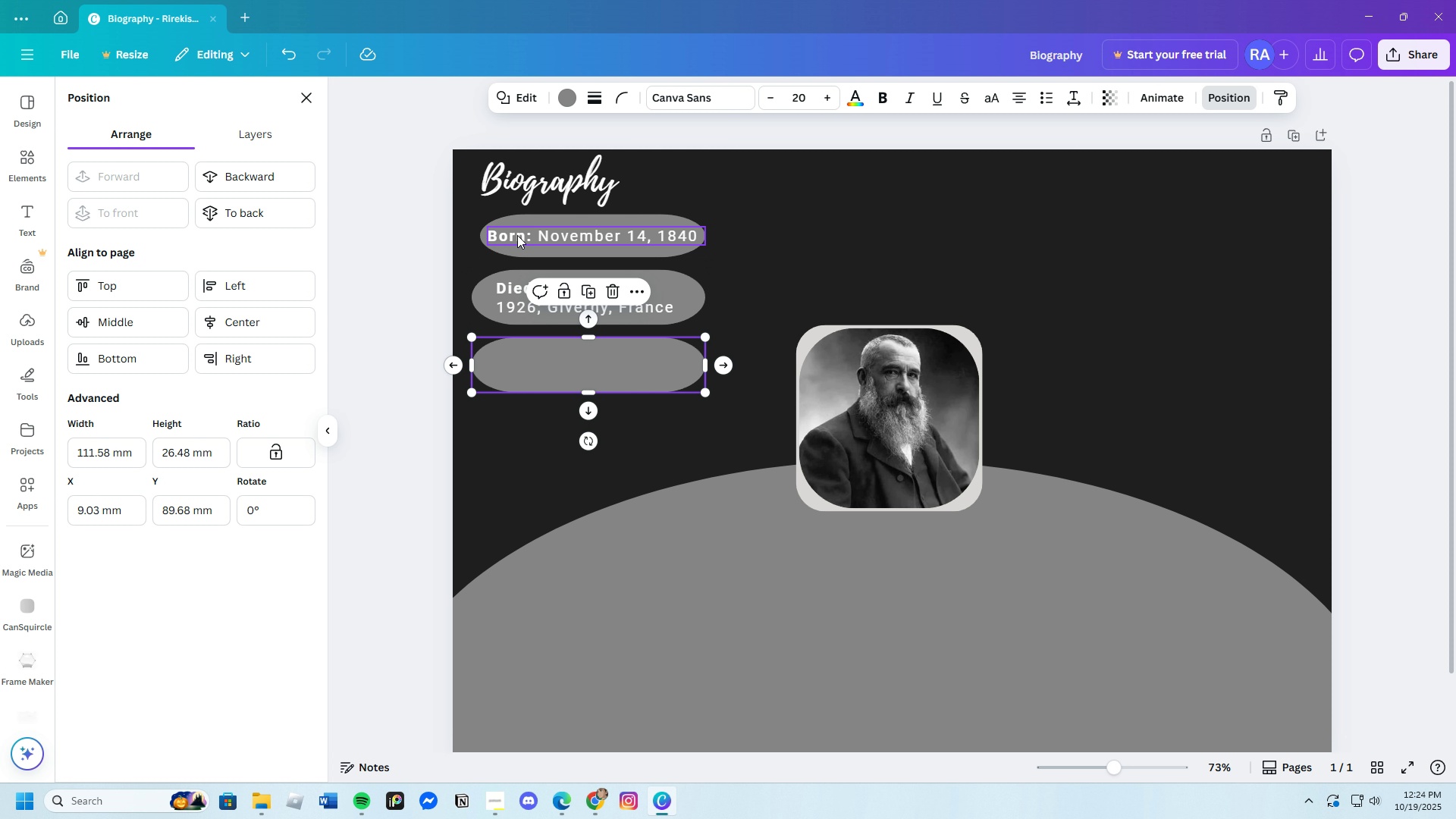 
left_click([518, 234])
 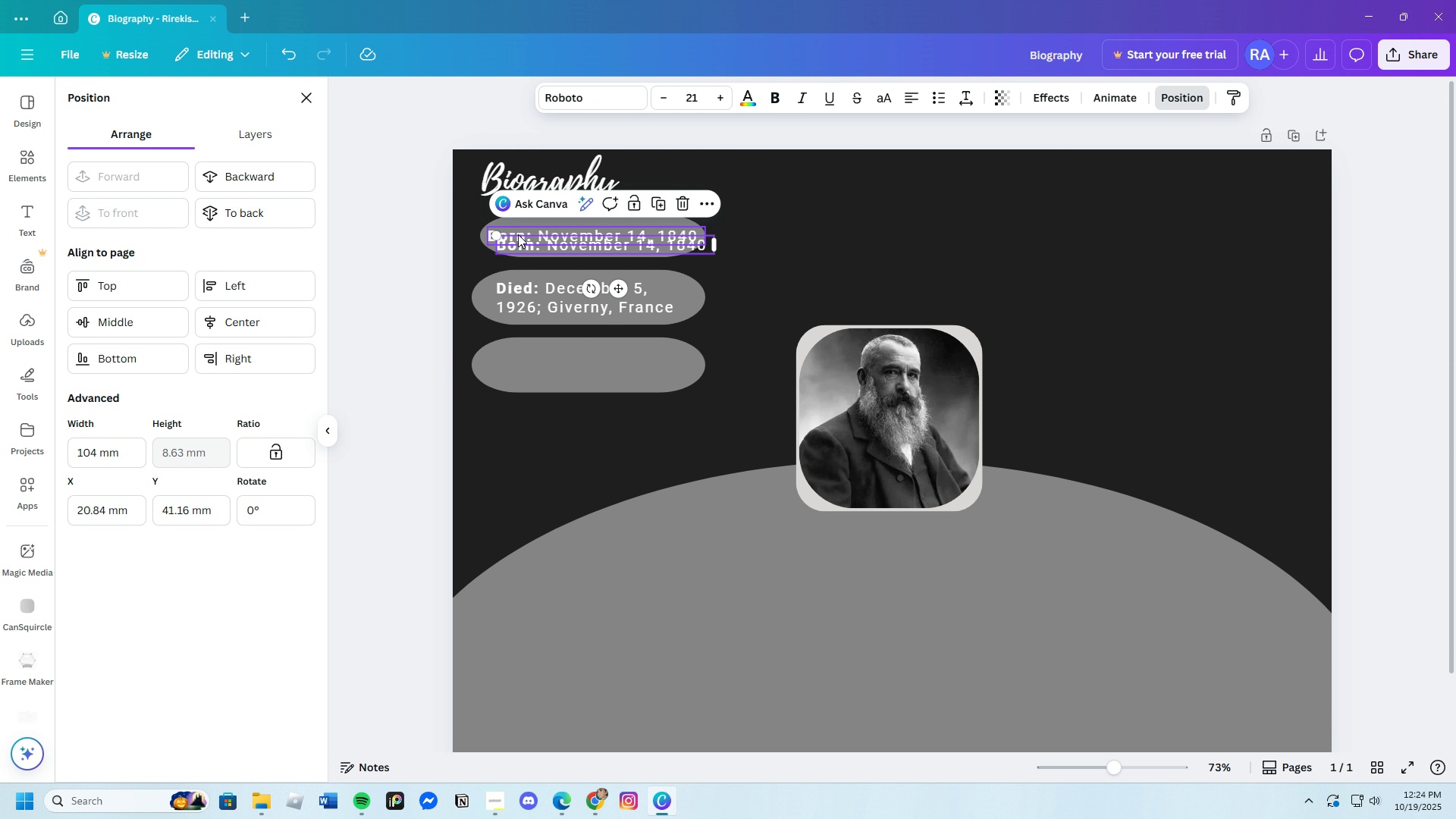 
key(Control+C)
 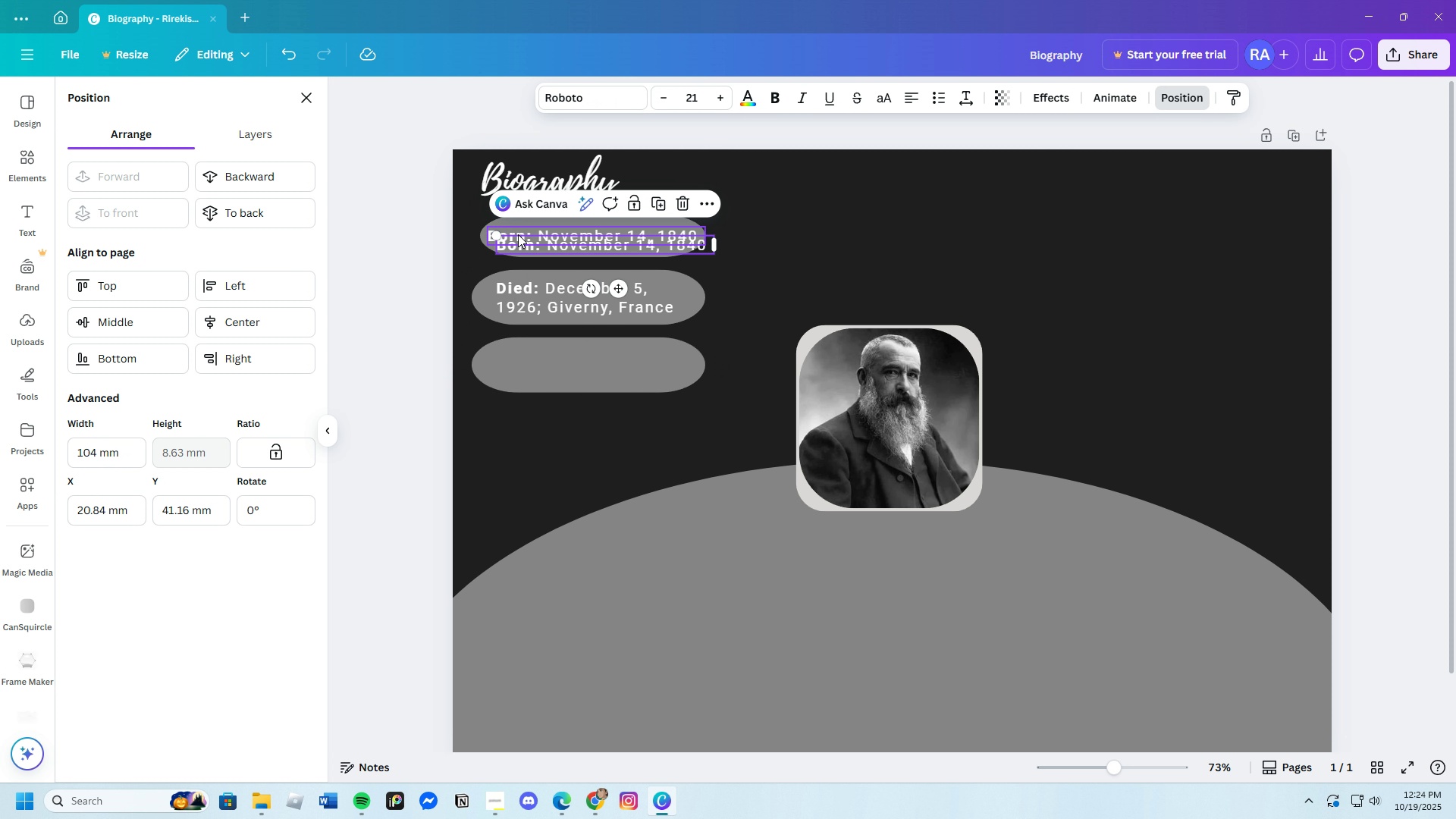 
key(Control+V)
 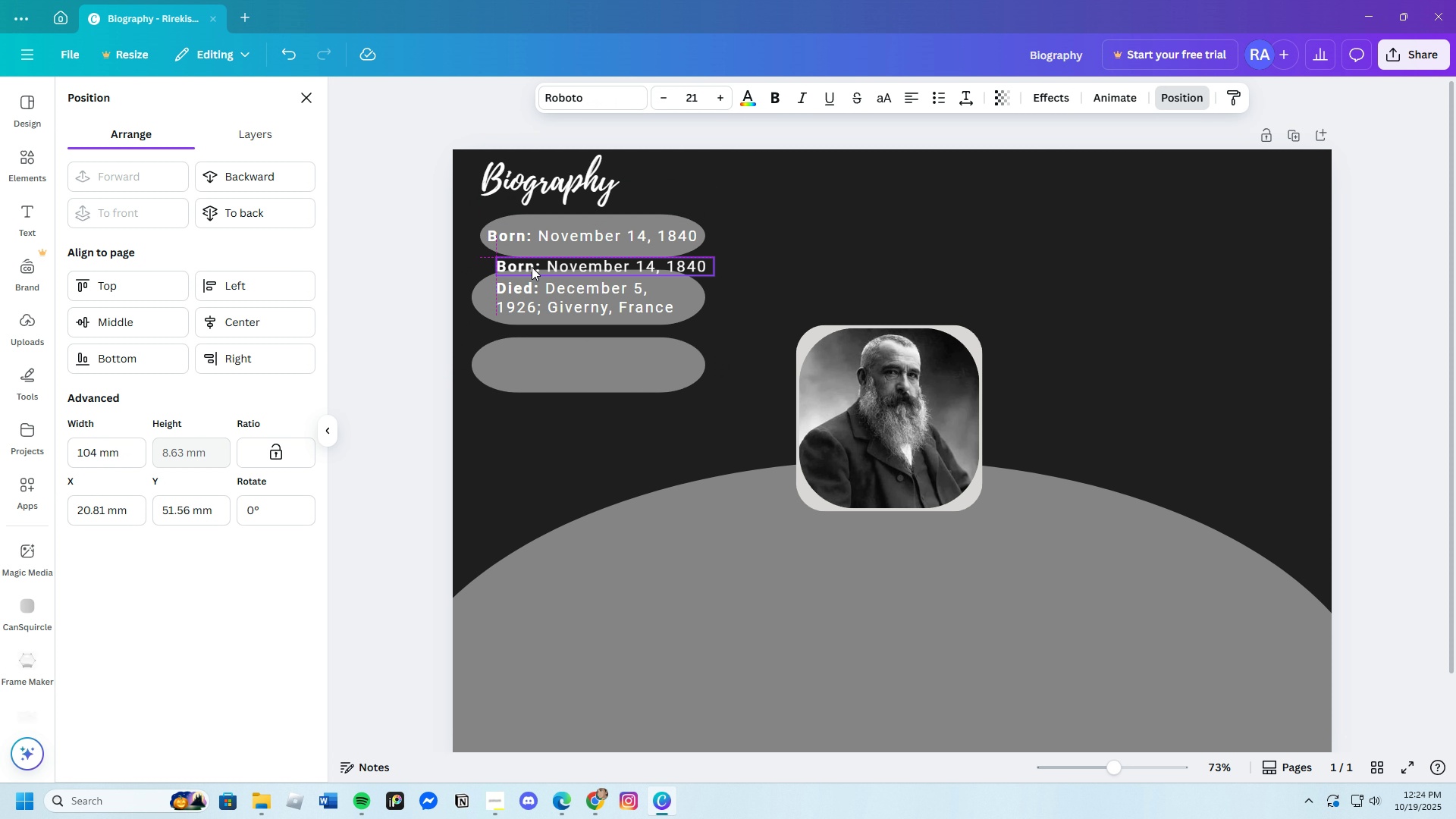 
left_click_drag(start_coordinate=[527, 240], to_coordinate=[517, 364])
 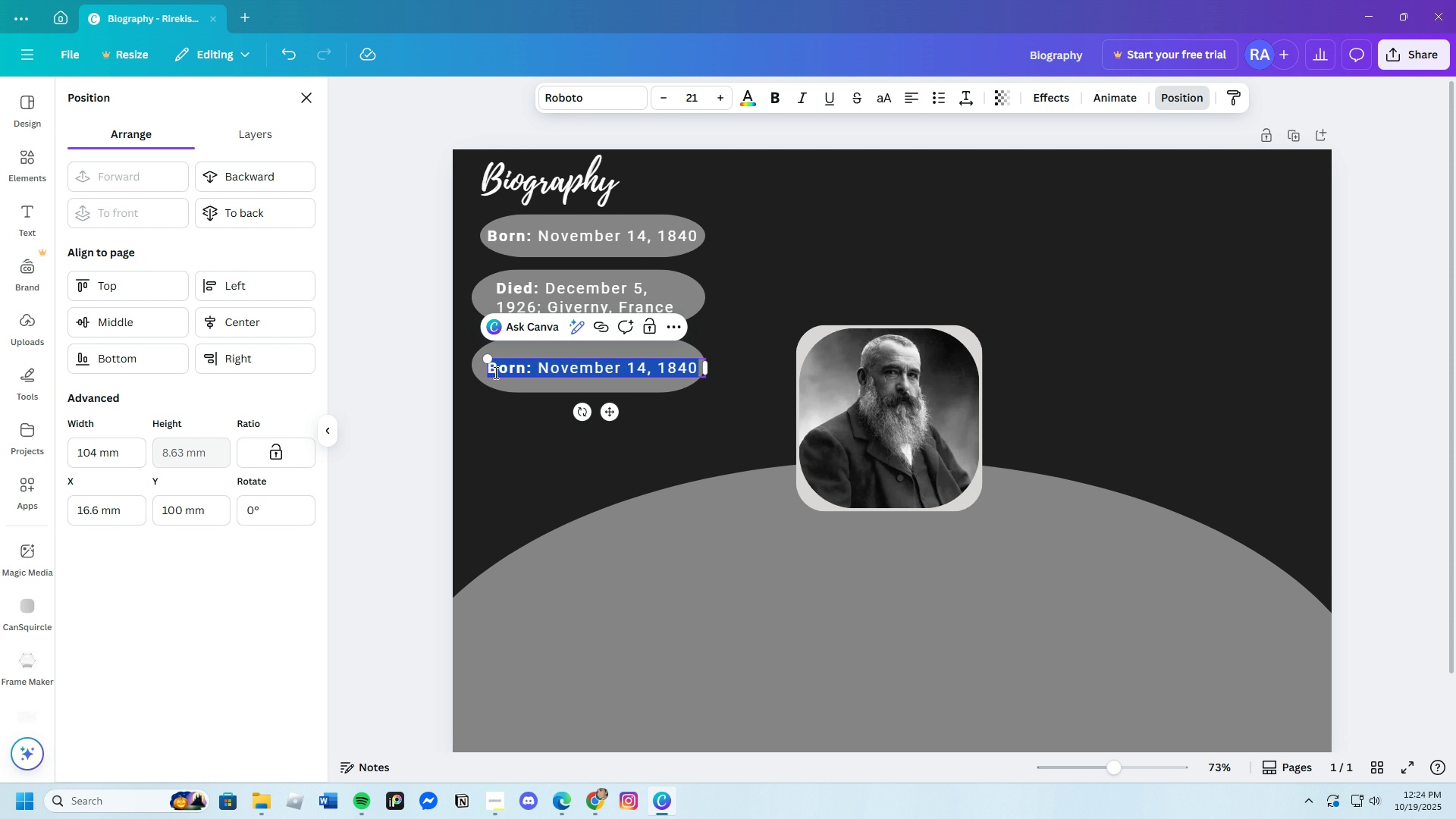 
left_click([494, 372])
 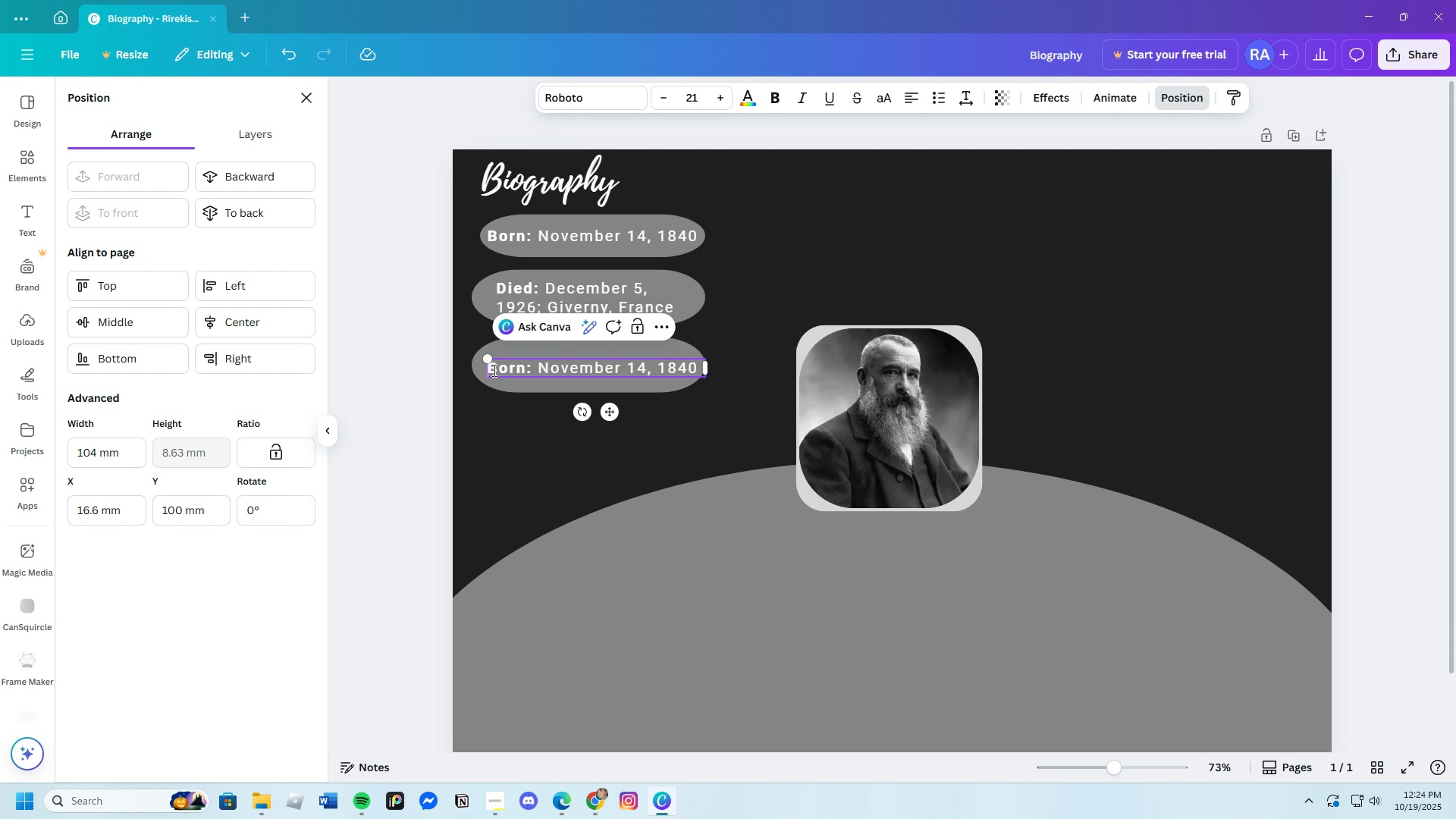 
left_click([493, 370])
 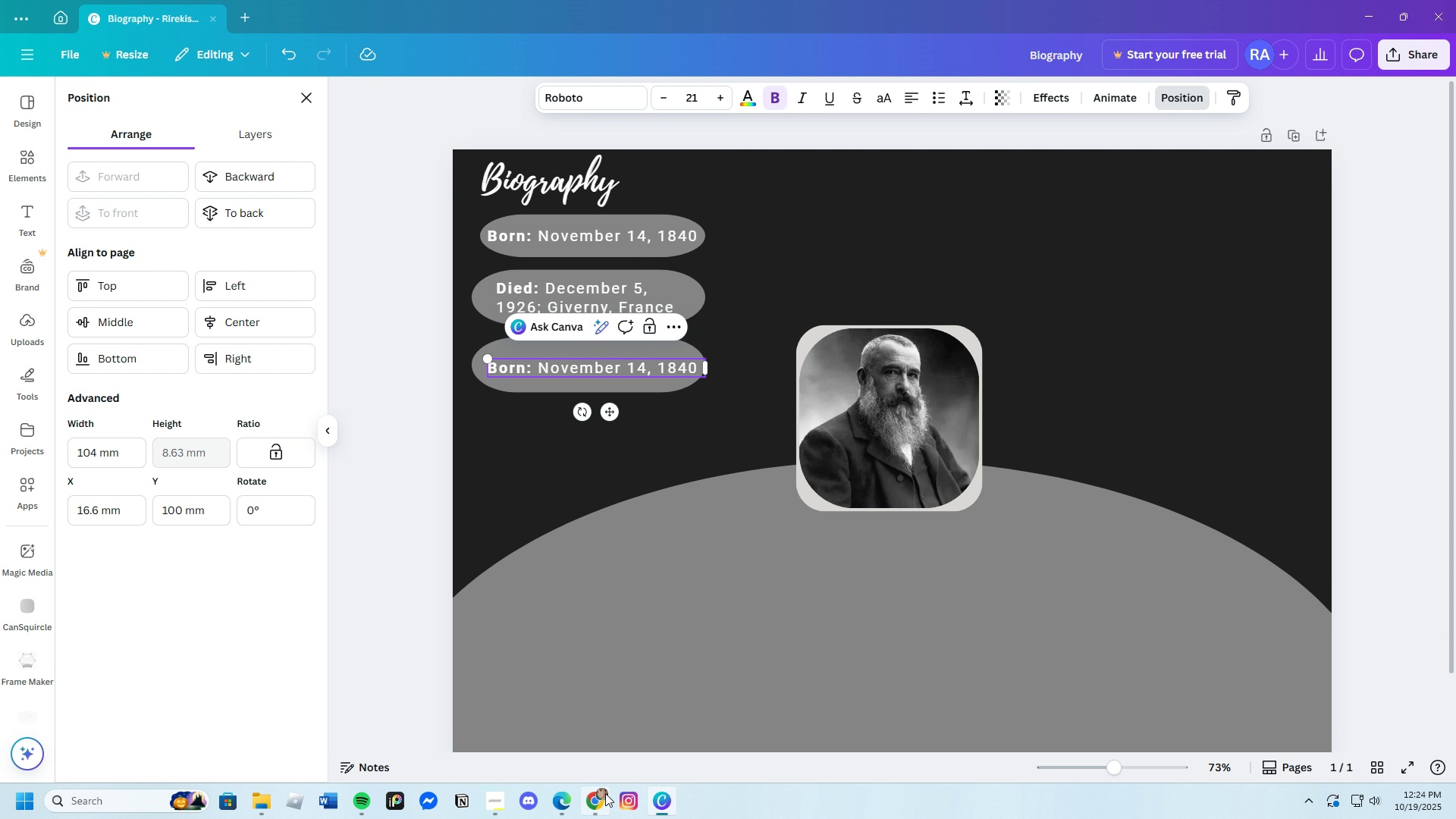 
left_click([598, 802])
 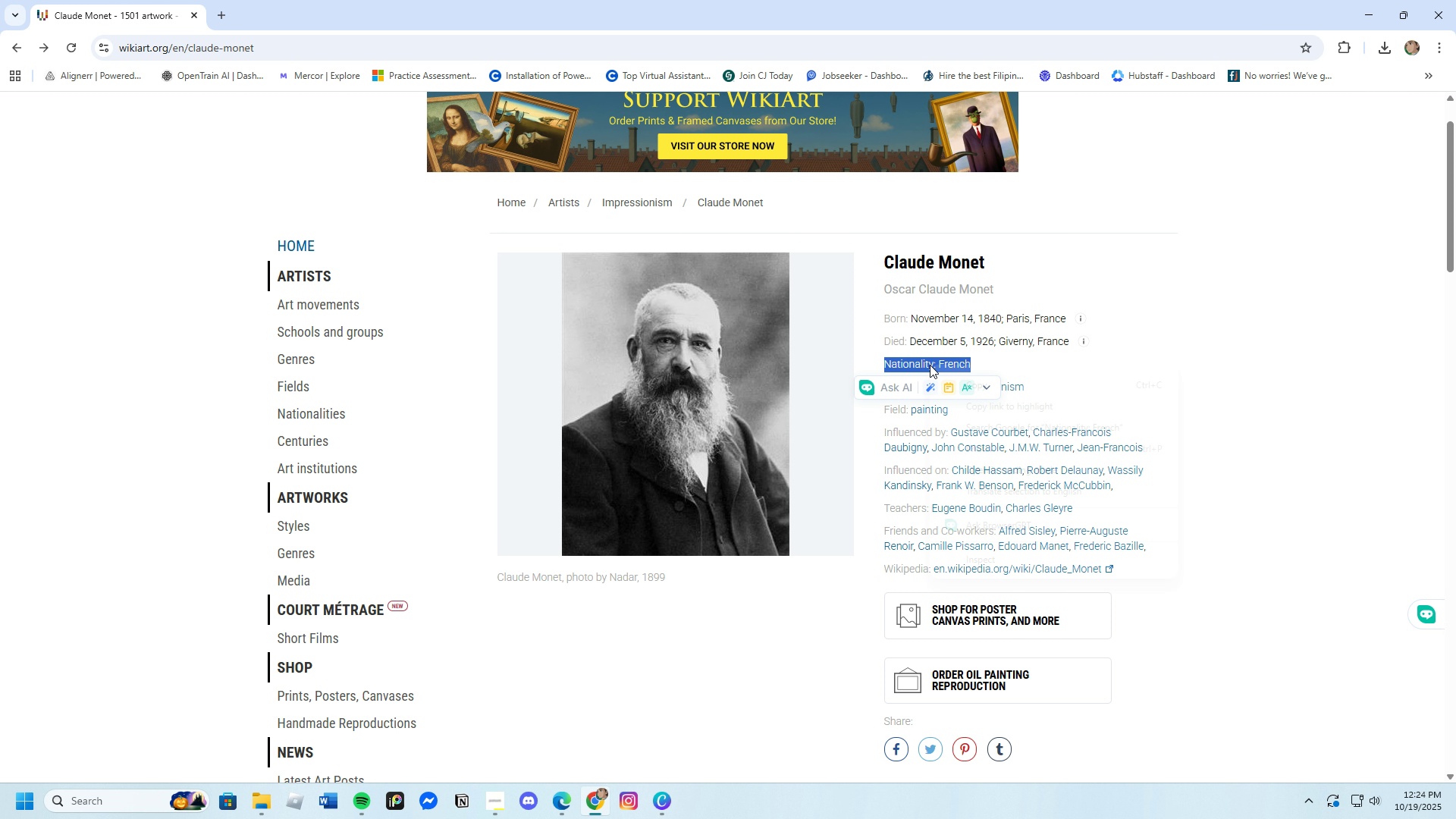 
right_click([930, 365])
 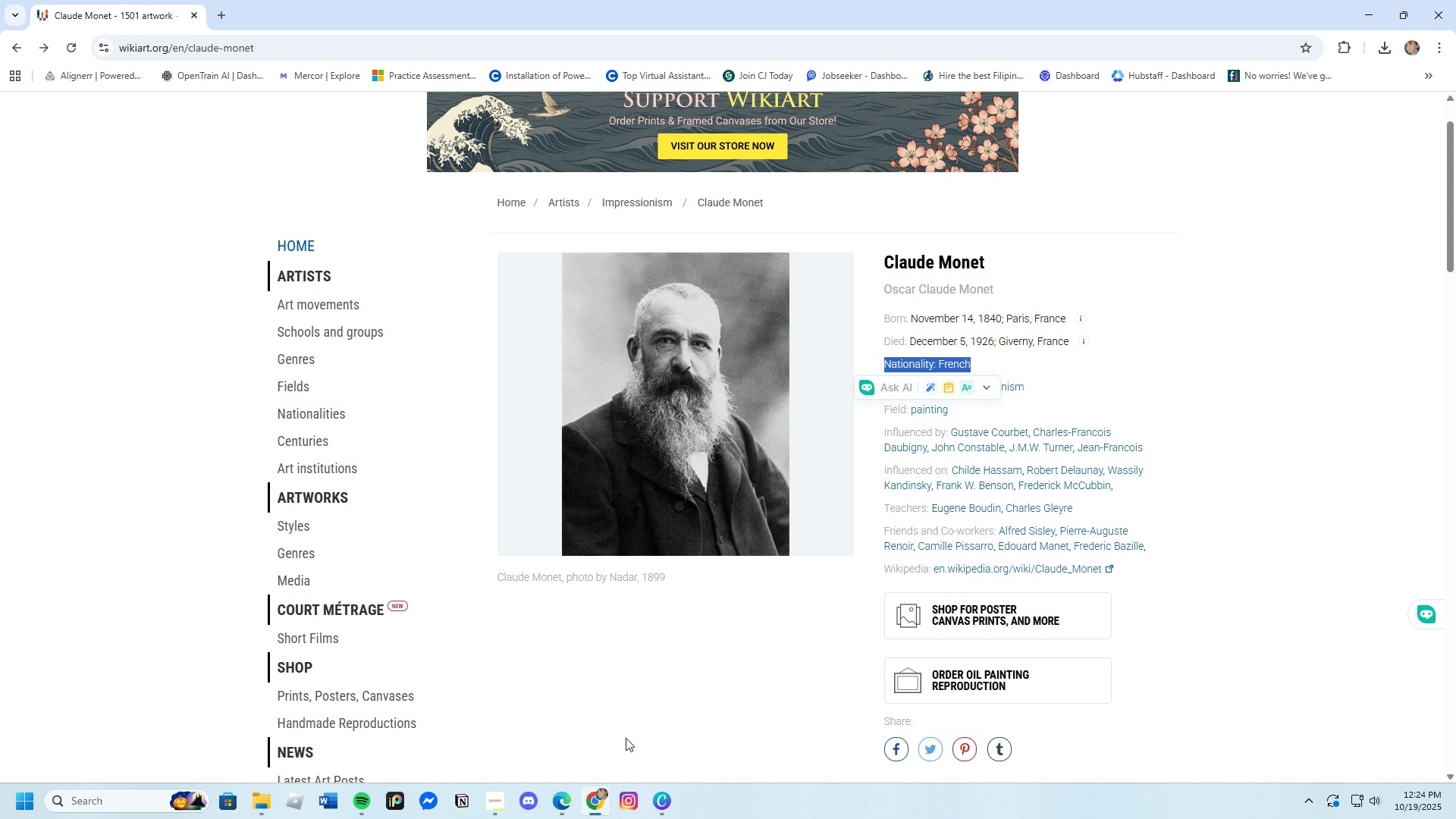 
mouse_move([620, 702])
 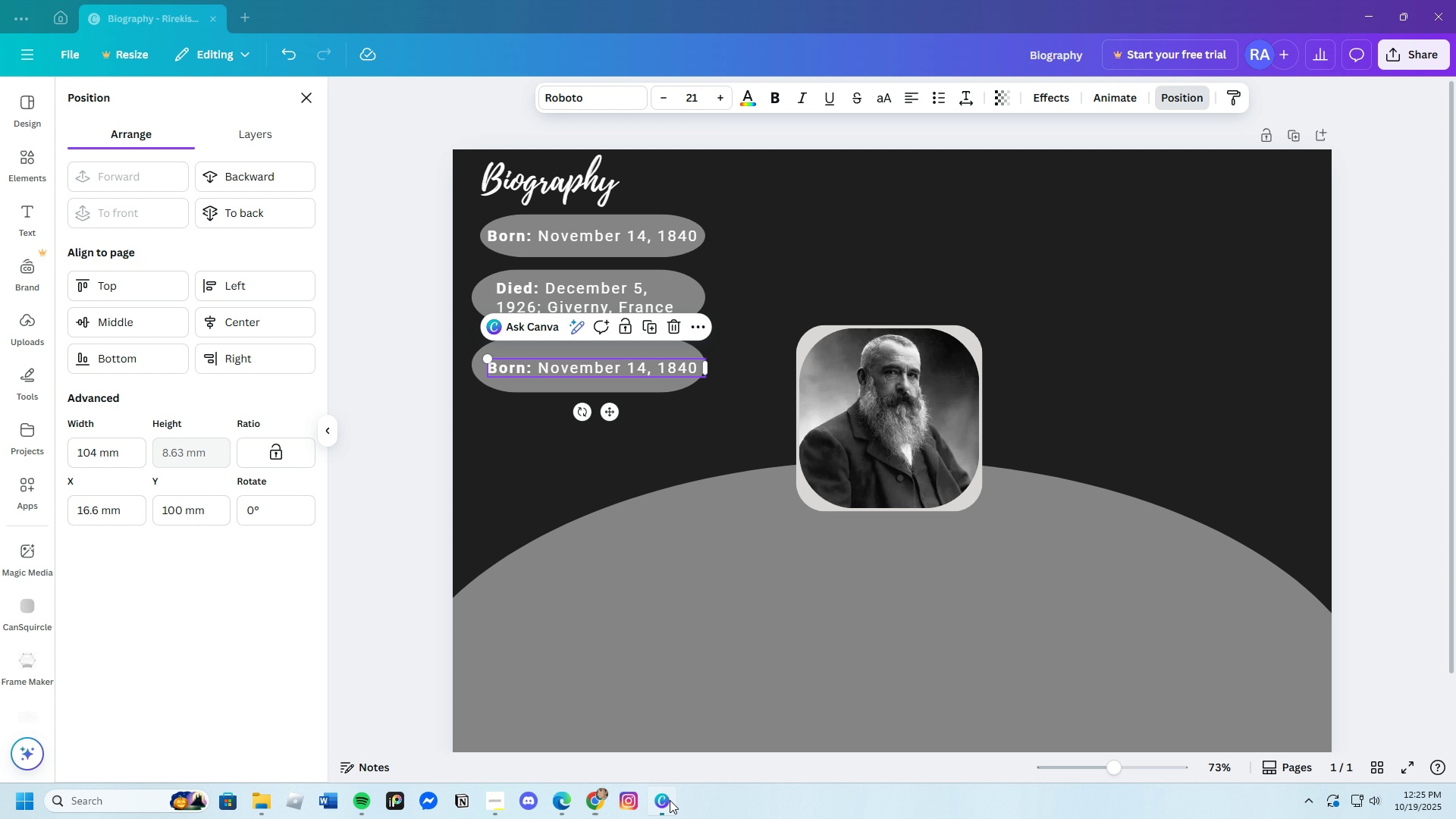 
left_click([670, 800])
 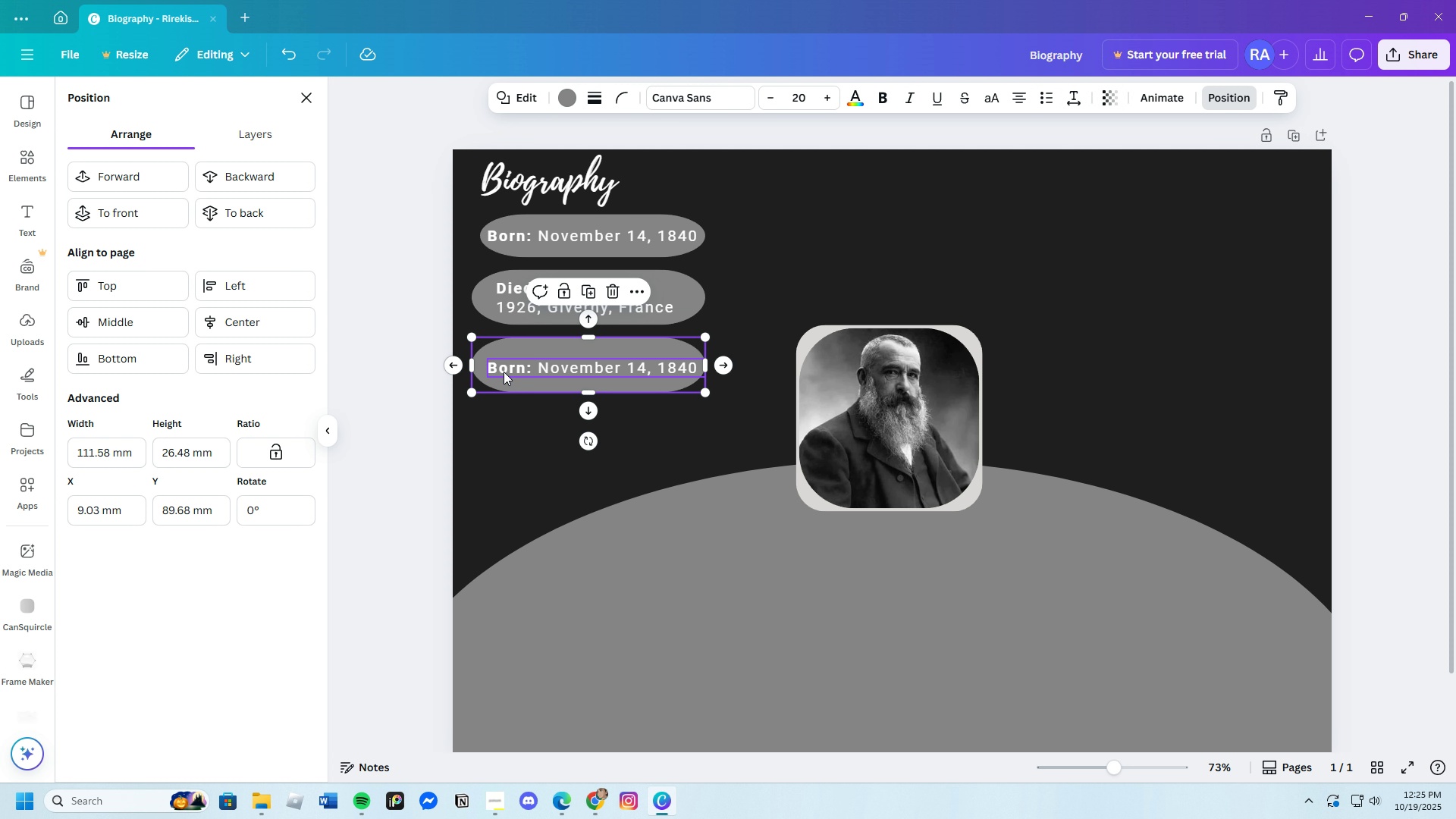 
double_click([504, 372])
 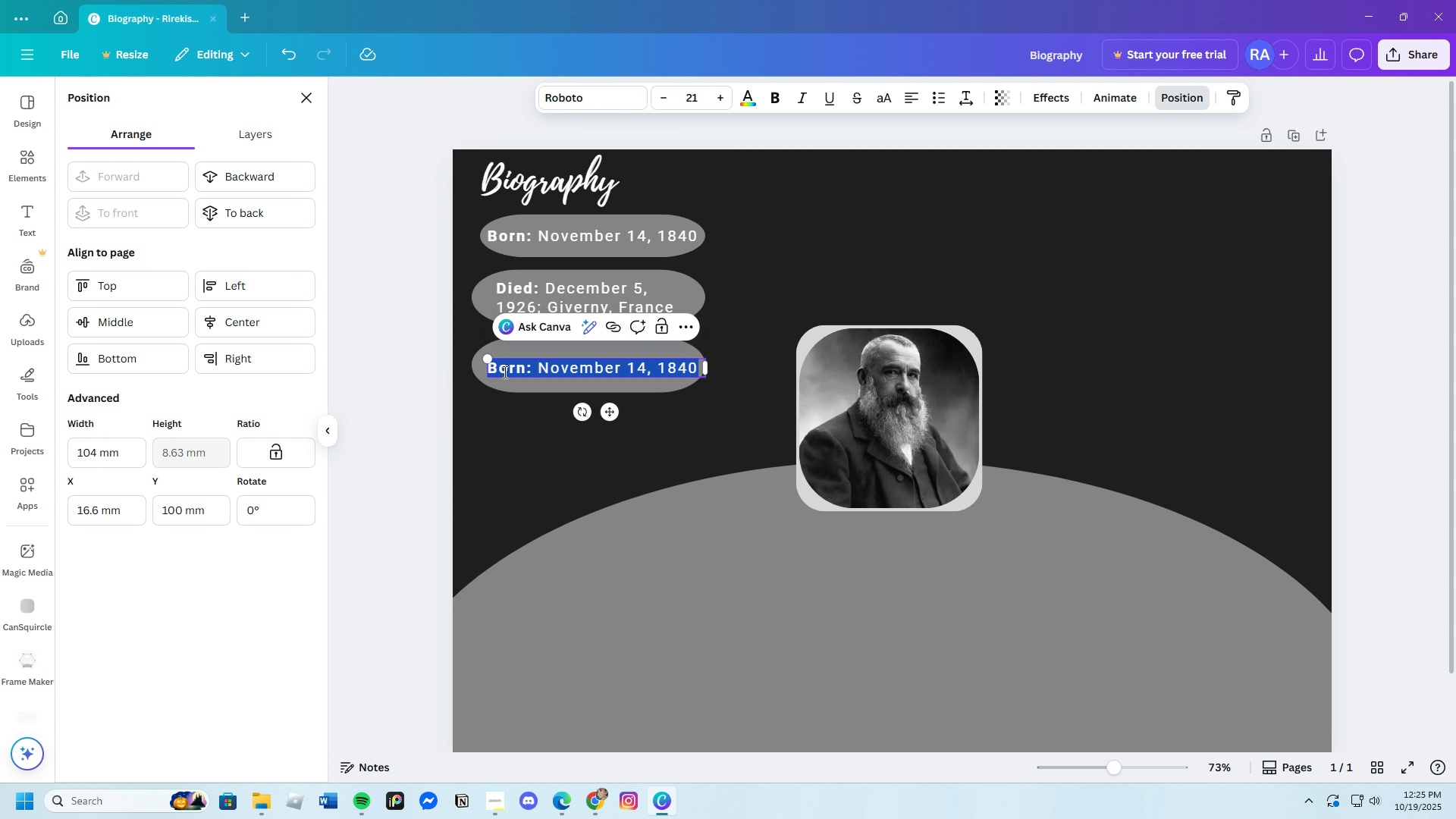 
left_click([504, 372])
 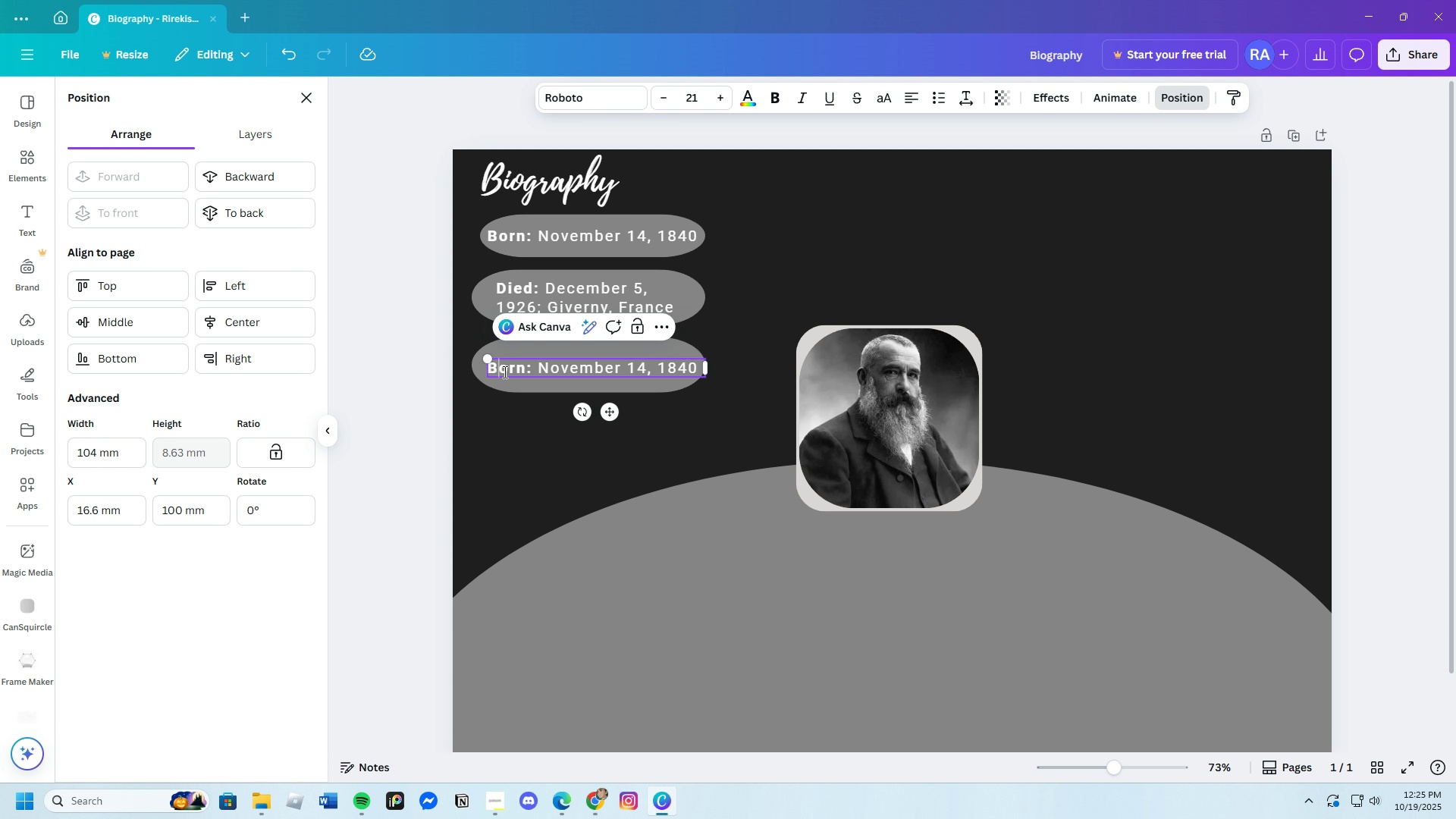 
left_click([504, 372])
 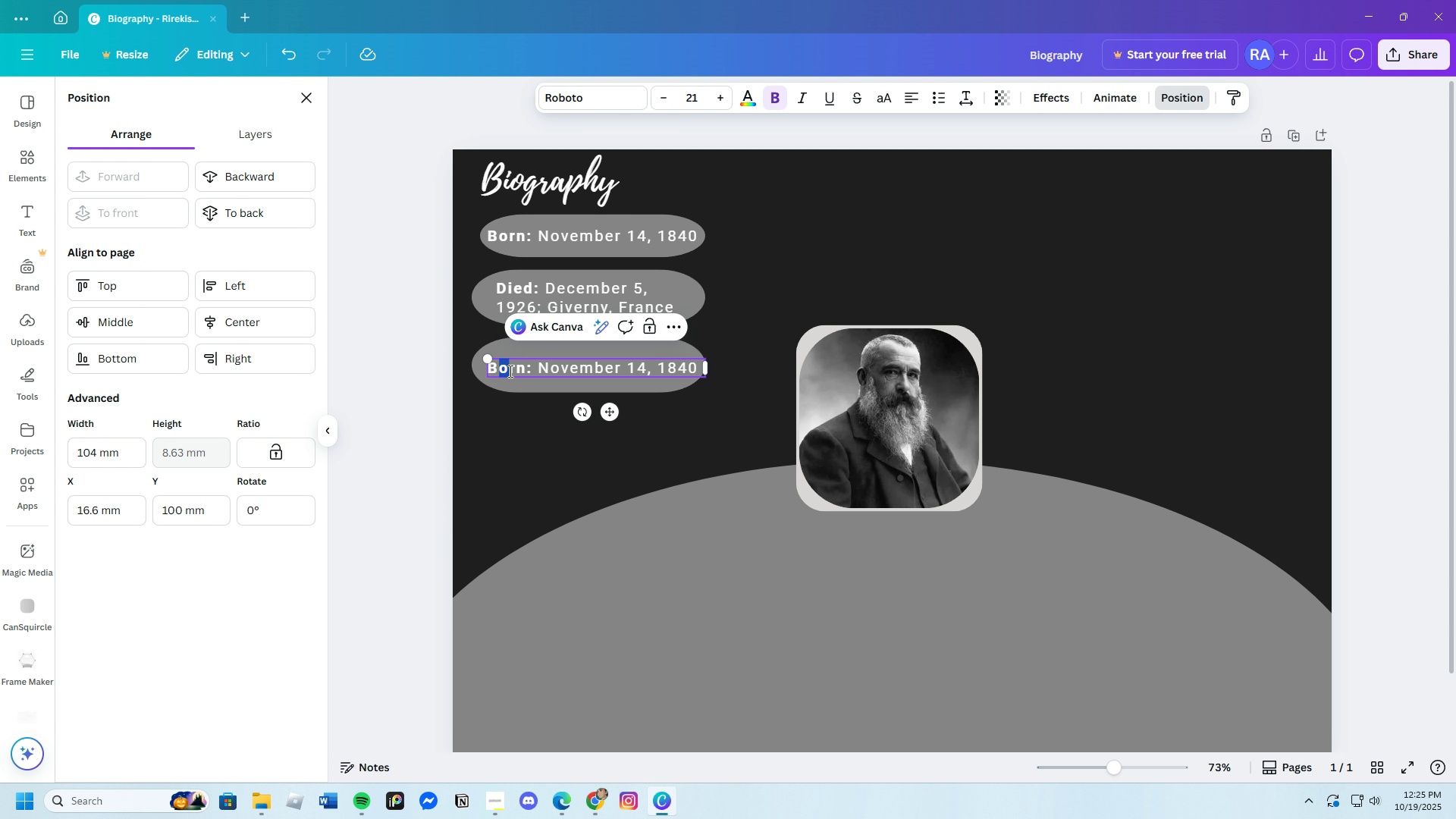 
left_click_drag(start_coordinate=[504, 372], to_coordinate=[702, 363])
 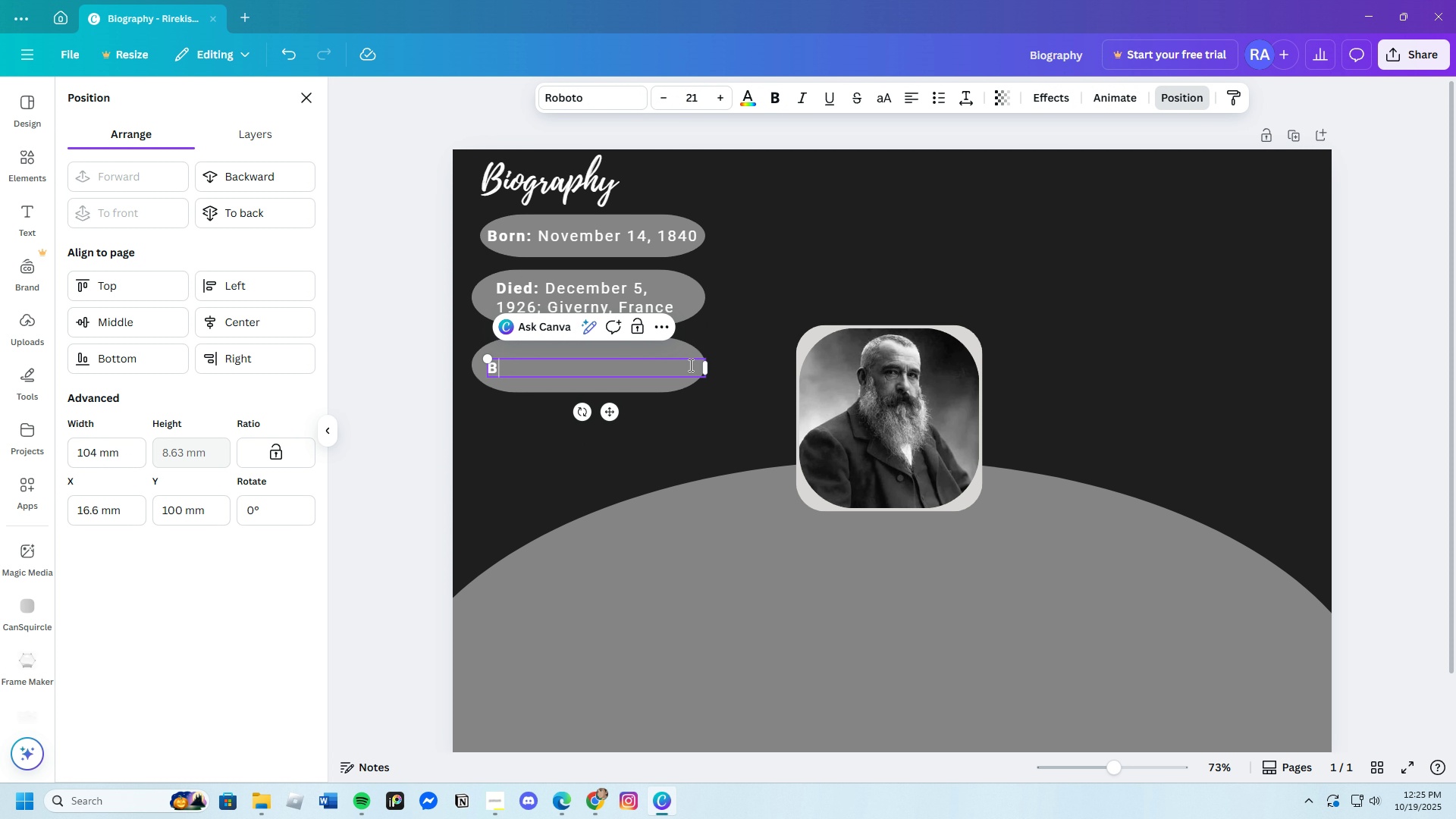 
key(Backspace)
 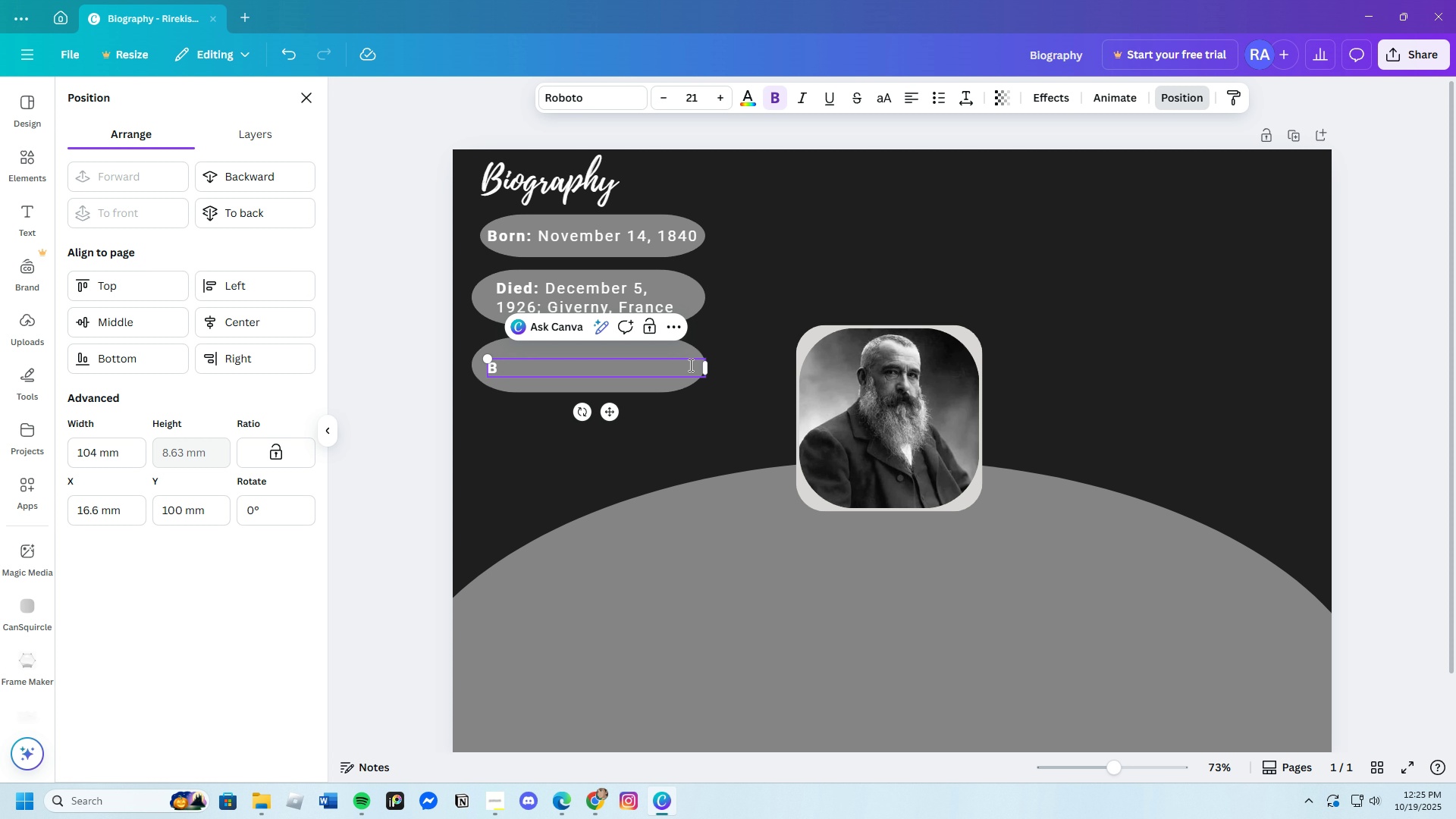 
key(Control+V)
 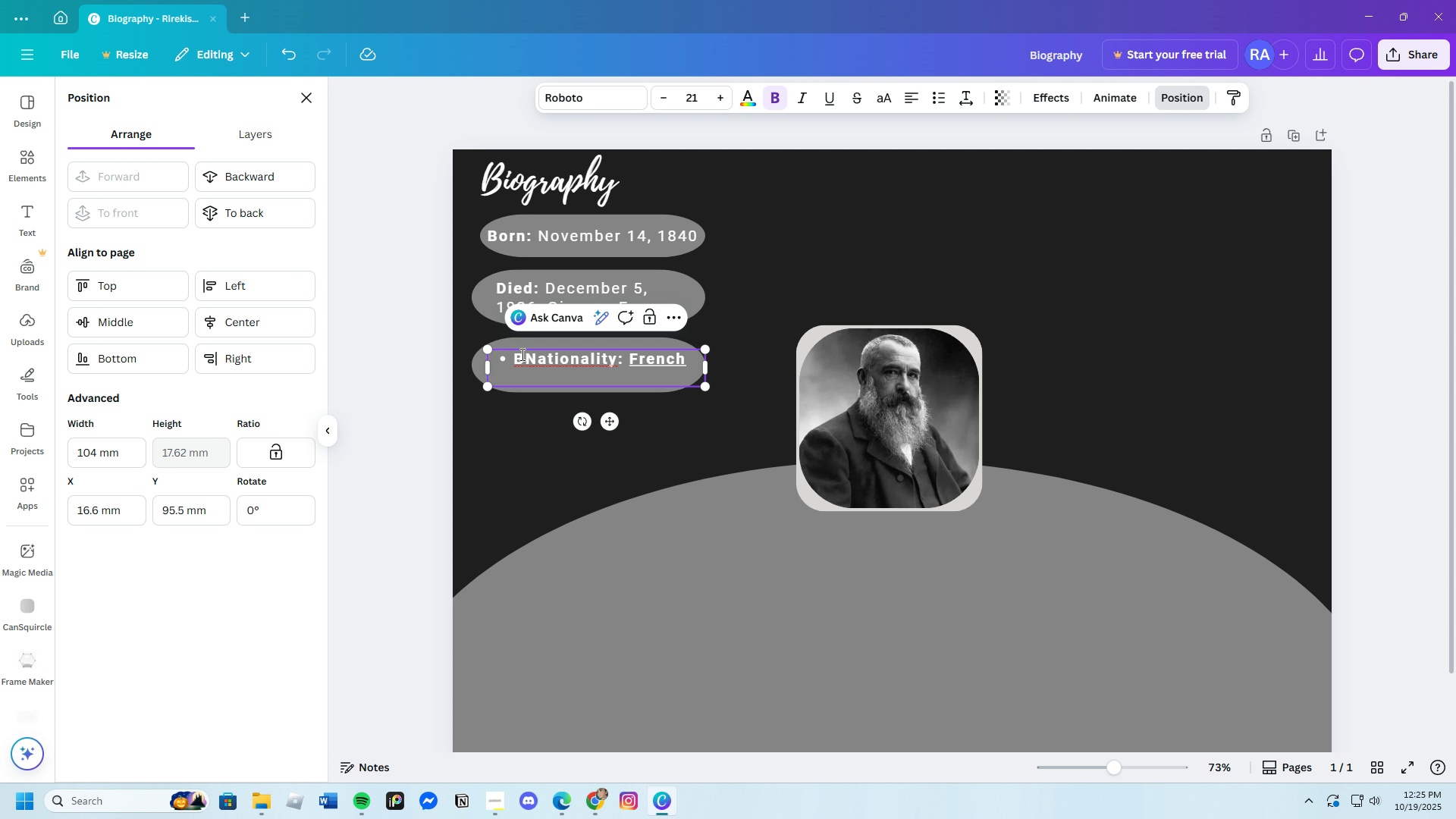 
left_click([521, 354])
 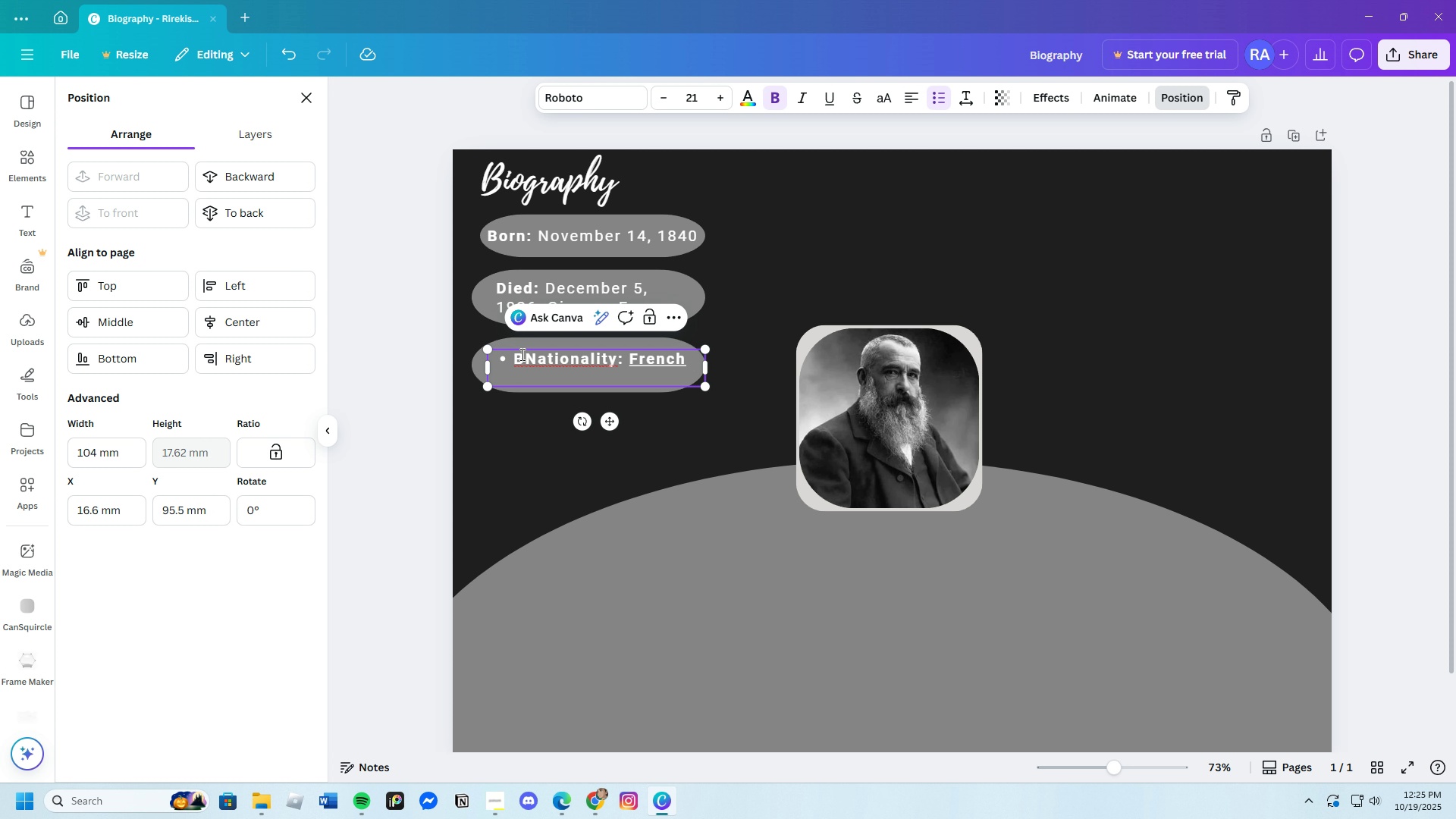 
key(Backspace)
 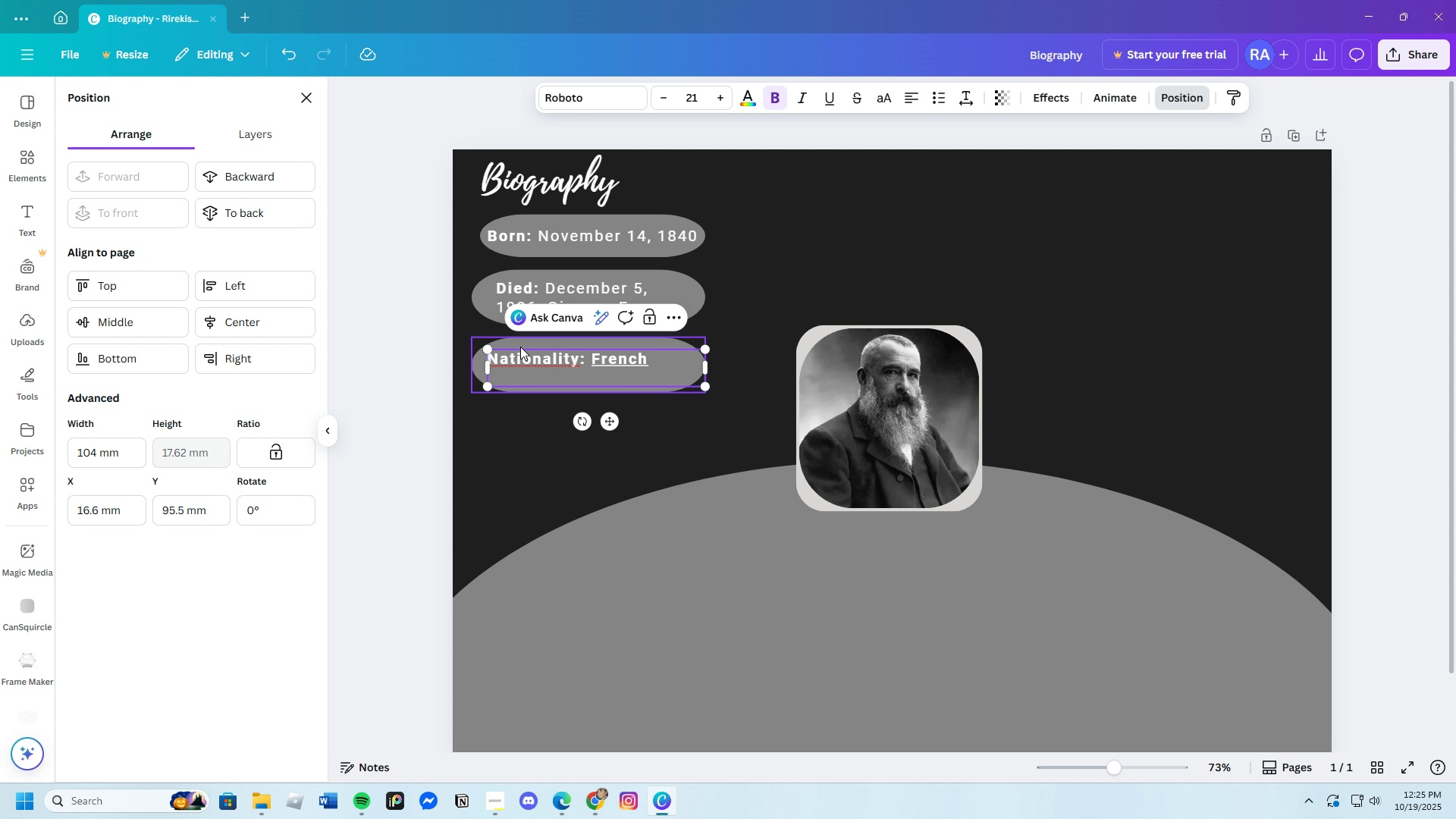 
key(Backspace)
 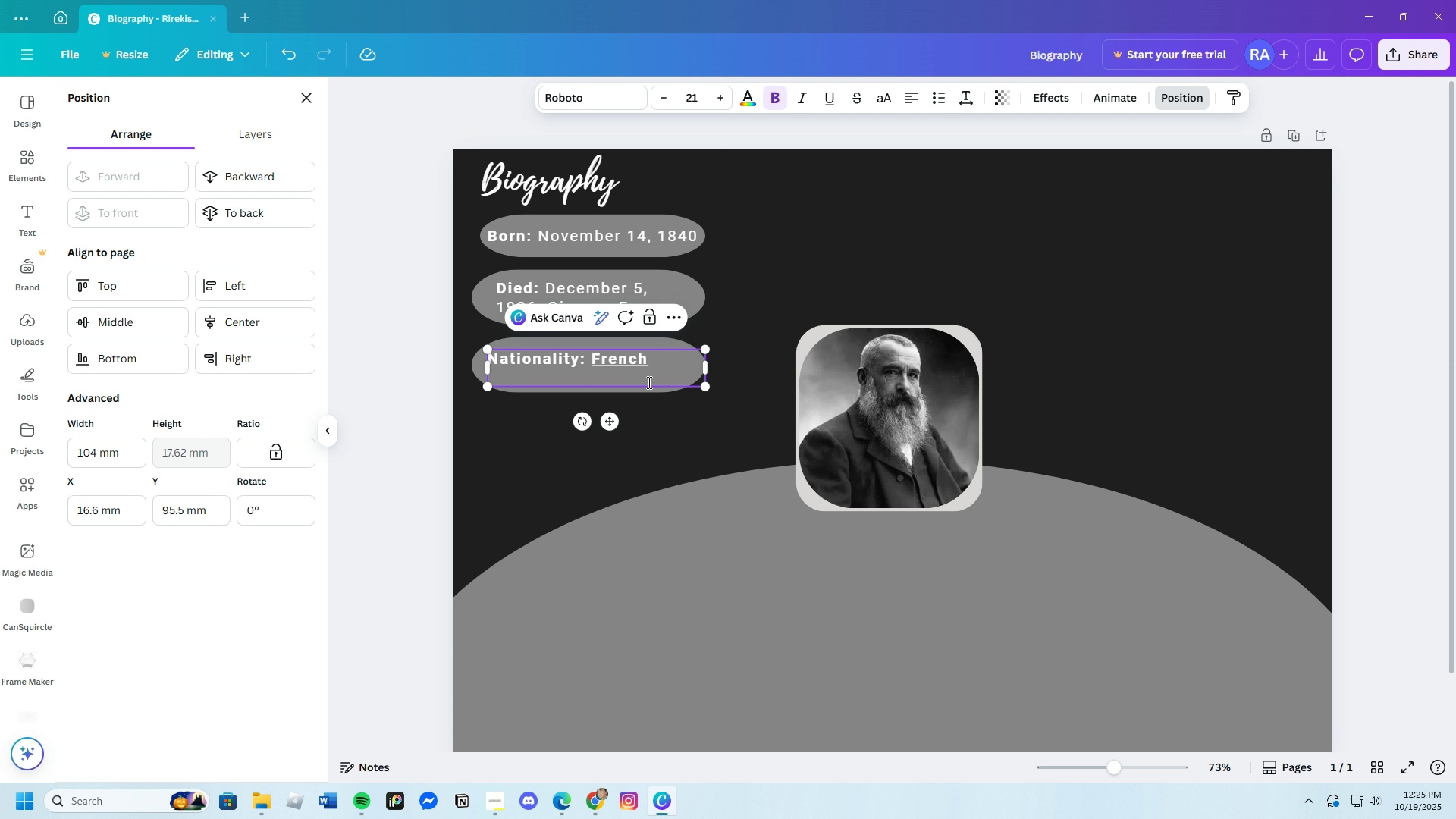 
left_click([648, 382])
 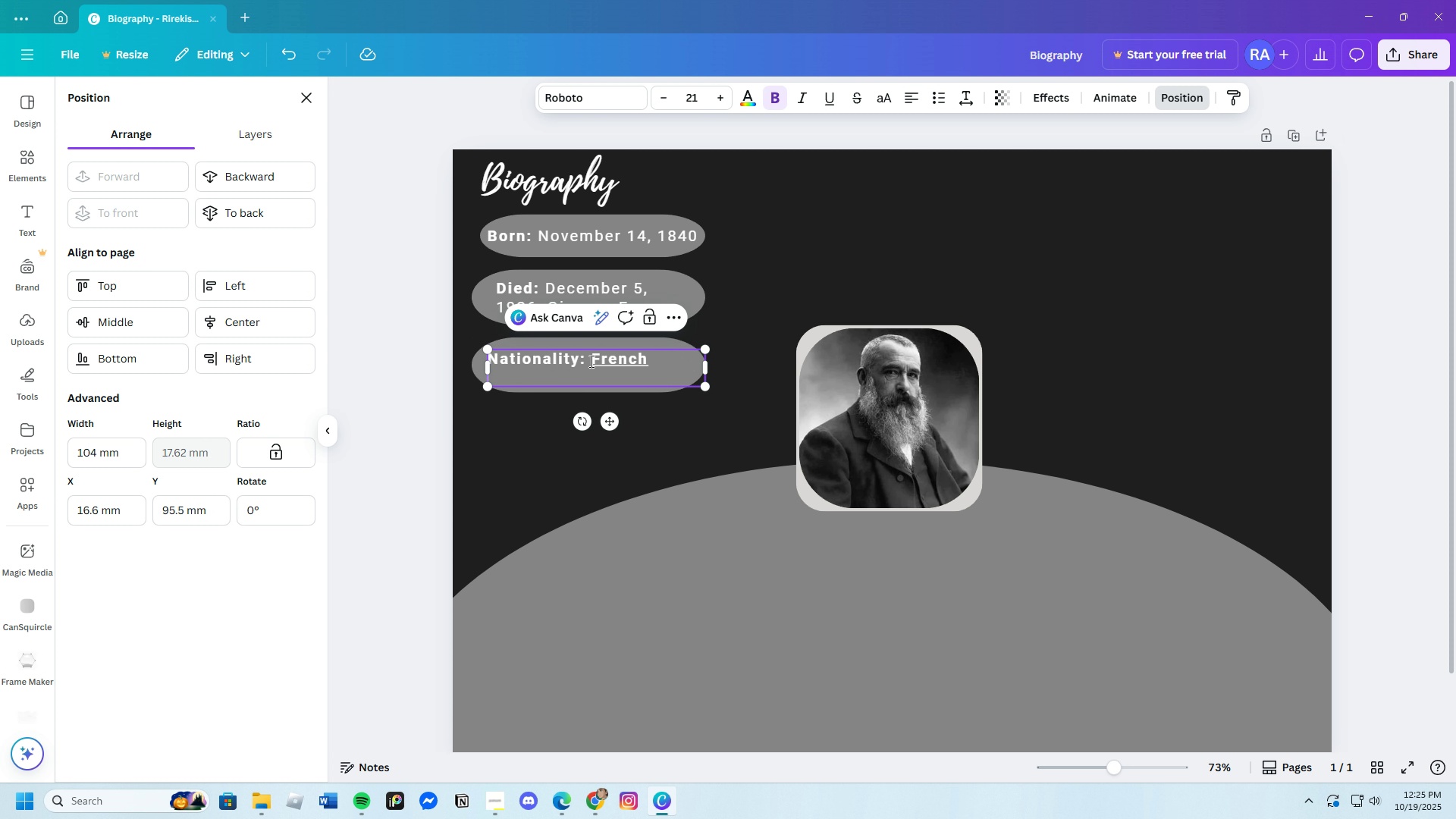 
left_click_drag(start_coordinate=[590, 361], to_coordinate=[654, 359])
 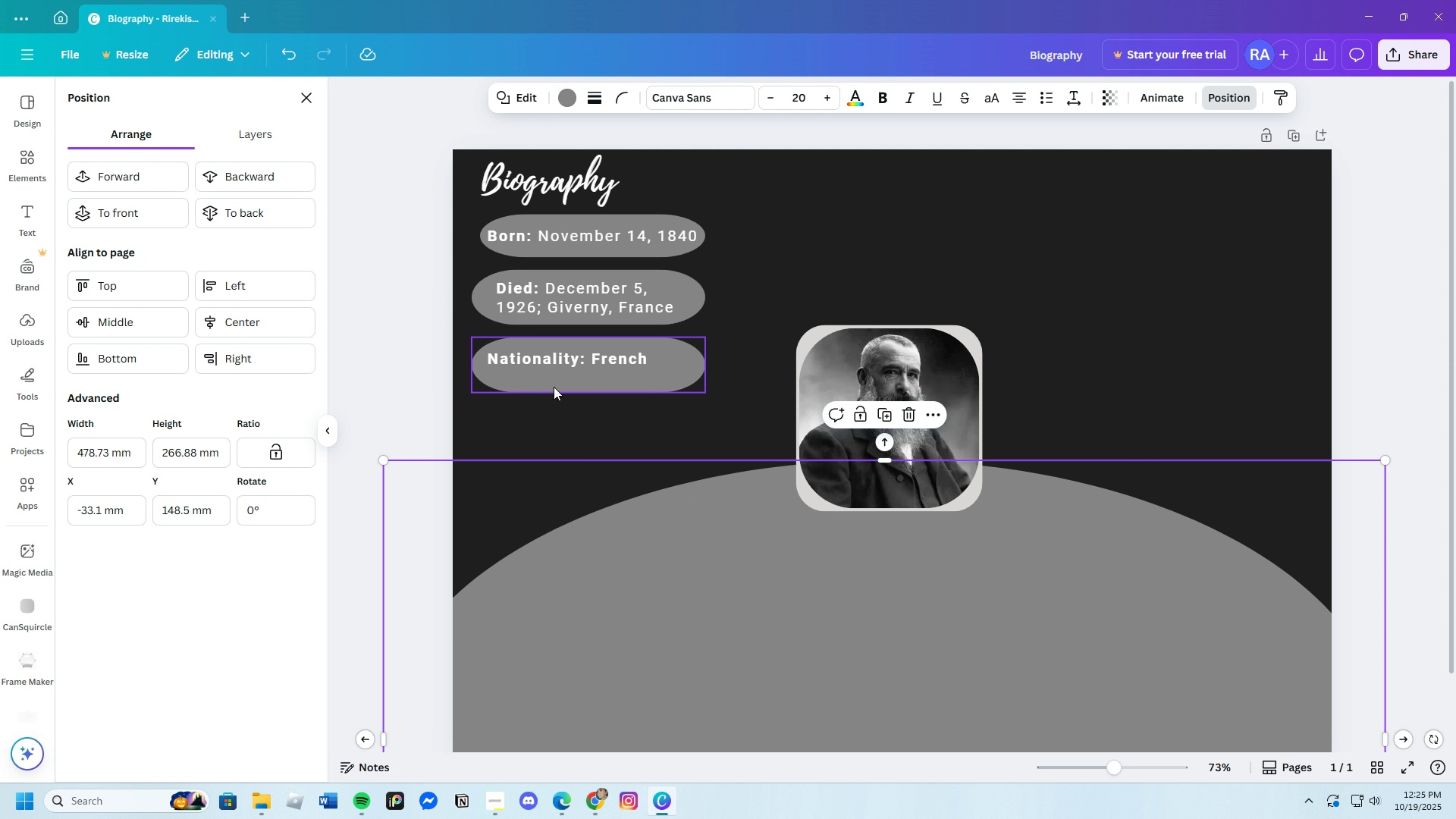 
left_click_drag(start_coordinate=[585, 396], to_coordinate=[586, 381])
 